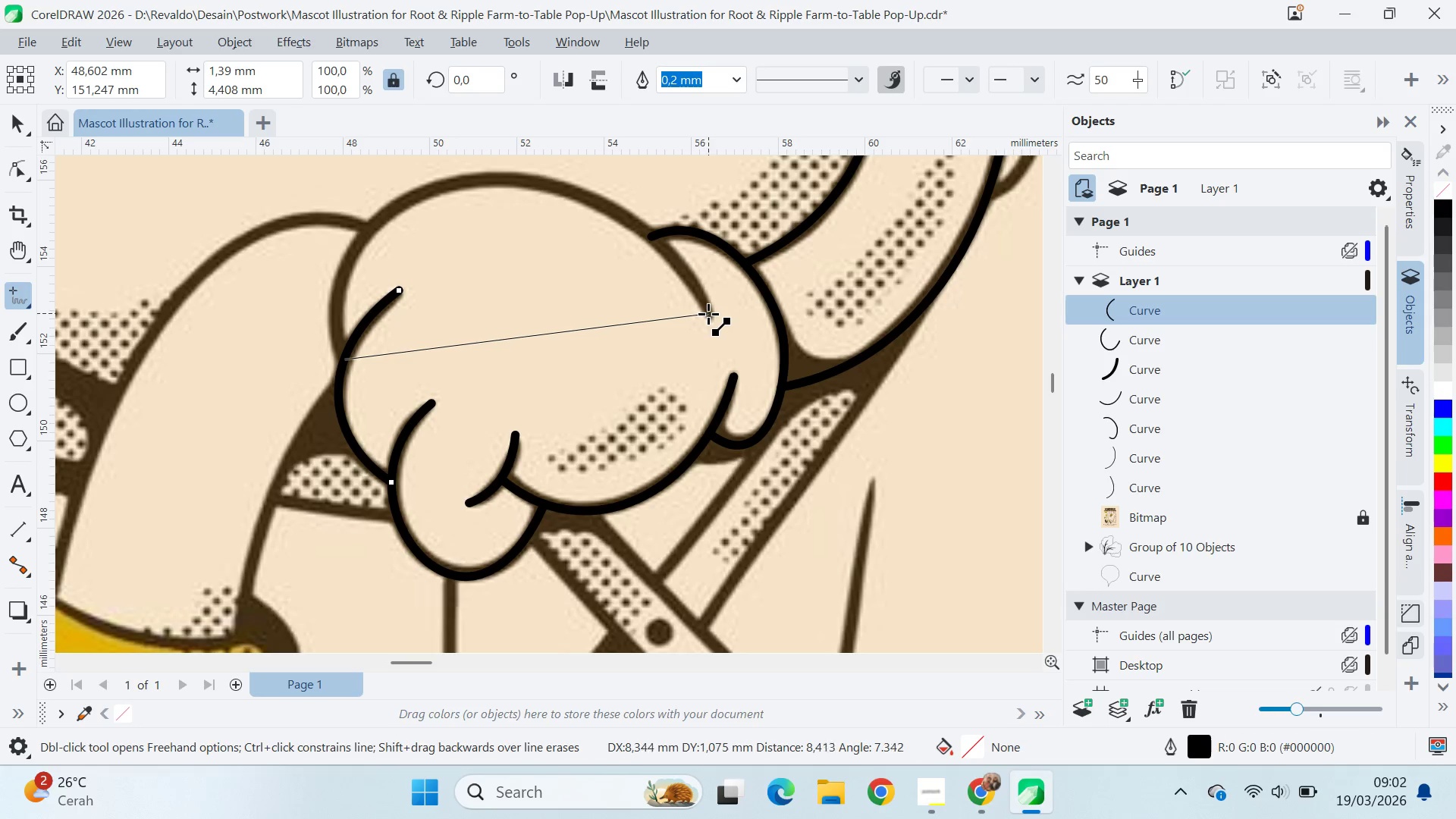 
left_click([711, 317])
 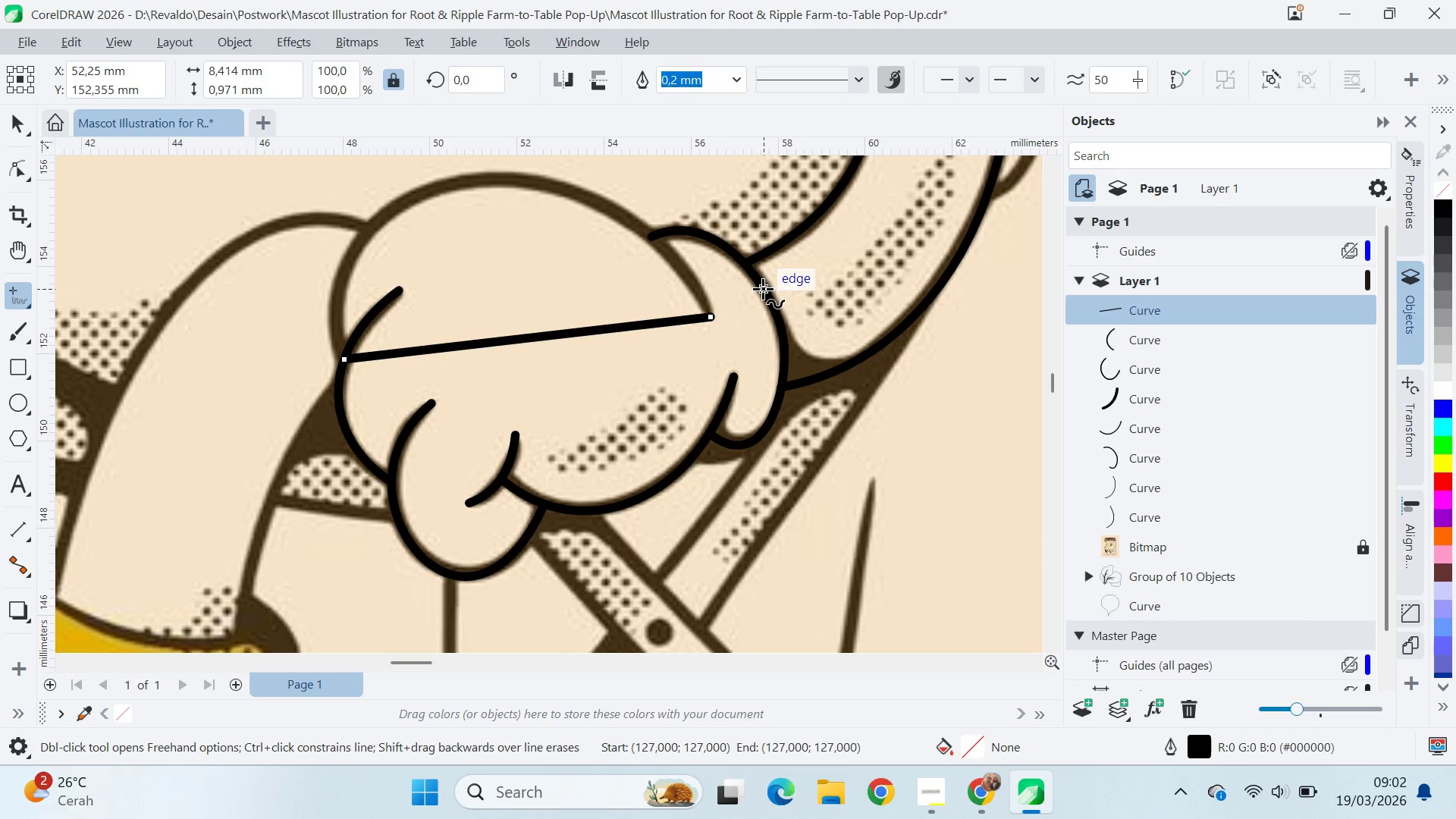 
key(A)
 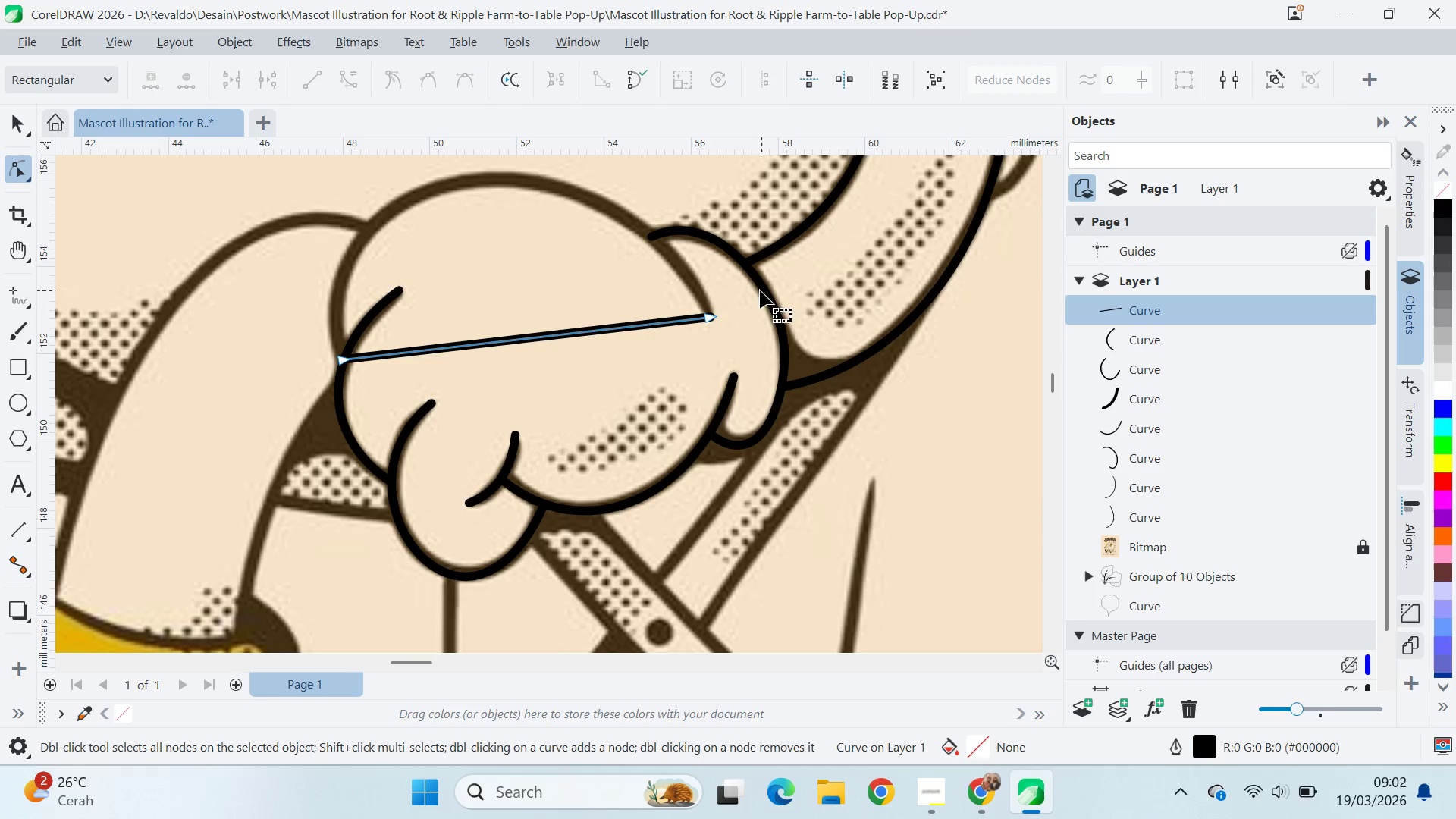 
key(Control+ControlLeft)
 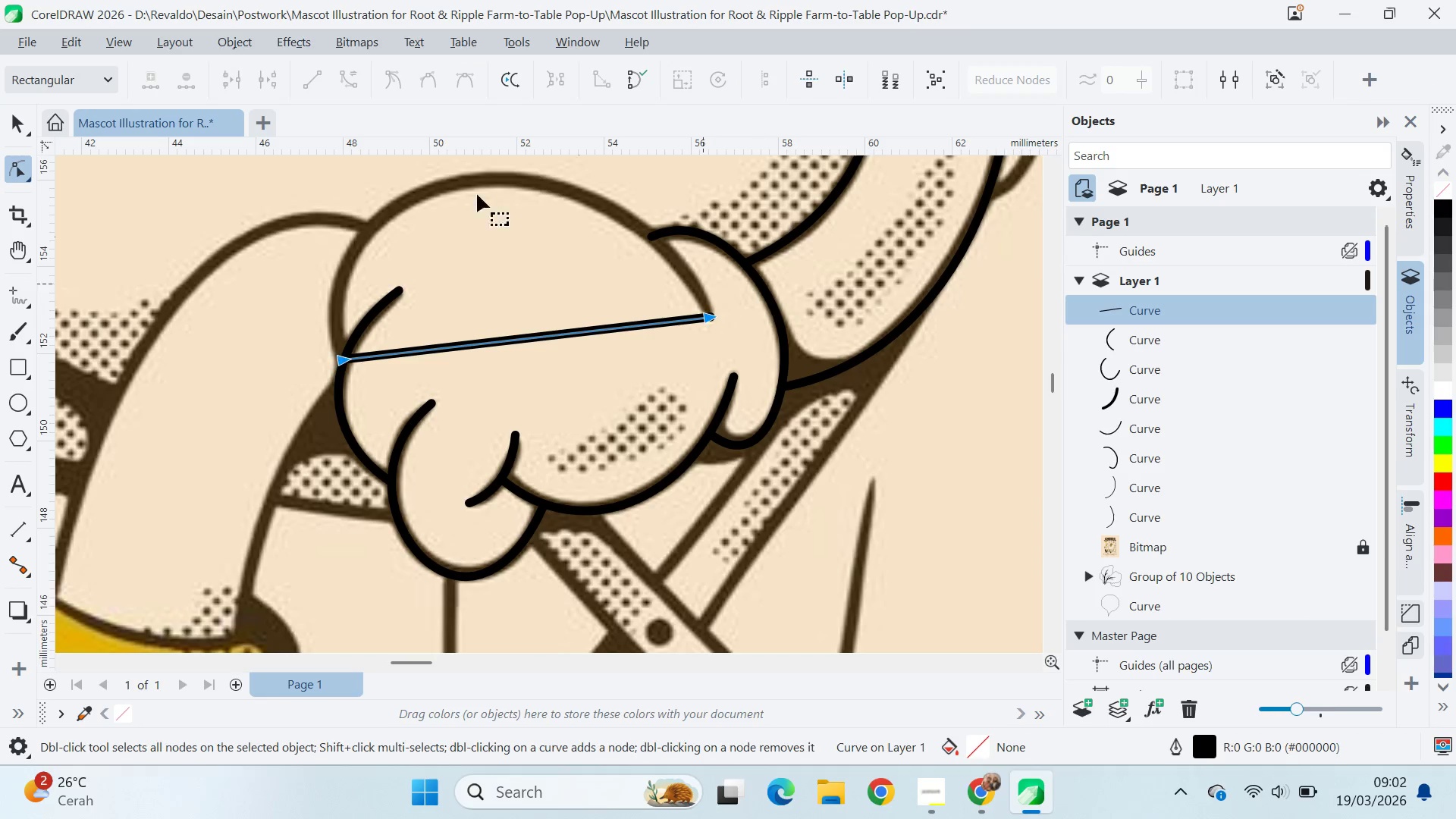 
key(Control+A)
 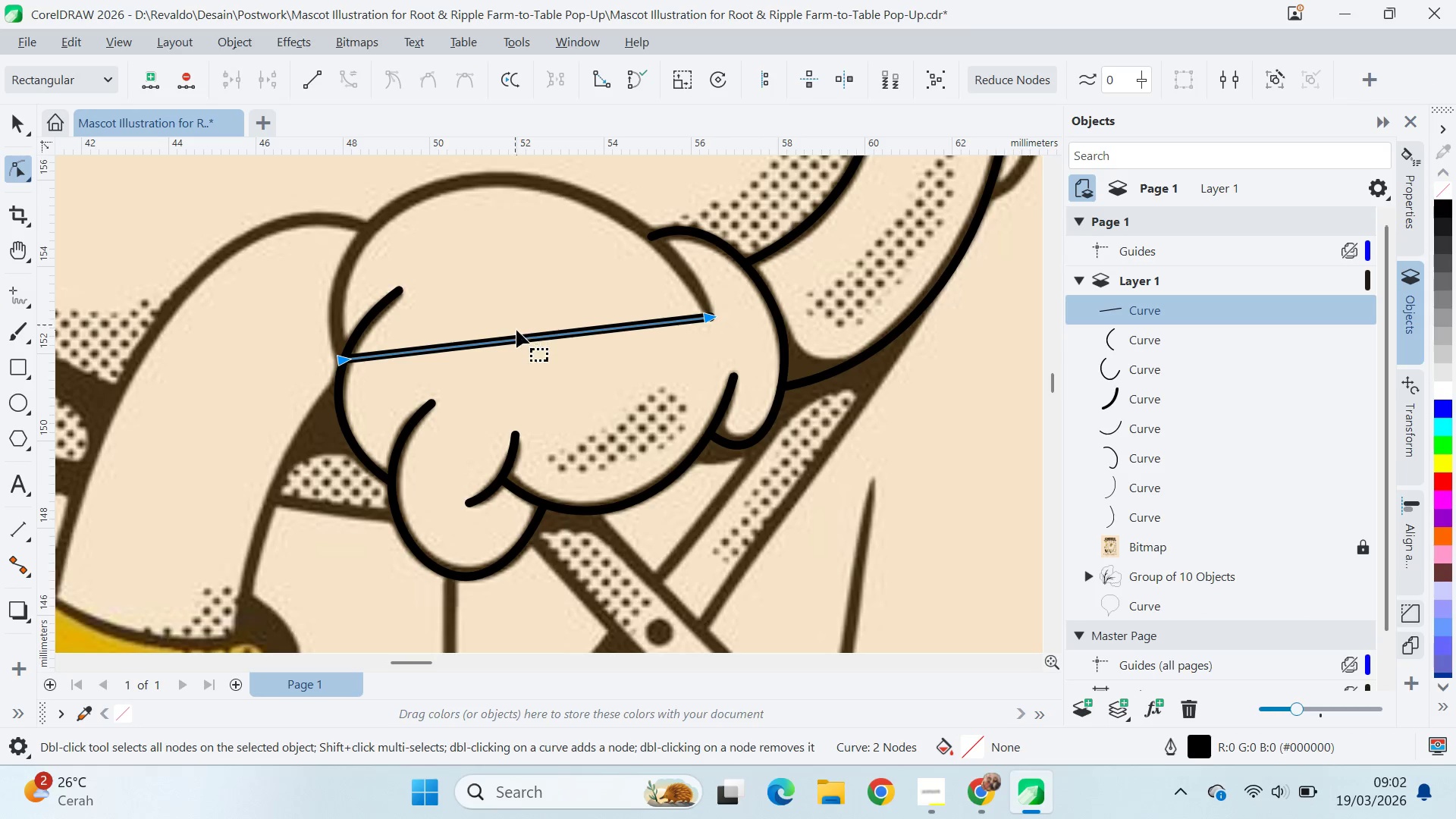 
left_click_drag(start_coordinate=[519, 336], to_coordinate=[463, 177])
 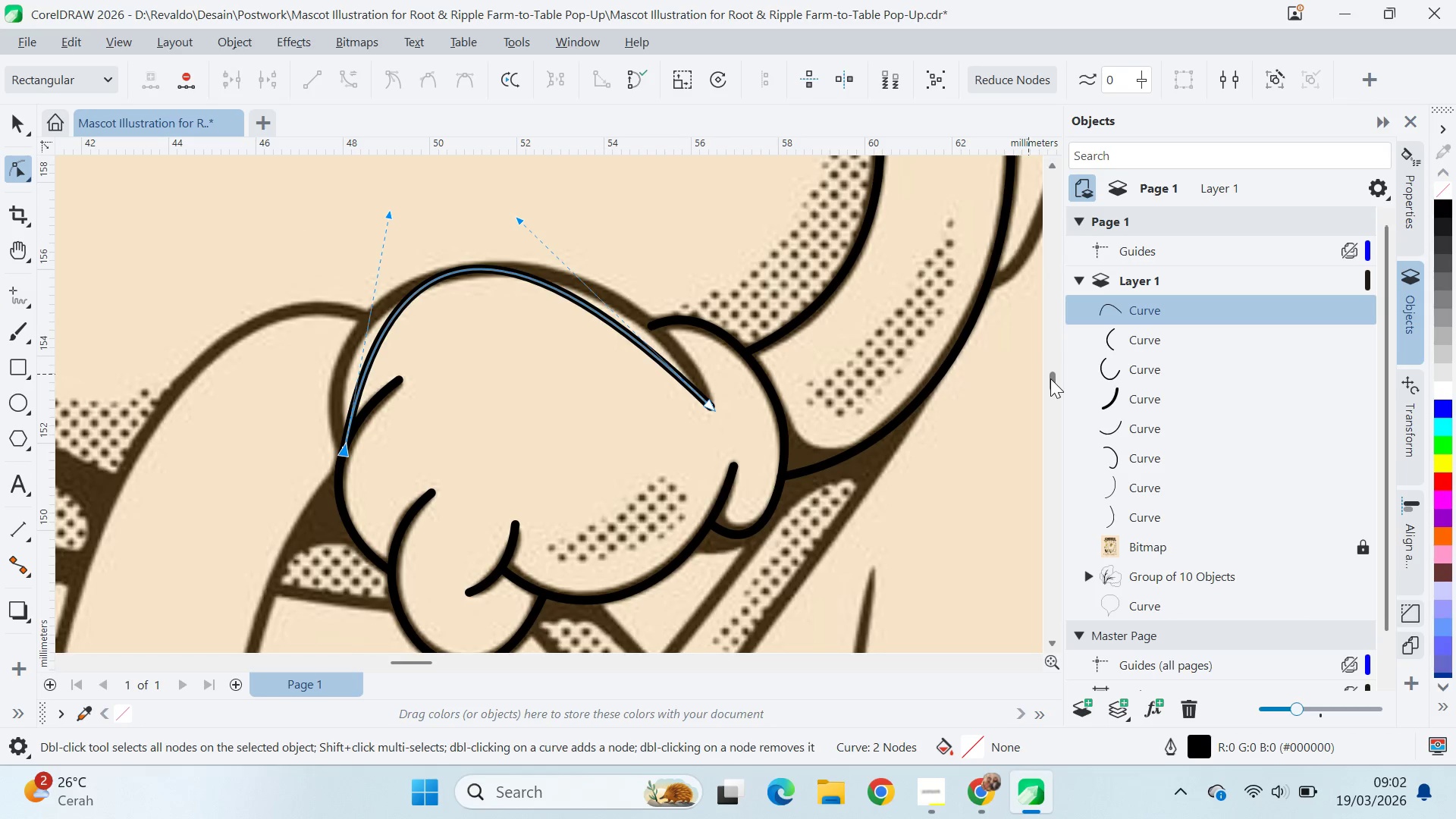 
left_click_drag(start_coordinate=[390, 212], to_coordinate=[294, 269])
 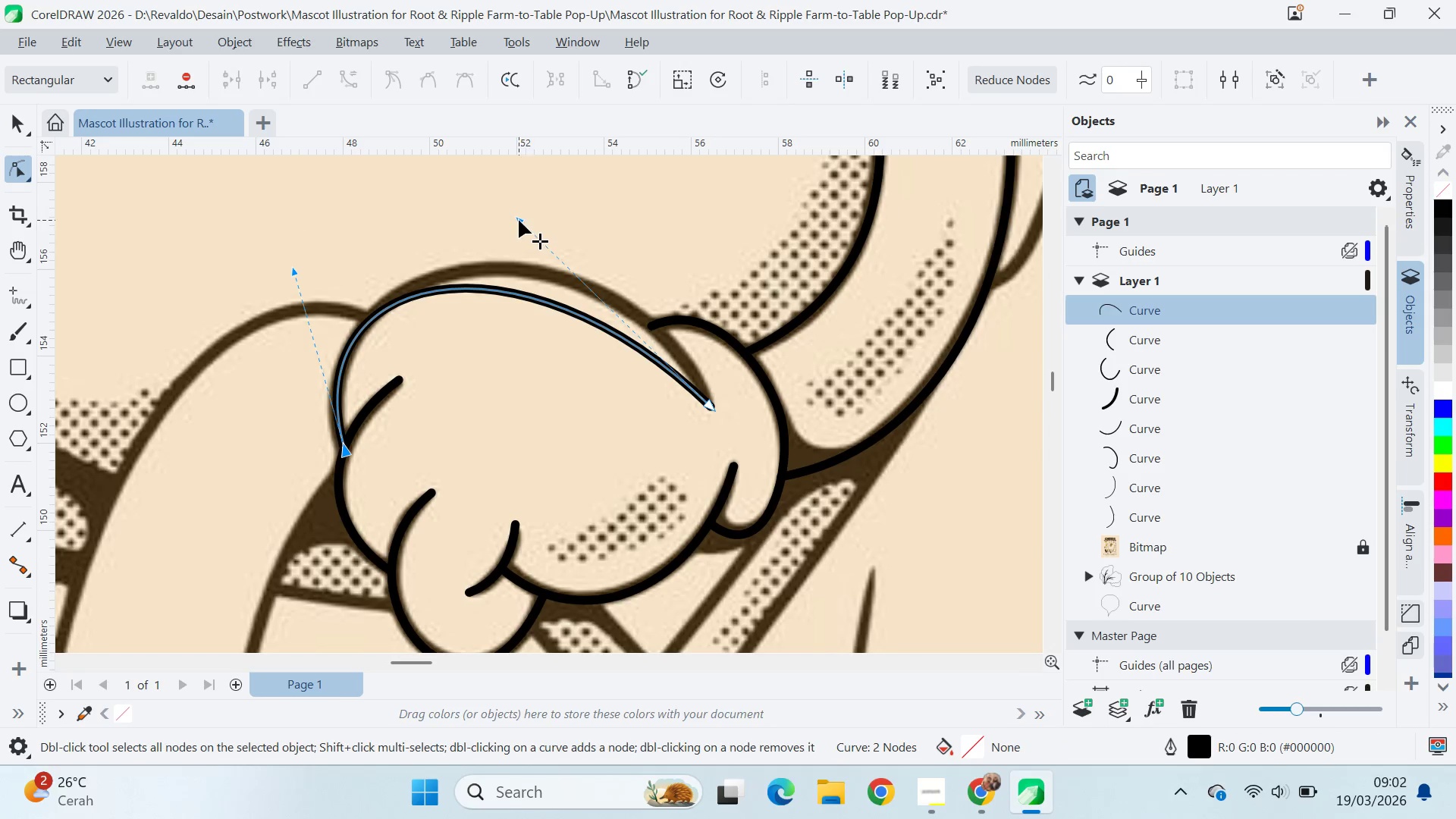 
left_click_drag(start_coordinate=[520, 219], to_coordinate=[595, 193])
 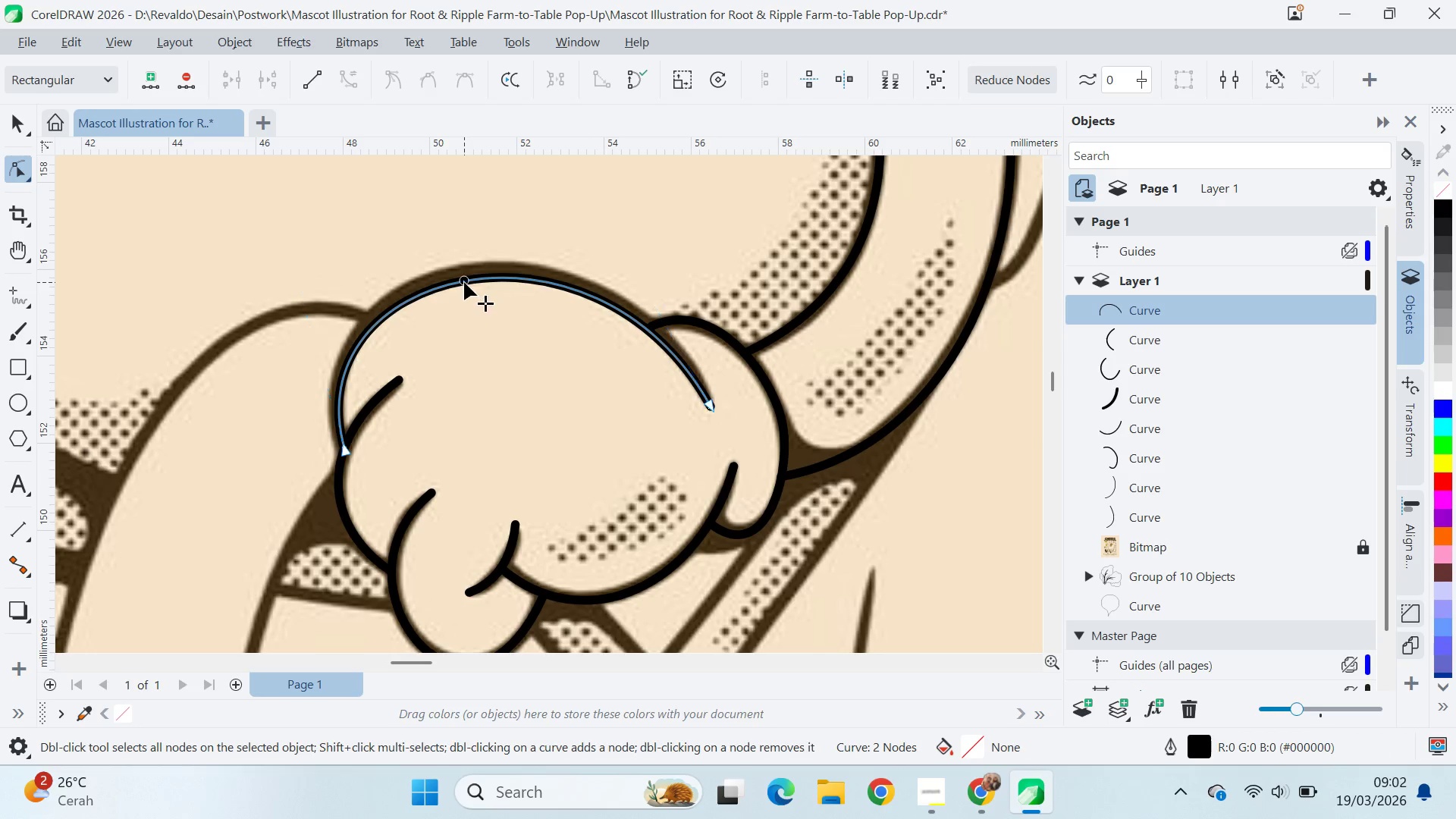 
double_click([464, 282])
 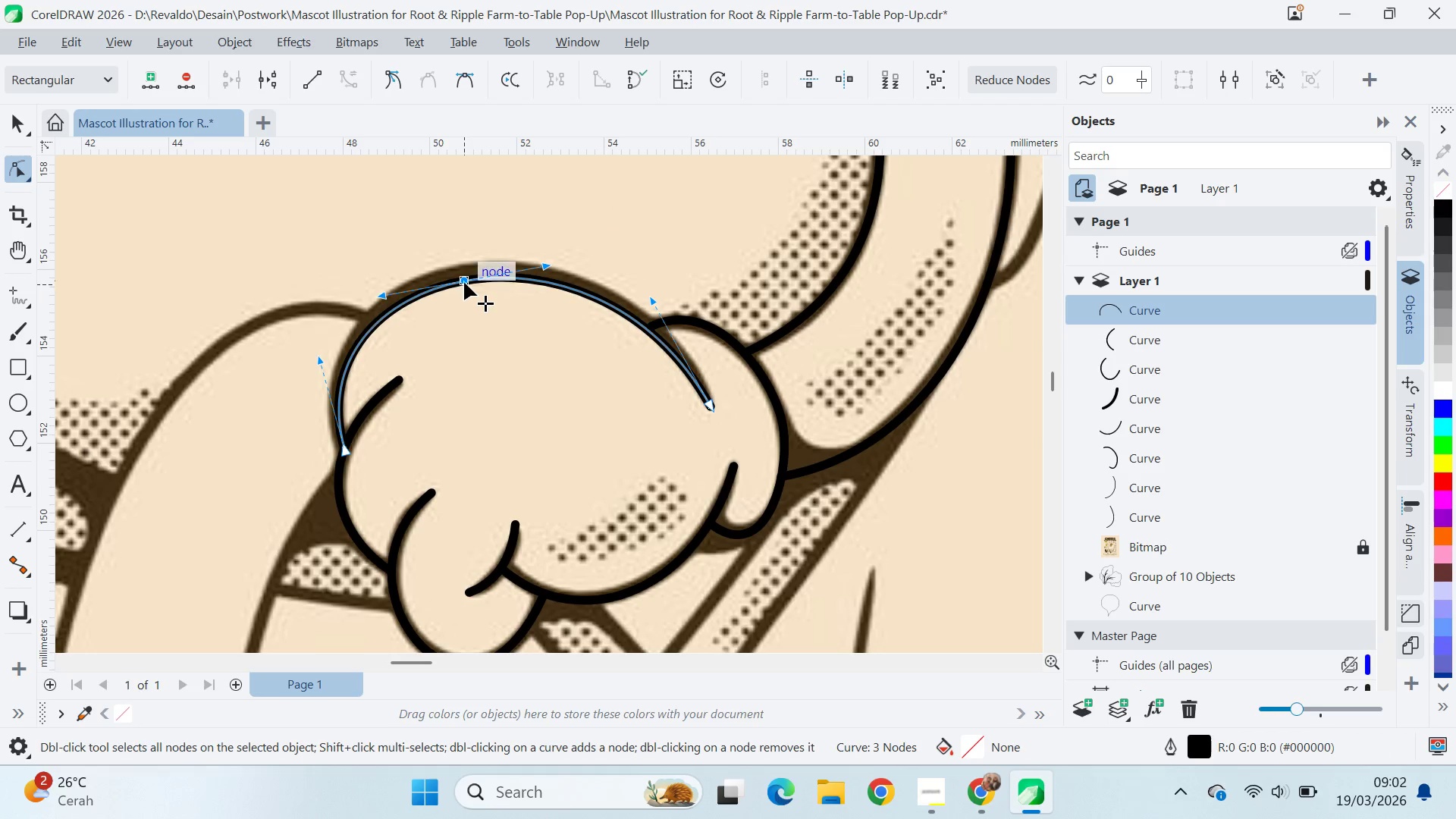 
left_click_drag(start_coordinate=[464, 284], to_coordinate=[463, 274])
 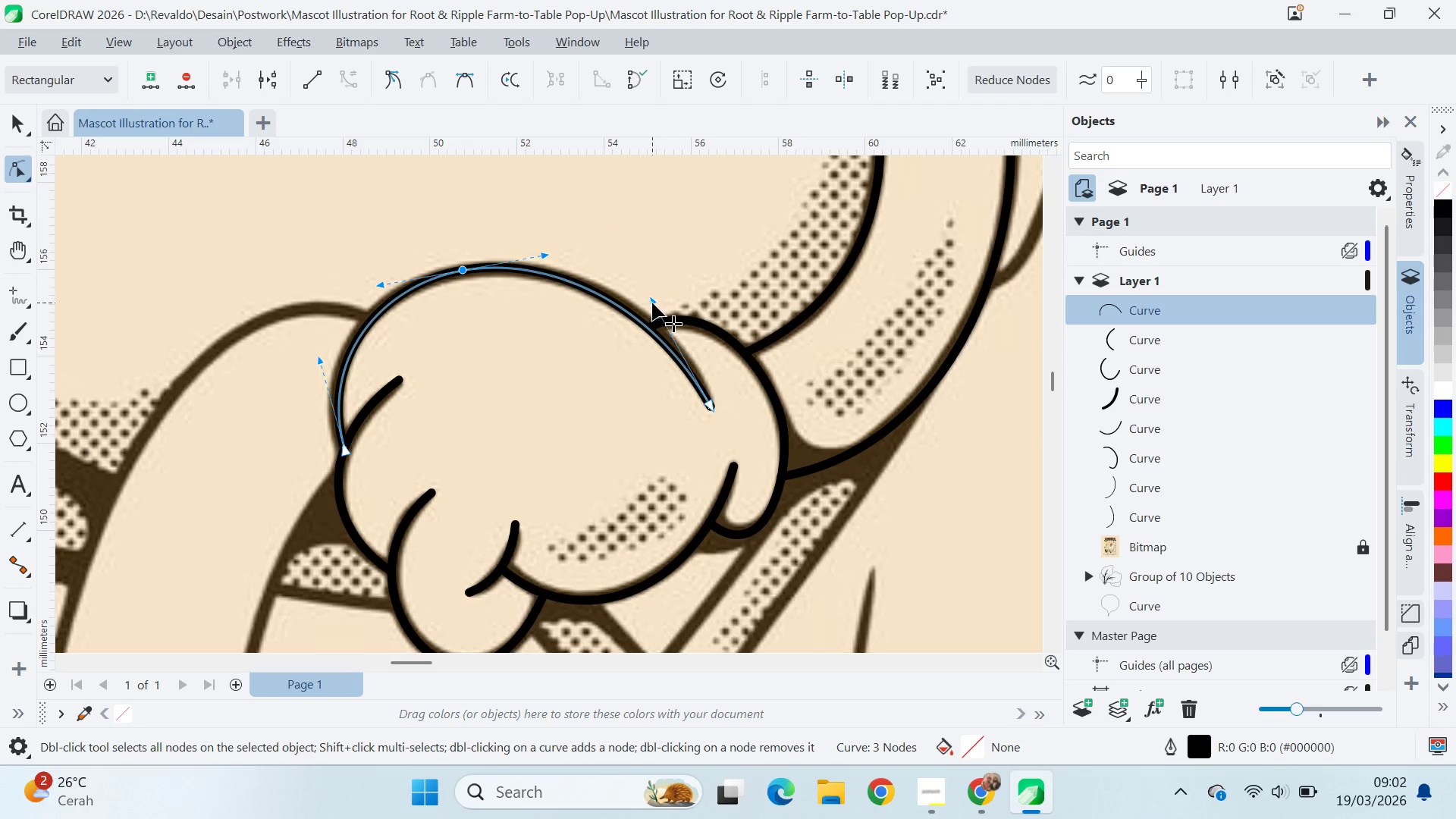 
left_click_drag(start_coordinate=[653, 299], to_coordinate=[661, 289])
 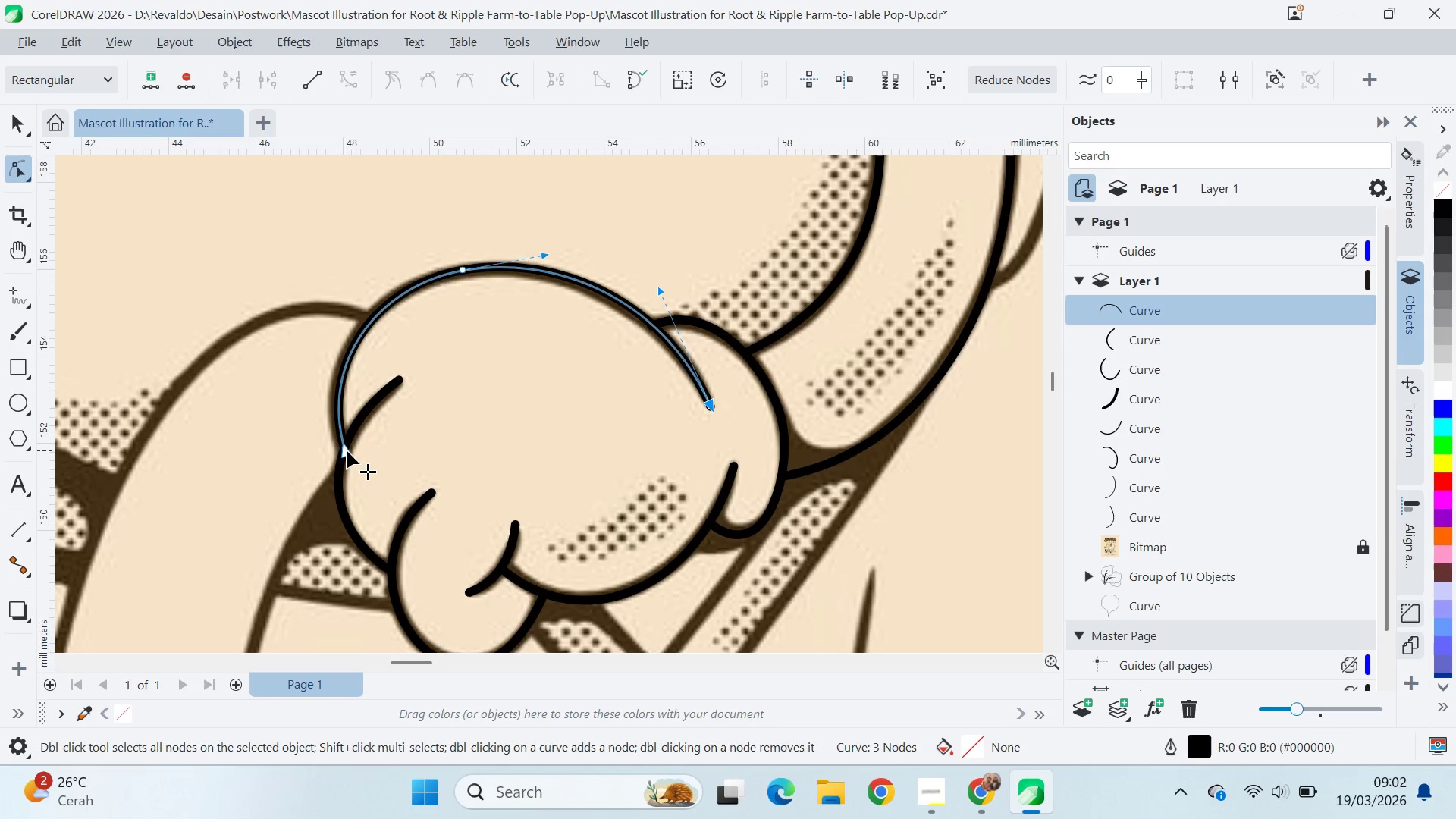 
left_click([347, 450])
 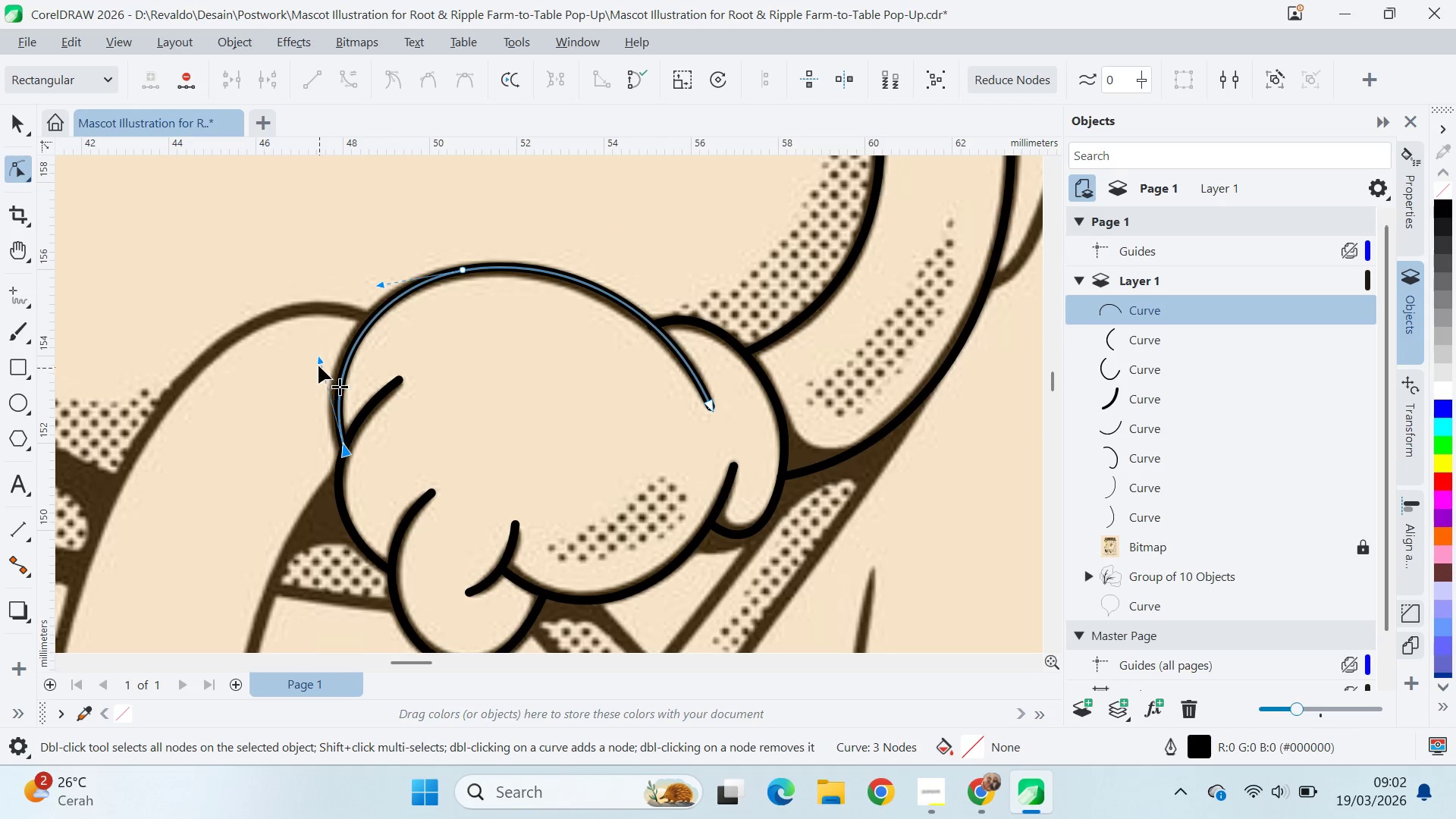 
left_click_drag(start_coordinate=[318, 359], to_coordinate=[310, 355])
 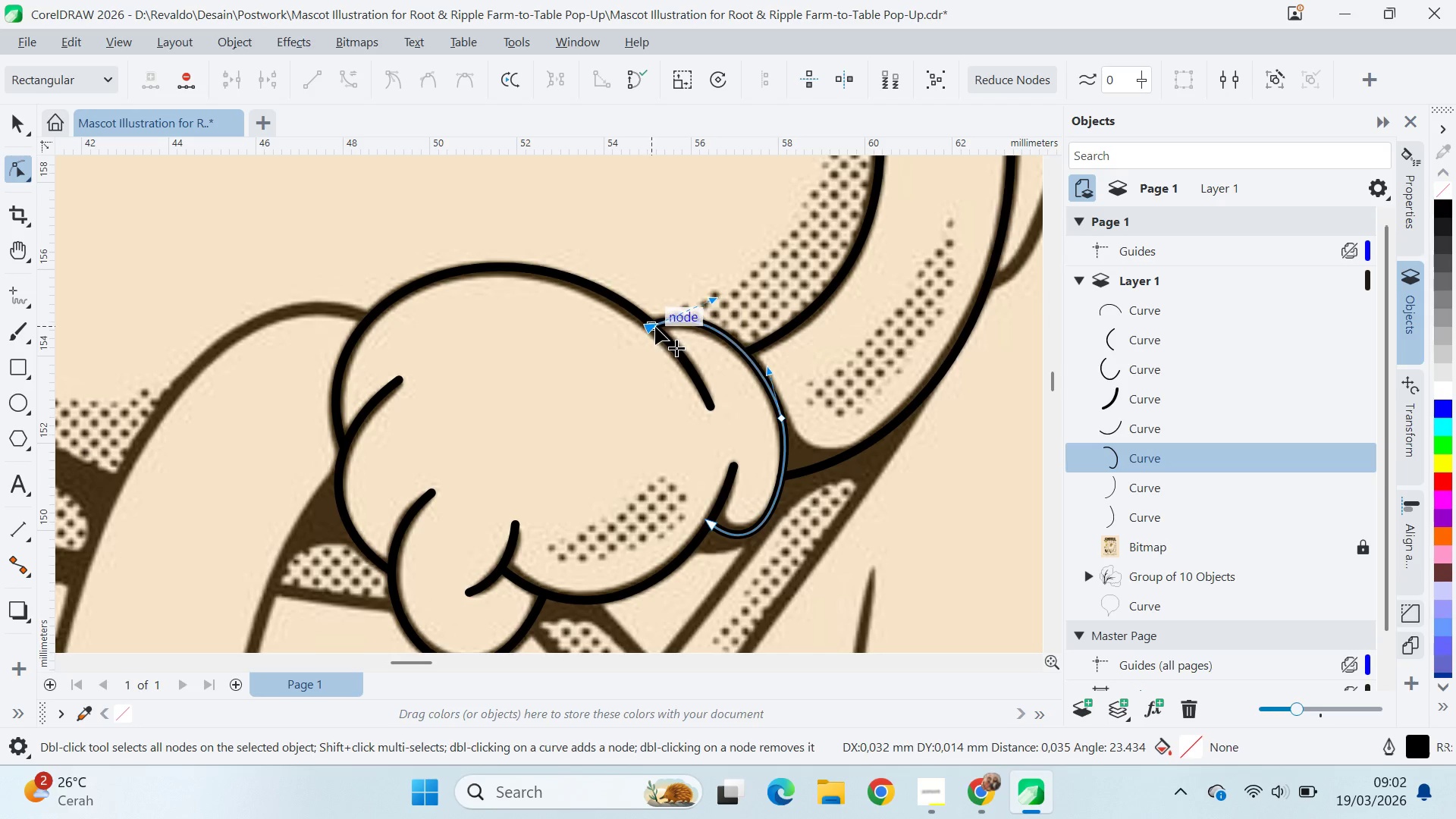 
left_click_drag(start_coordinate=[647, 331], to_coordinate=[659, 328])
 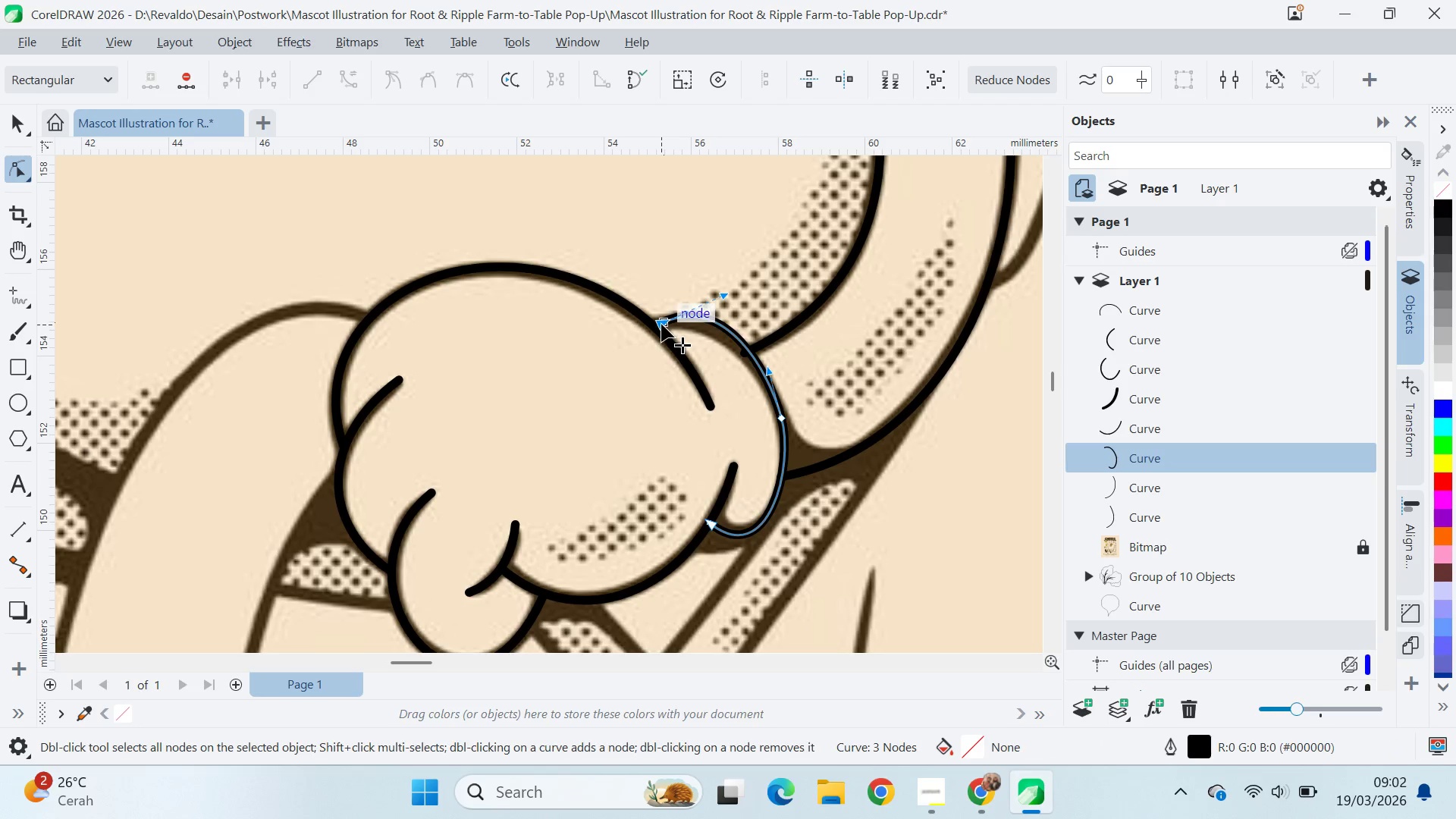 
left_click_drag(start_coordinate=[661, 325], to_coordinate=[650, 327])
 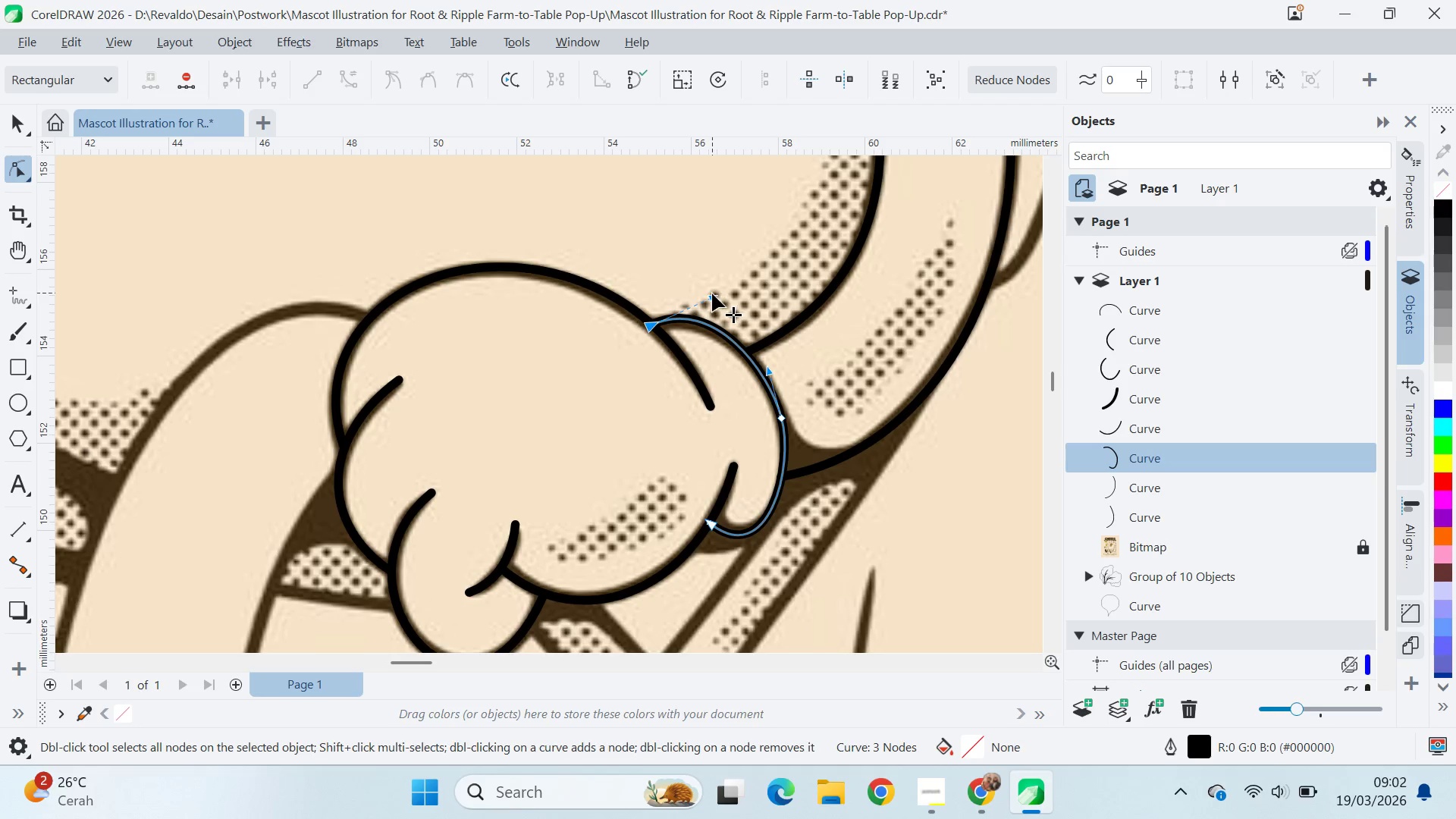 
left_click_drag(start_coordinate=[712, 294], to_coordinate=[703, 297])
 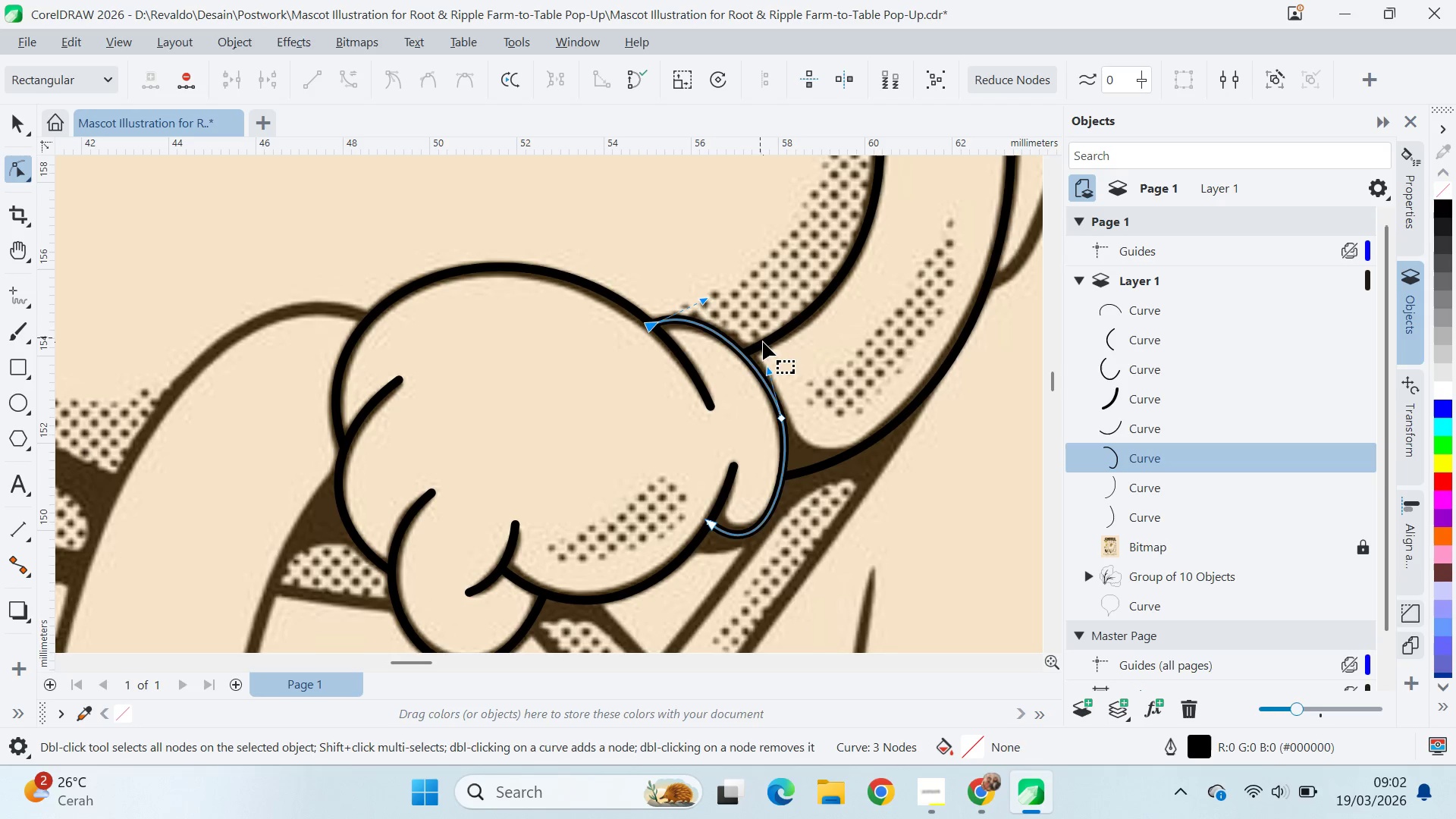 
left_click([763, 342])
 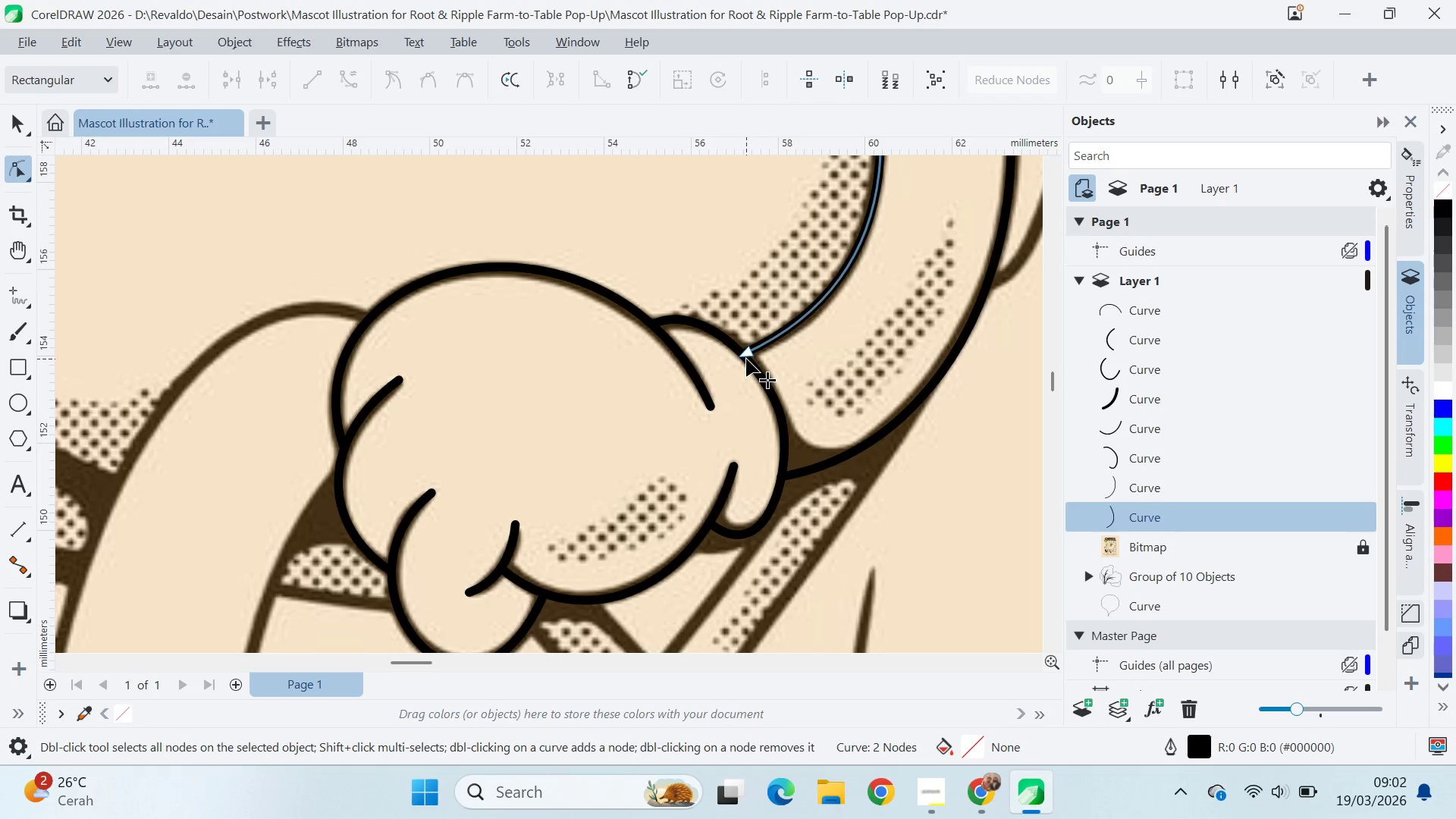 
left_click_drag(start_coordinate=[745, 357], to_coordinate=[740, 361])
 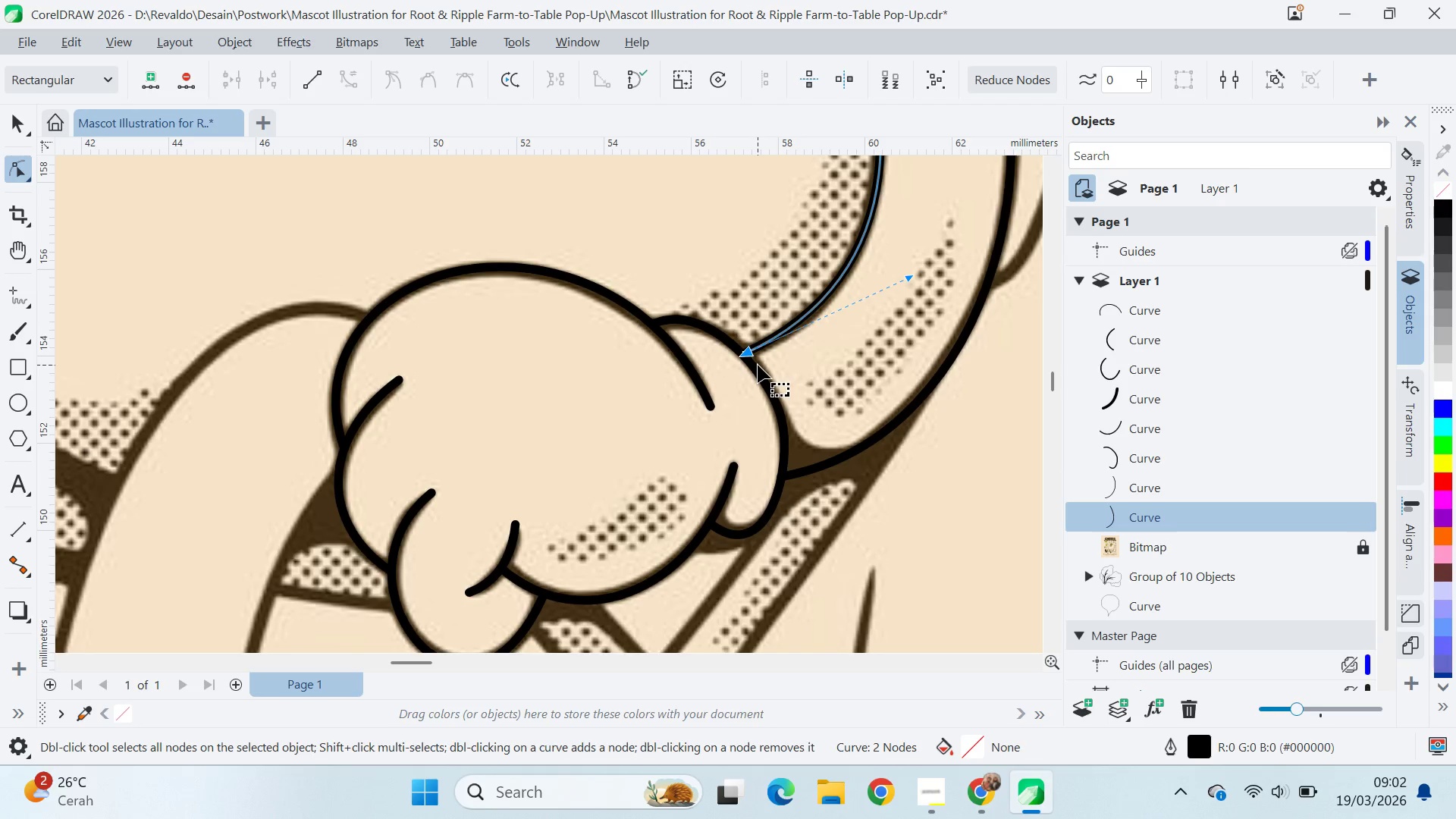 
key(Q)
 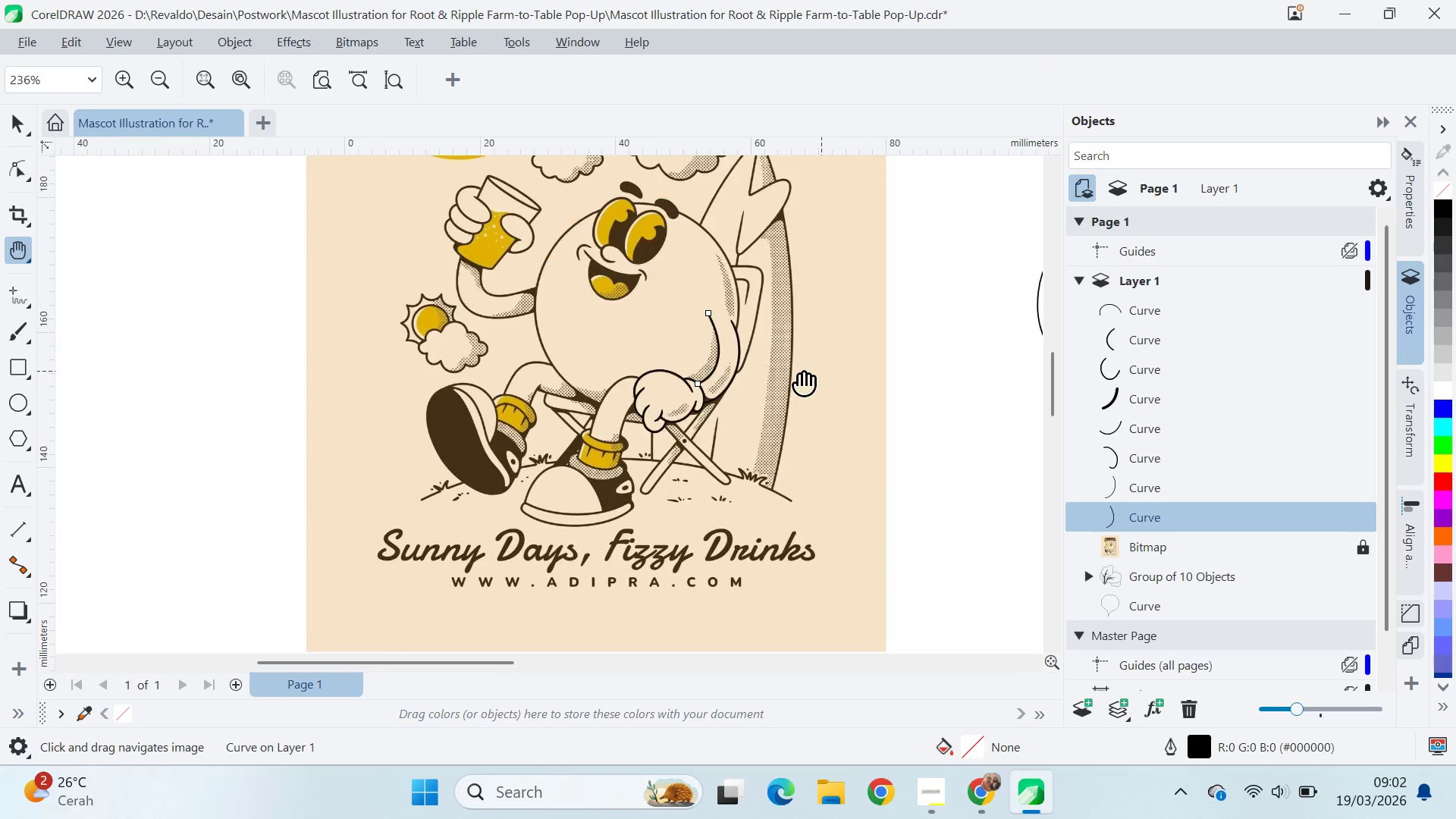 
left_click_drag(start_coordinate=[865, 354], to_coordinate=[657, 428])
 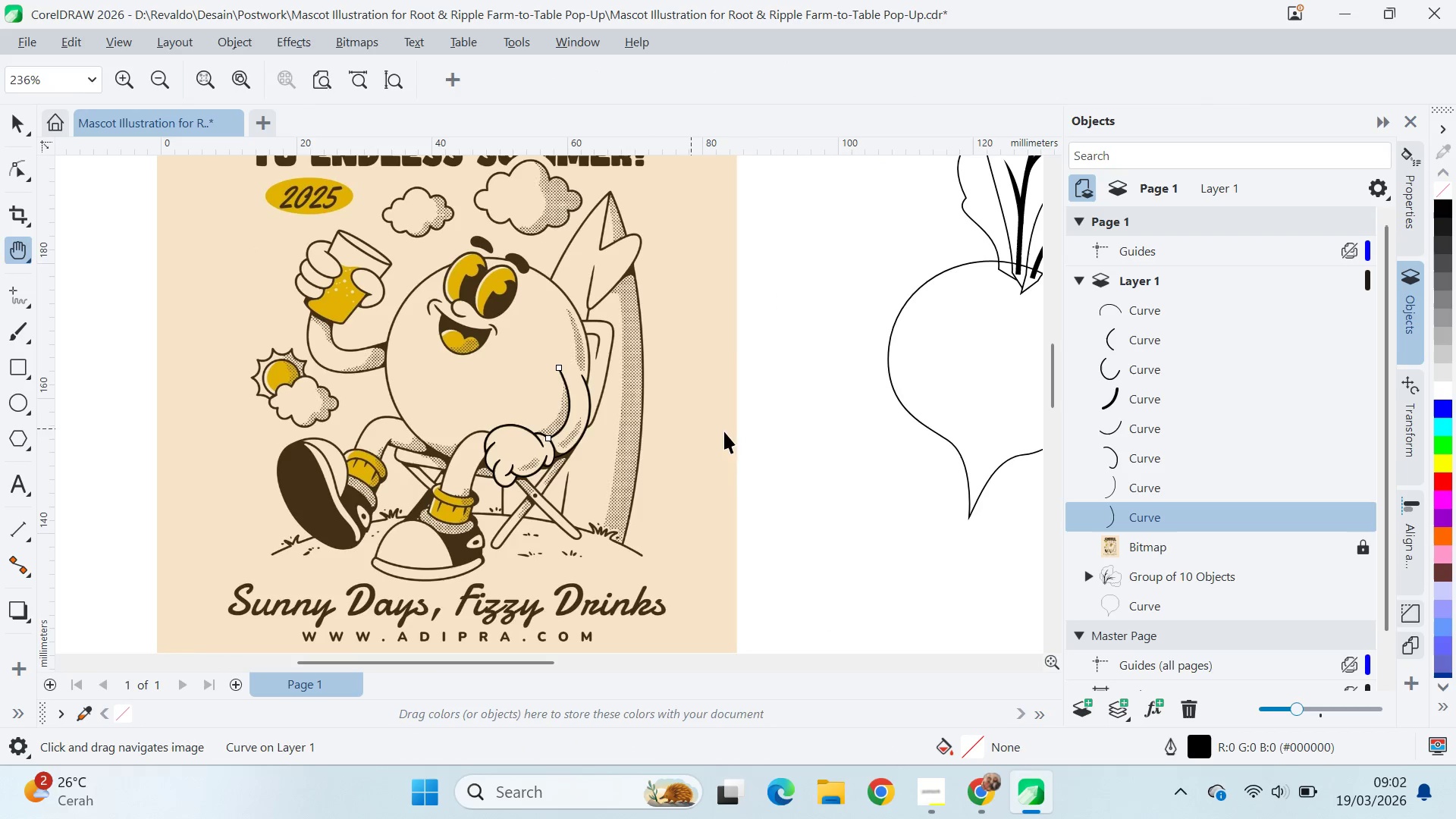 
scroll: coordinate [758, 367], scroll_direction: down, amount: 14.0
 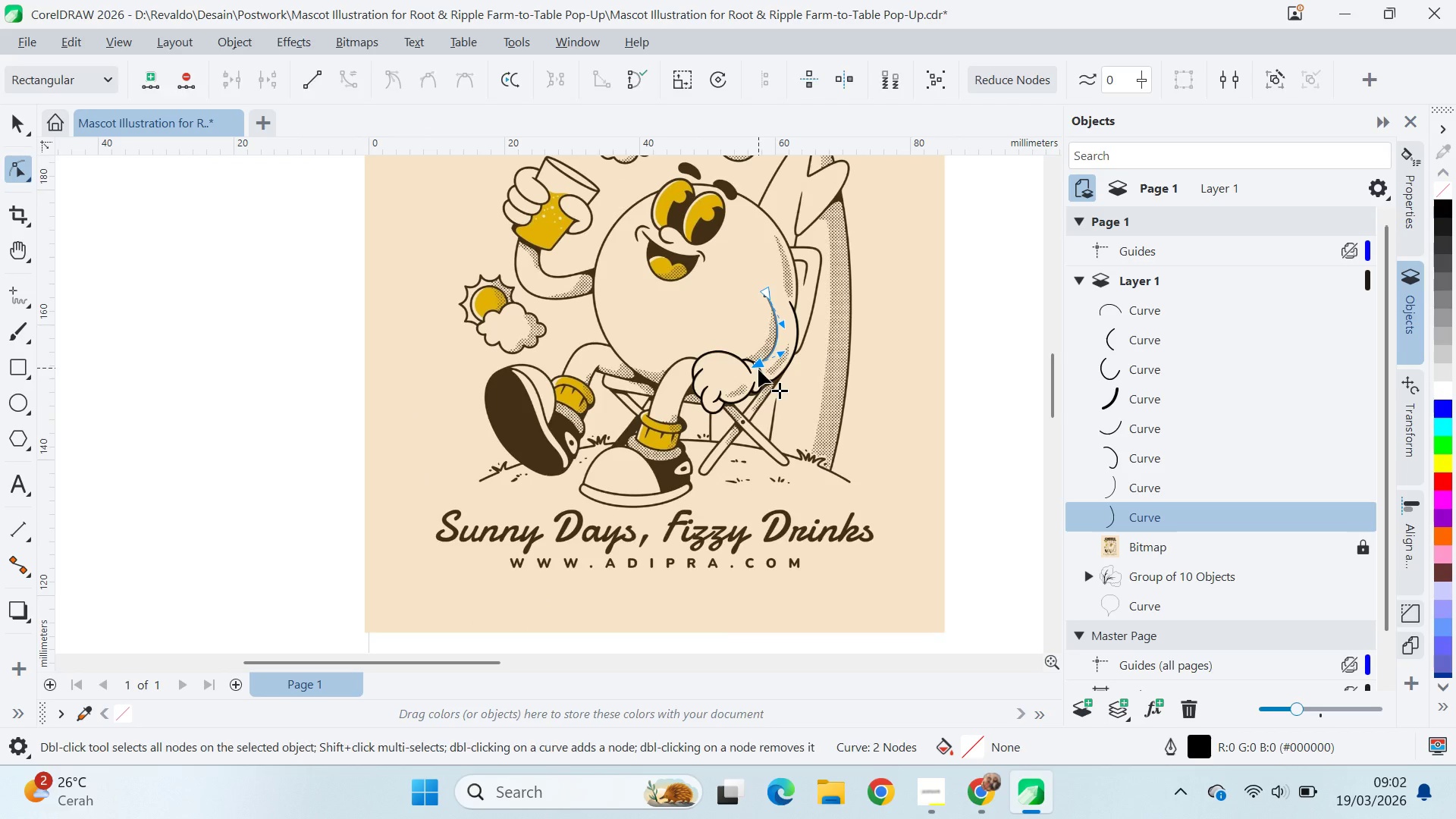 
key(V)
 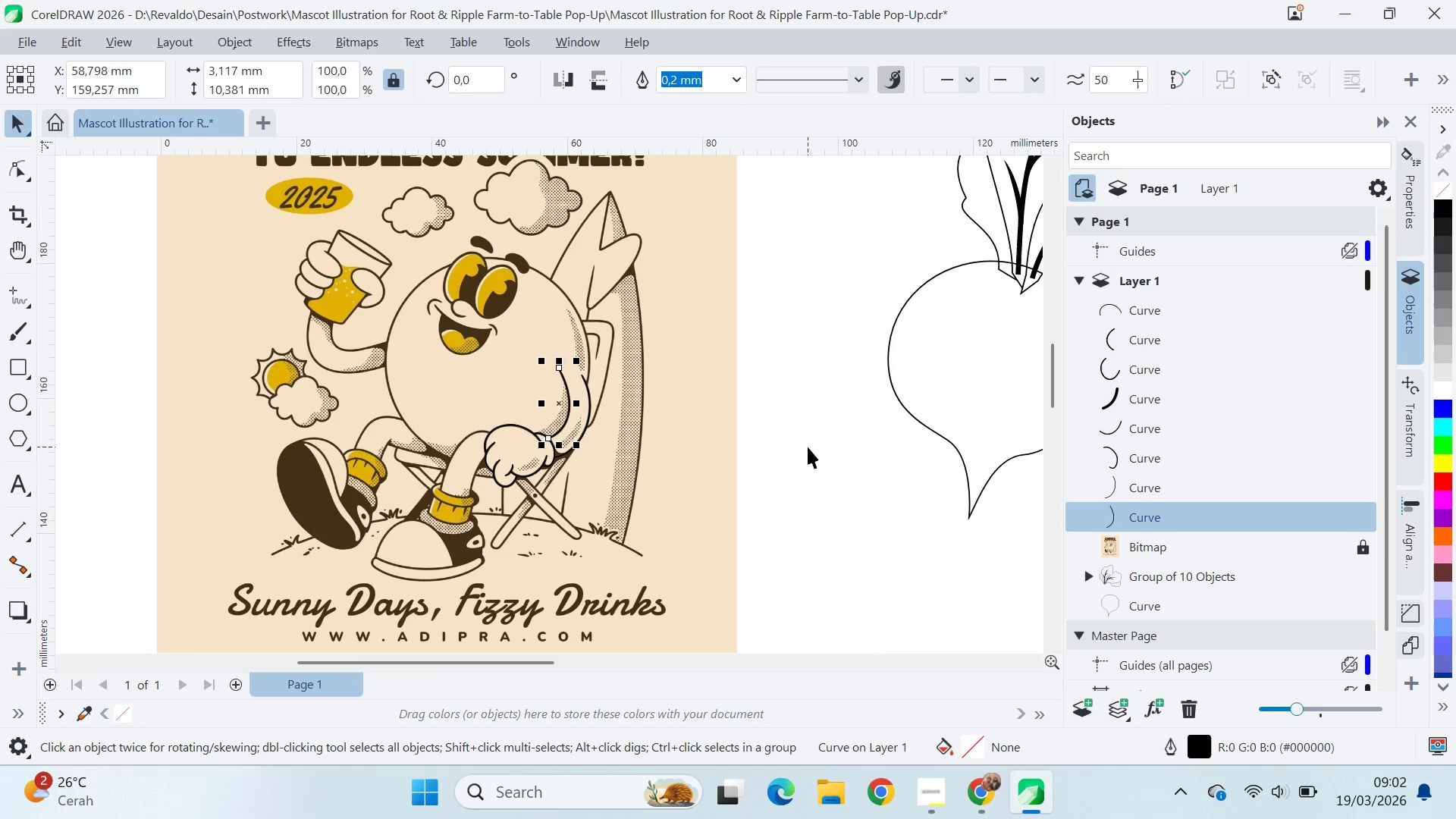 
left_click([808, 447])
 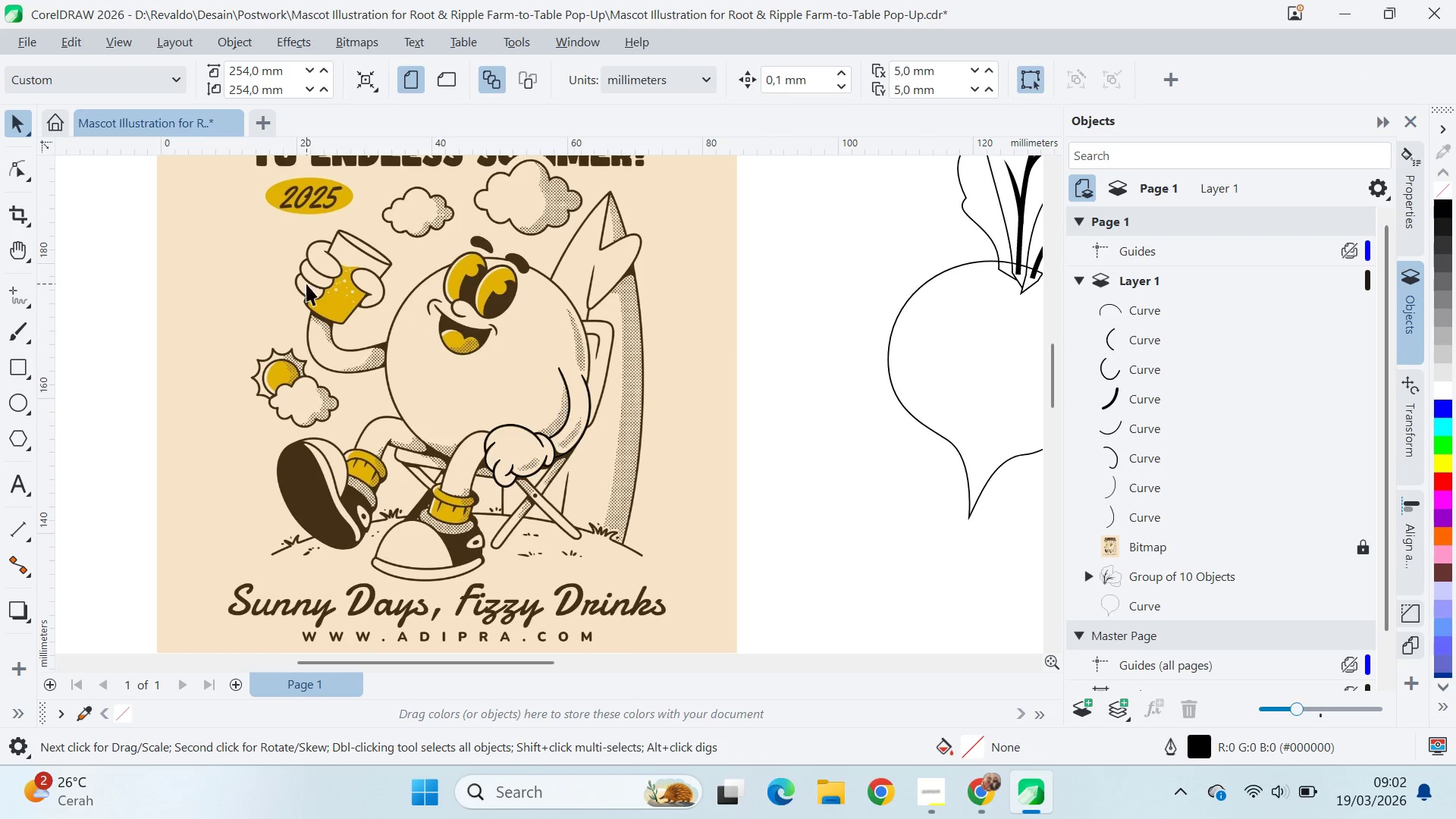 
type(qv)
 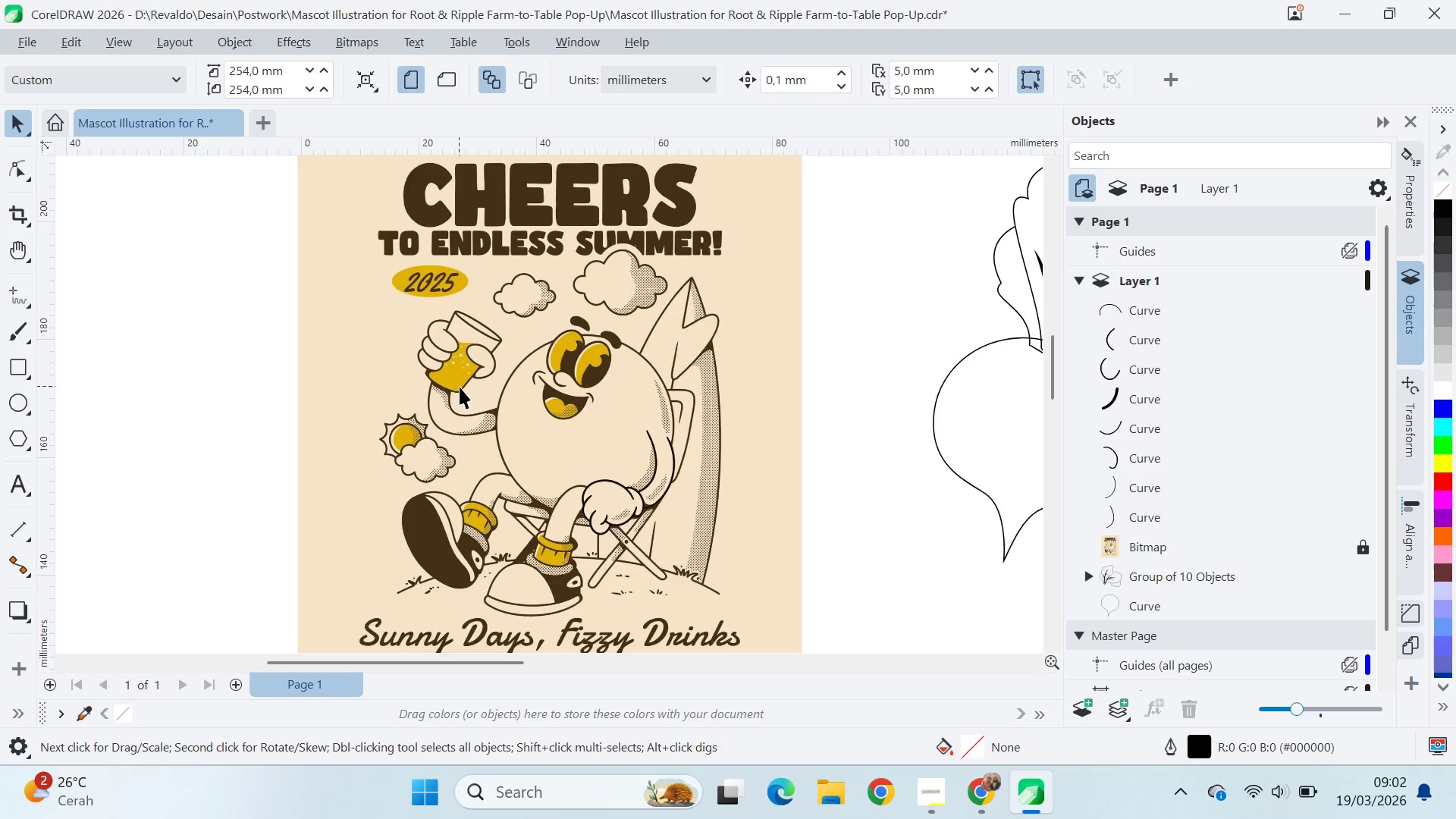 
left_click_drag(start_coordinate=[322, 290], to_coordinate=[438, 359])
 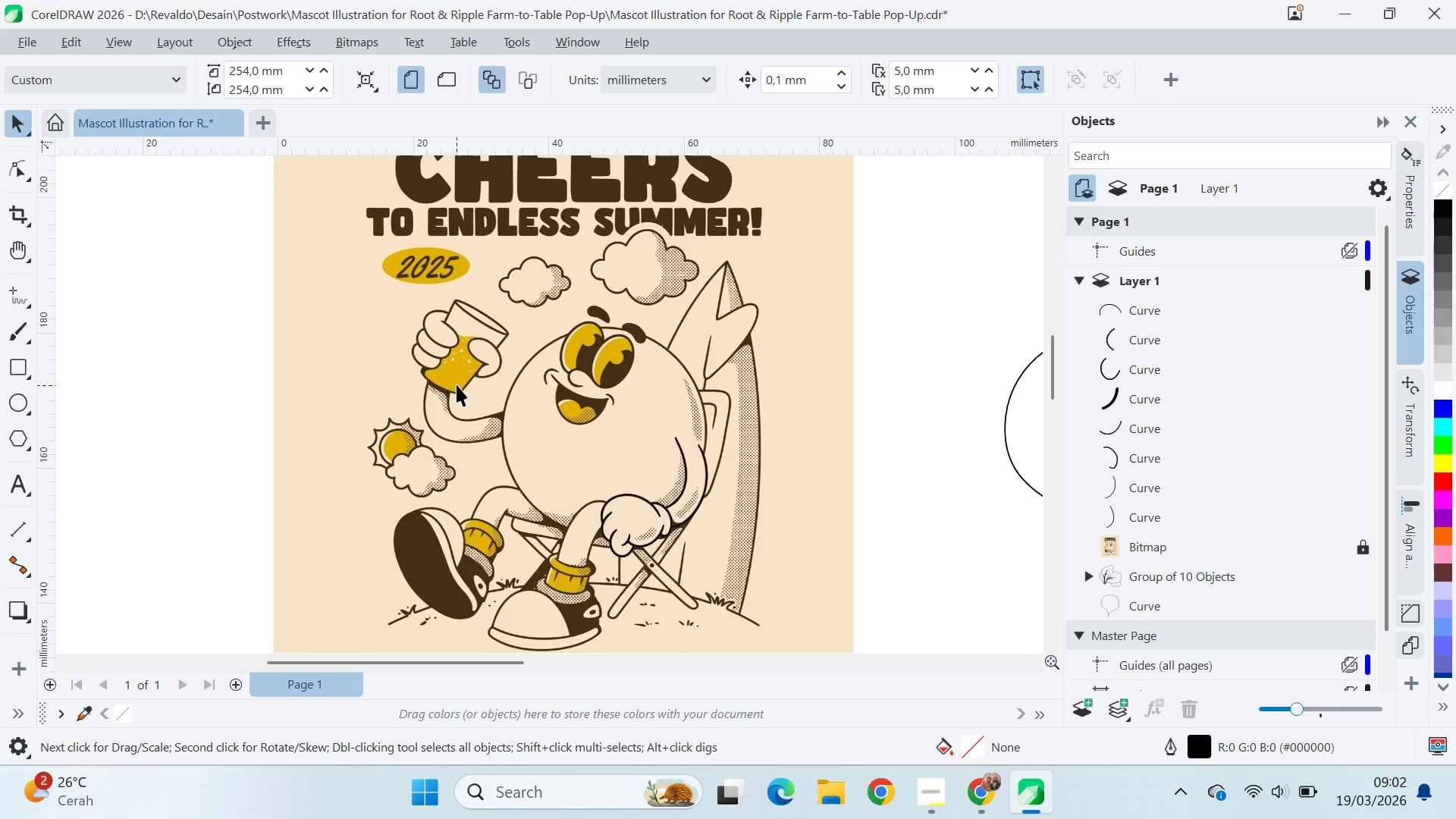 
scroll: coordinate [462, 388], scroll_direction: up, amount: 5.0
 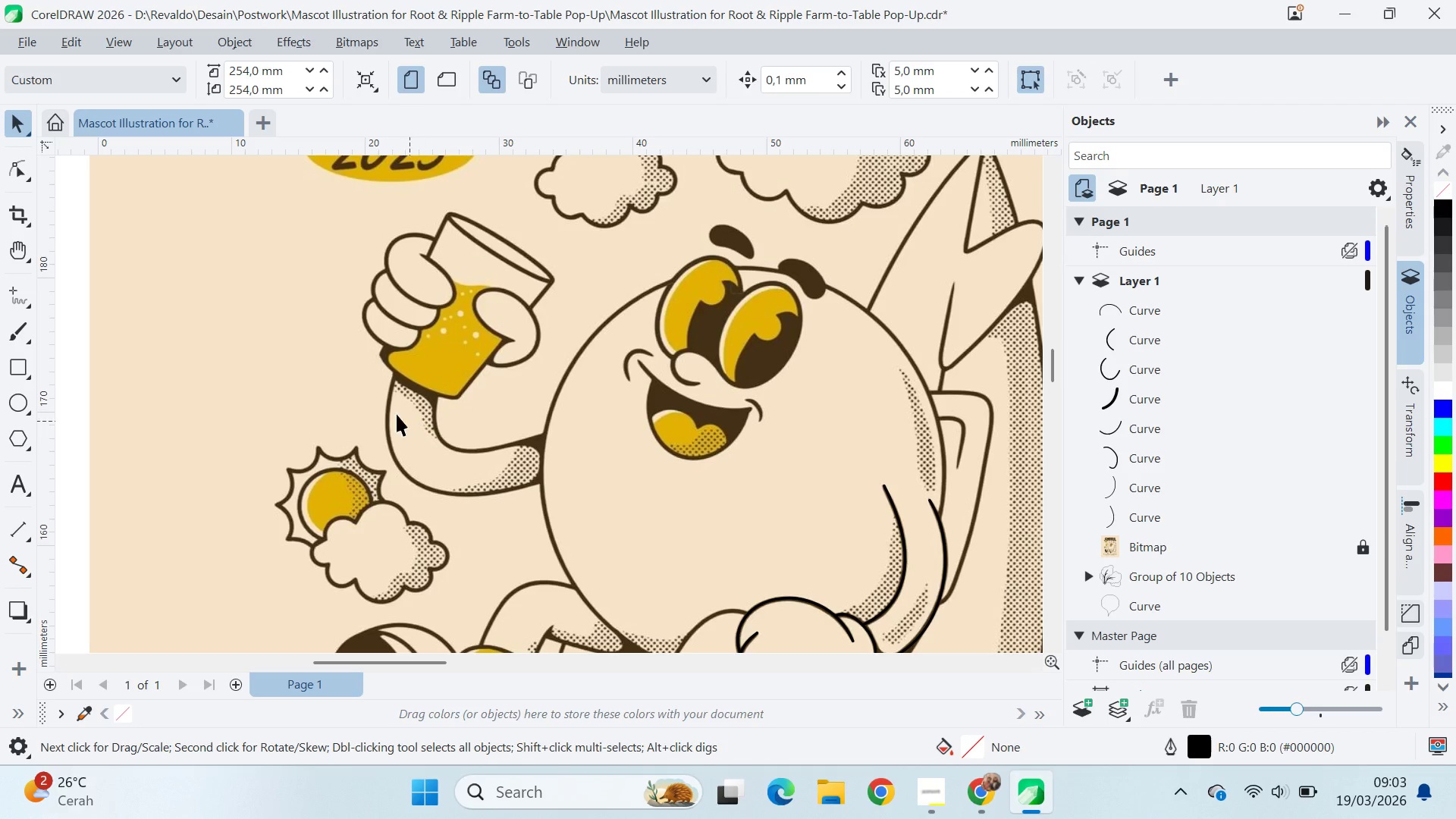 
wait(31.2)
 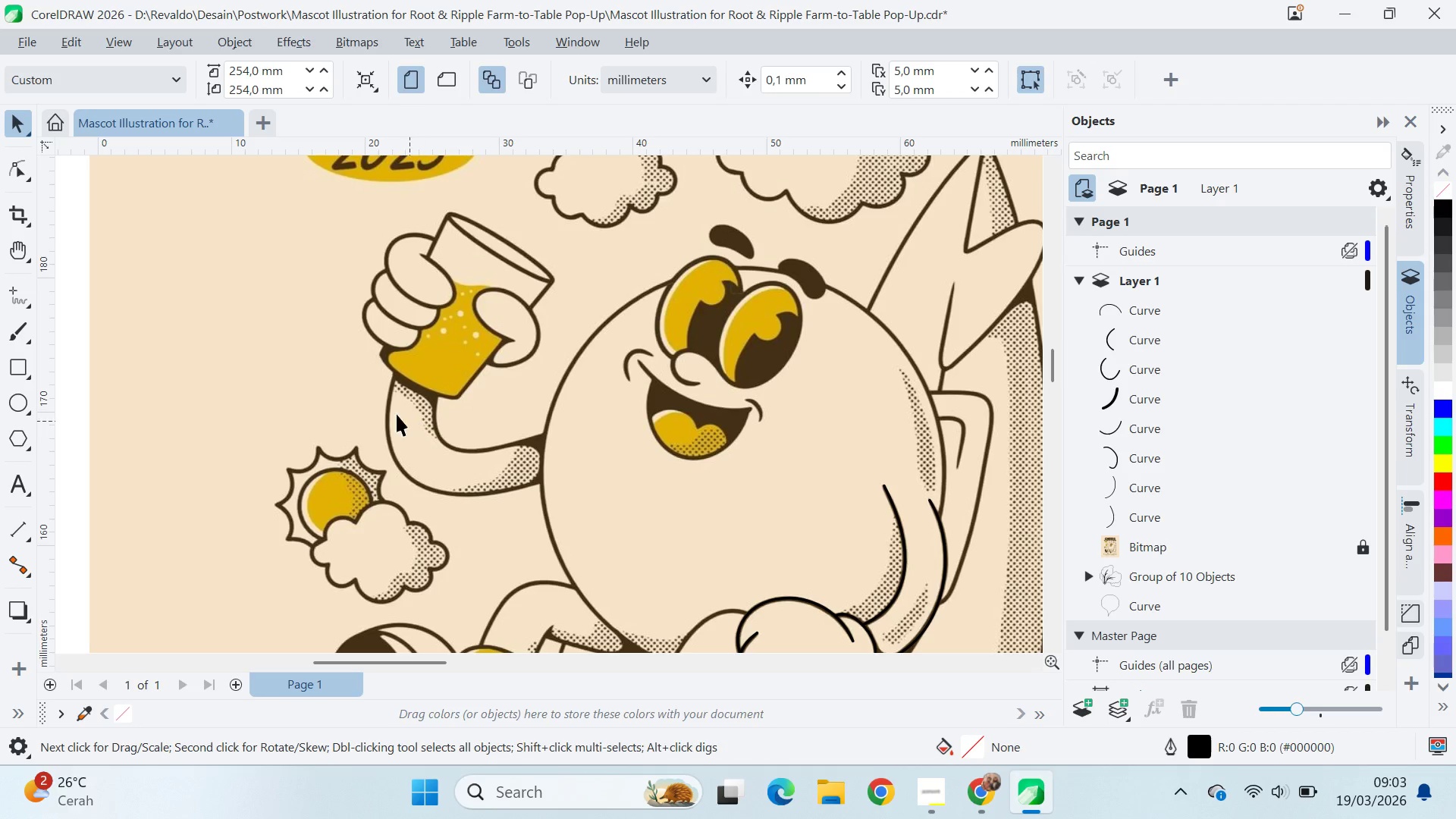 
scroll: coordinate [432, 413], scroll_direction: up, amount: 2.0
 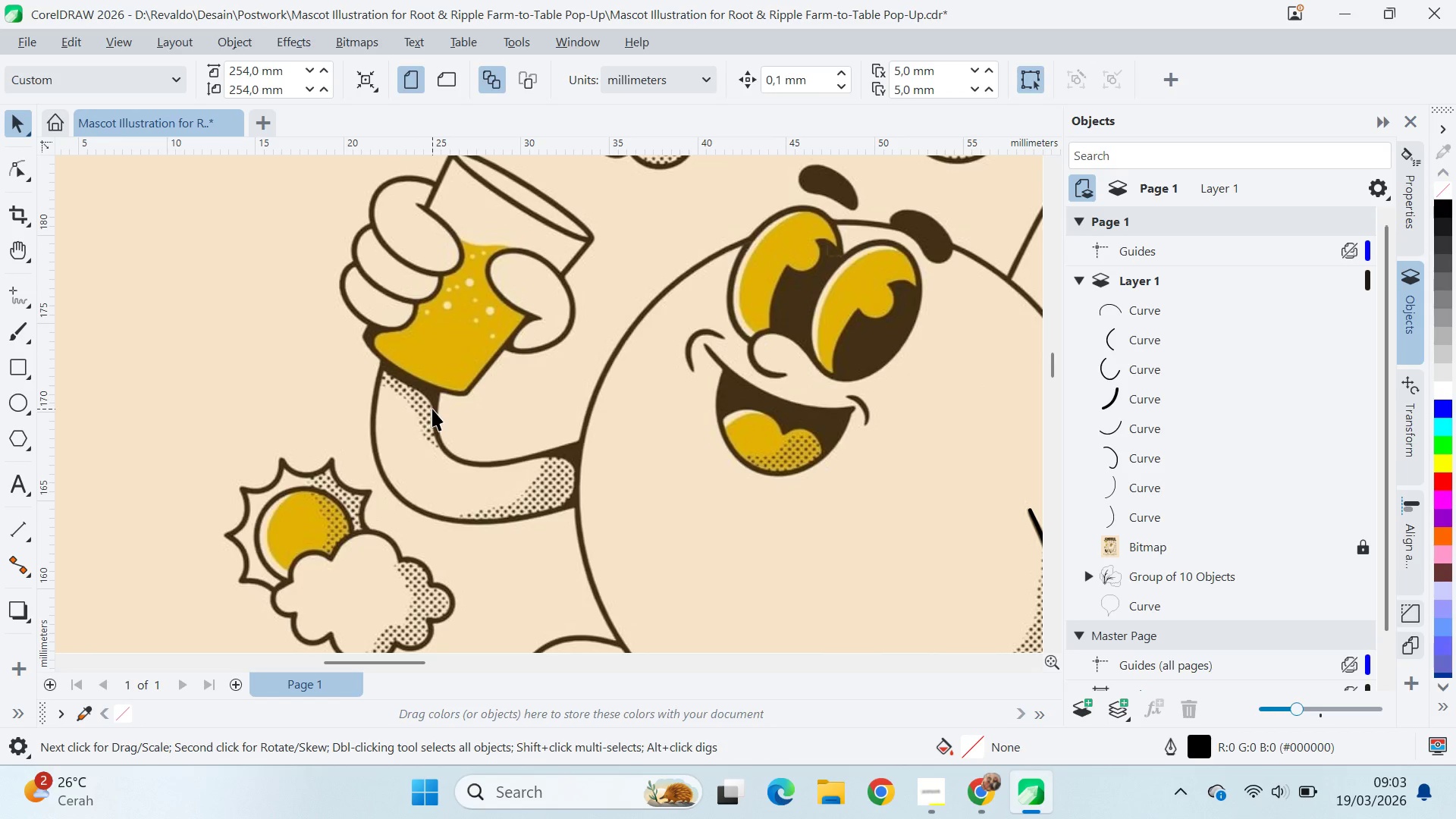 
scroll: coordinate [432, 408], scroll_direction: down, amount: 2.0
 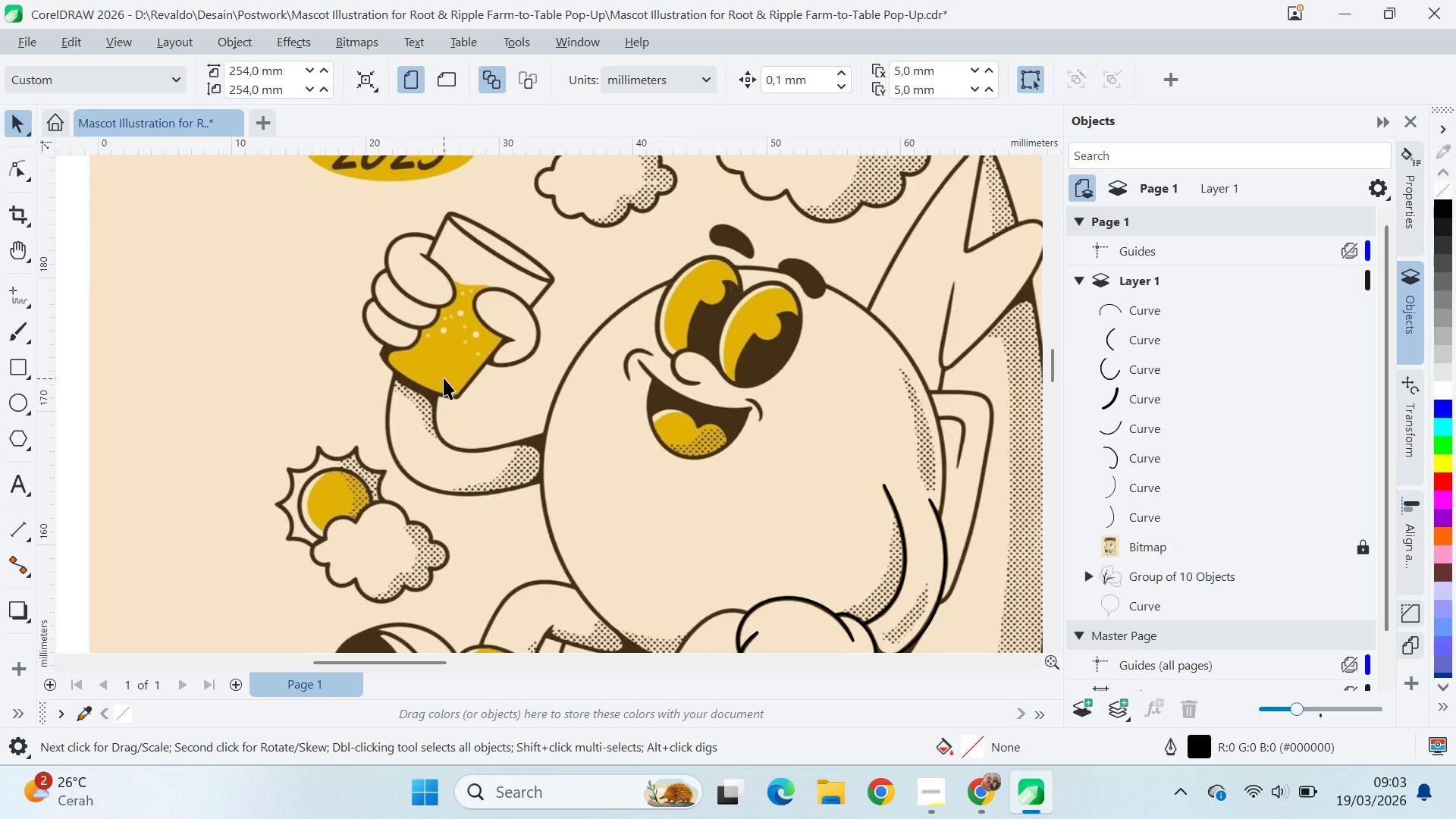 
scroll: coordinate [444, 378], scroll_direction: up, amount: 2.0
 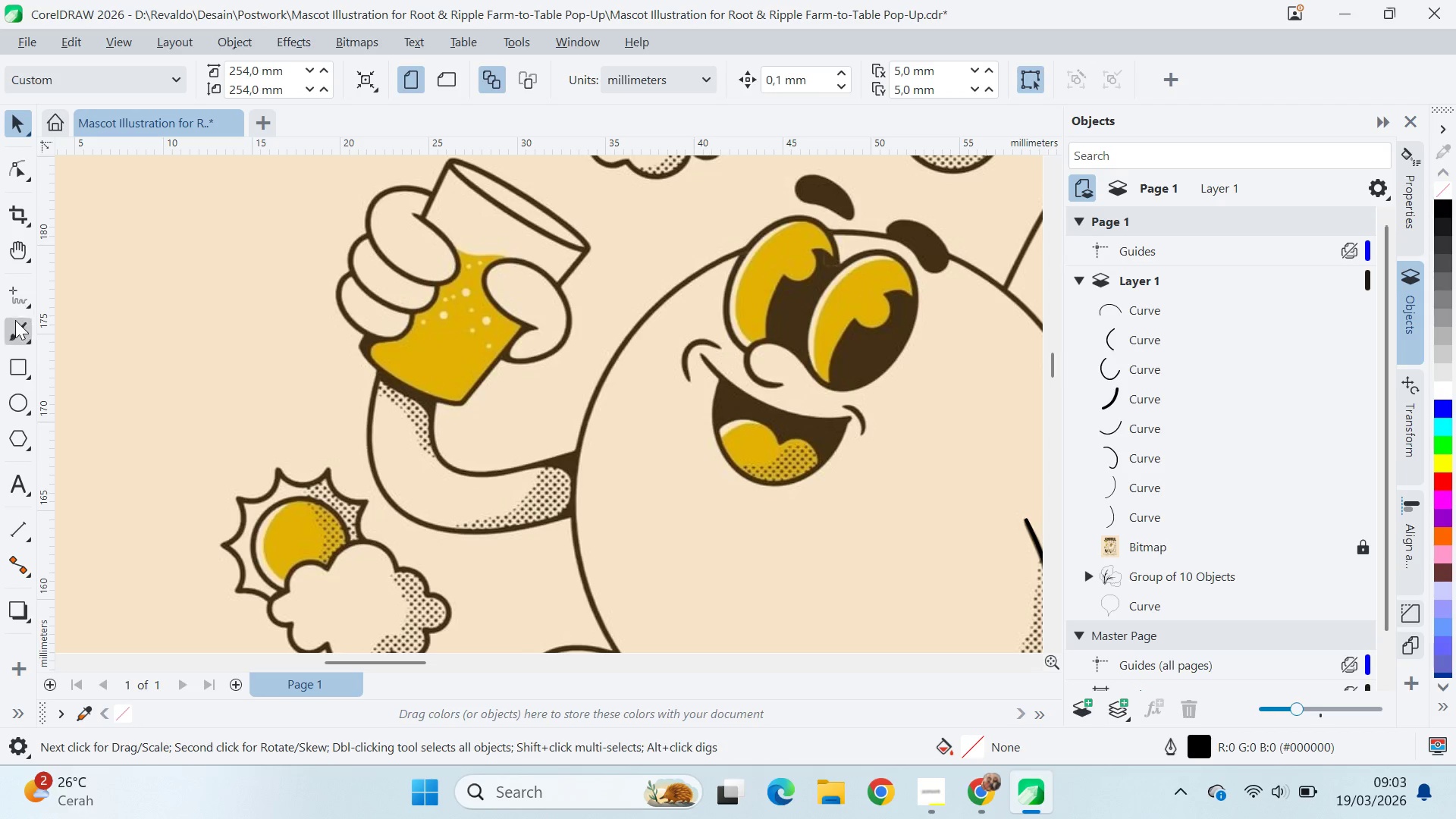 
wait(6.25)
 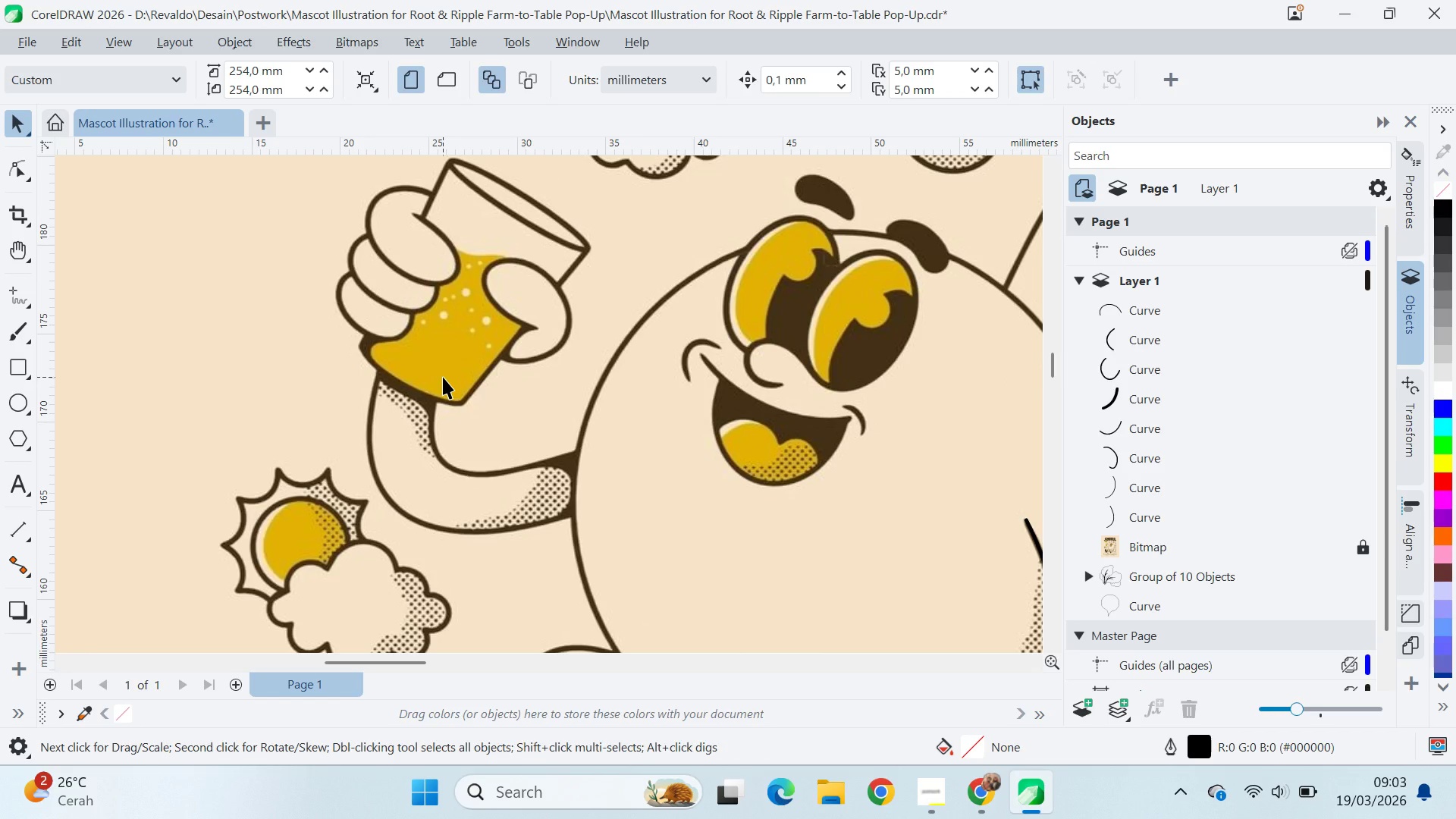 
left_click([431, 396])
 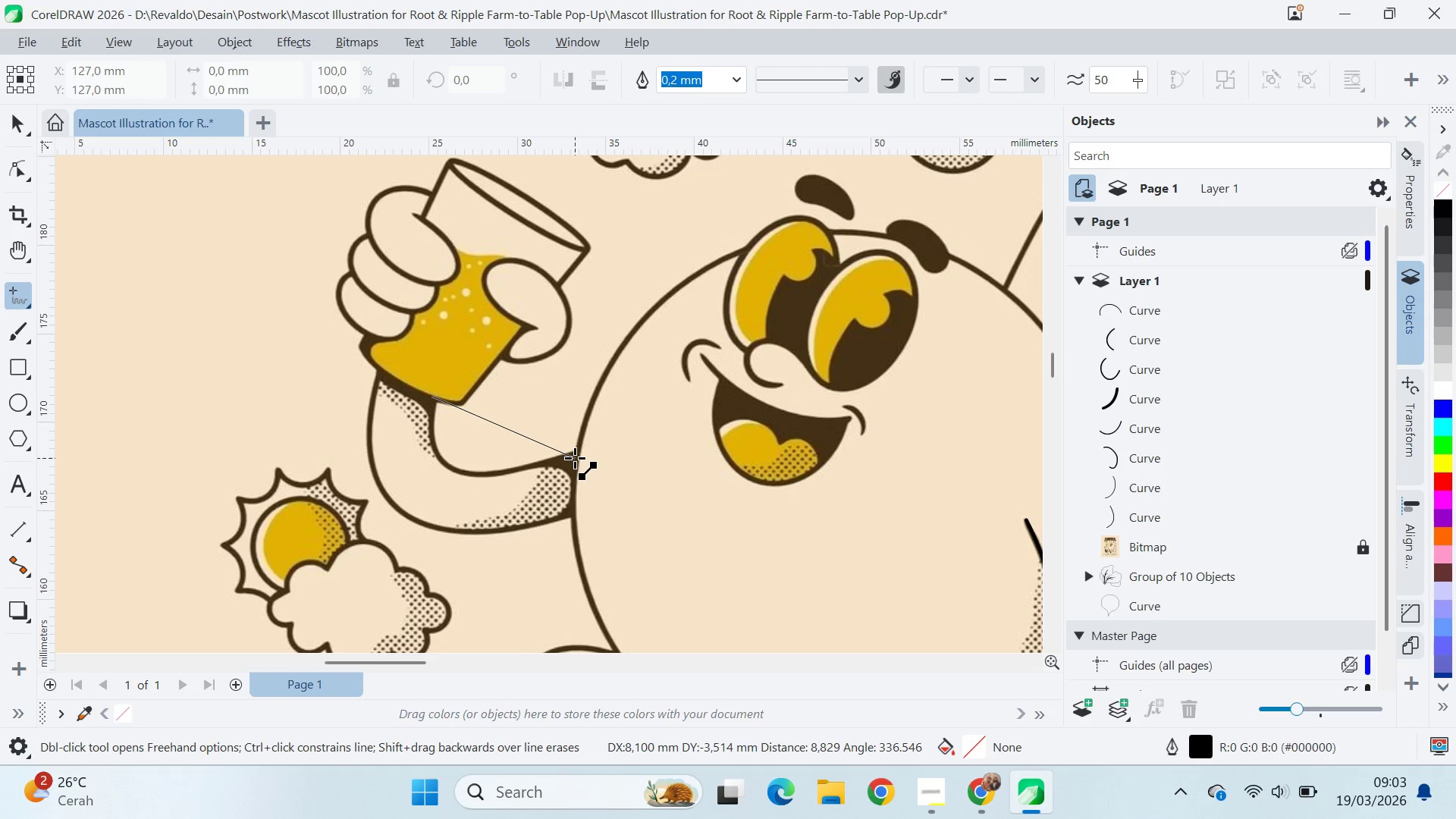 
left_click([575, 458])
 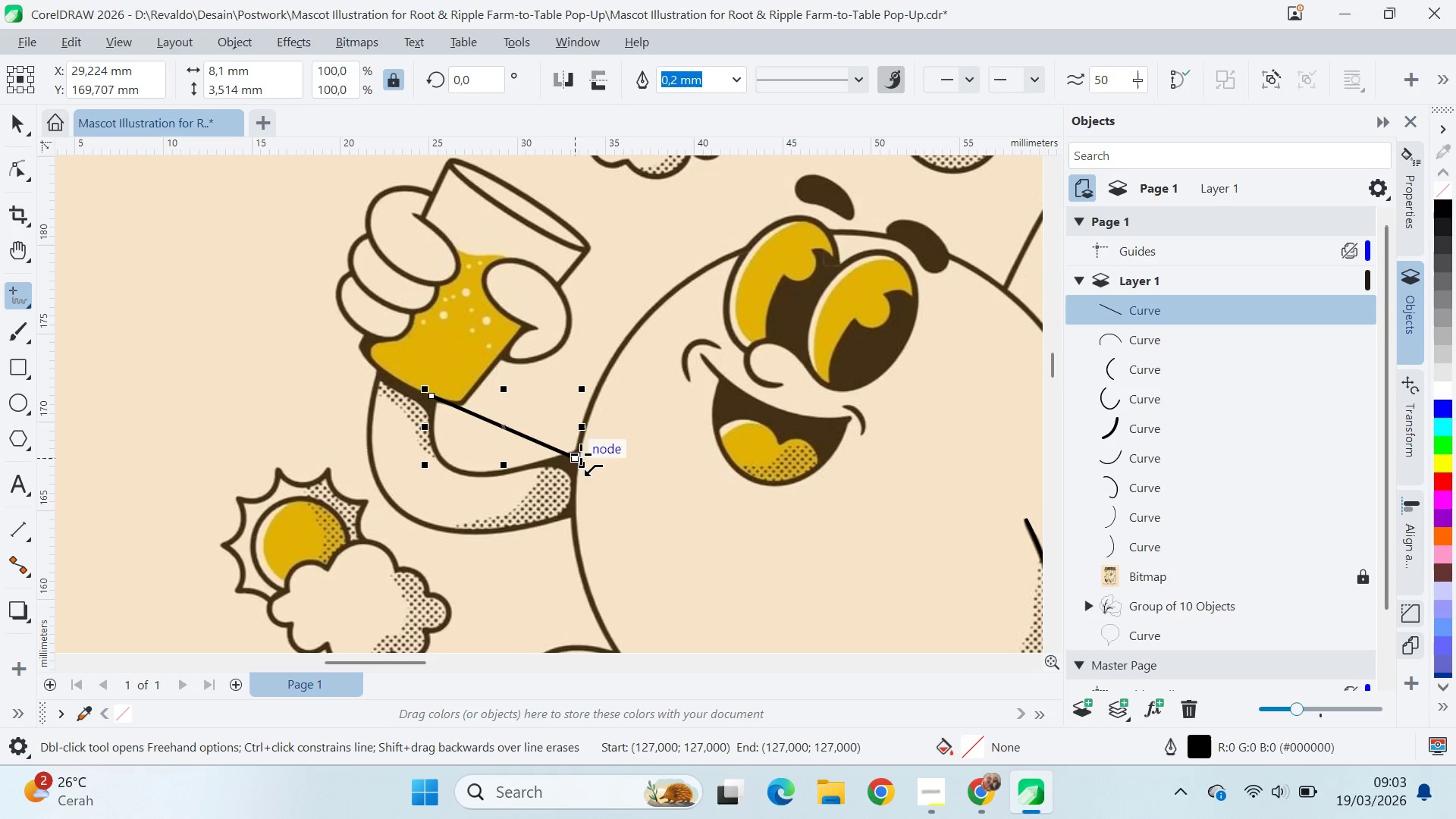 
key(A)
 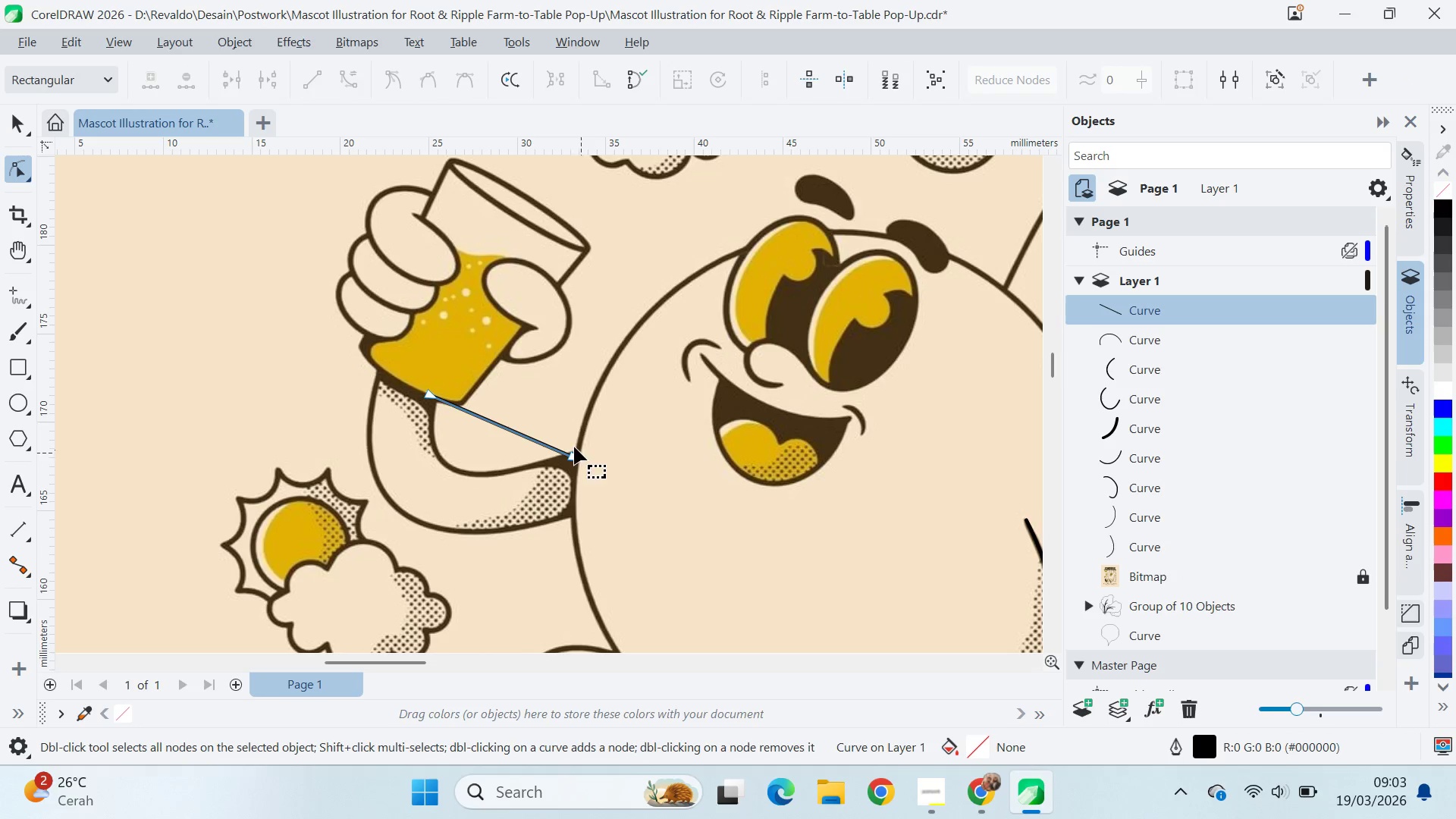 
key(Control+A)
 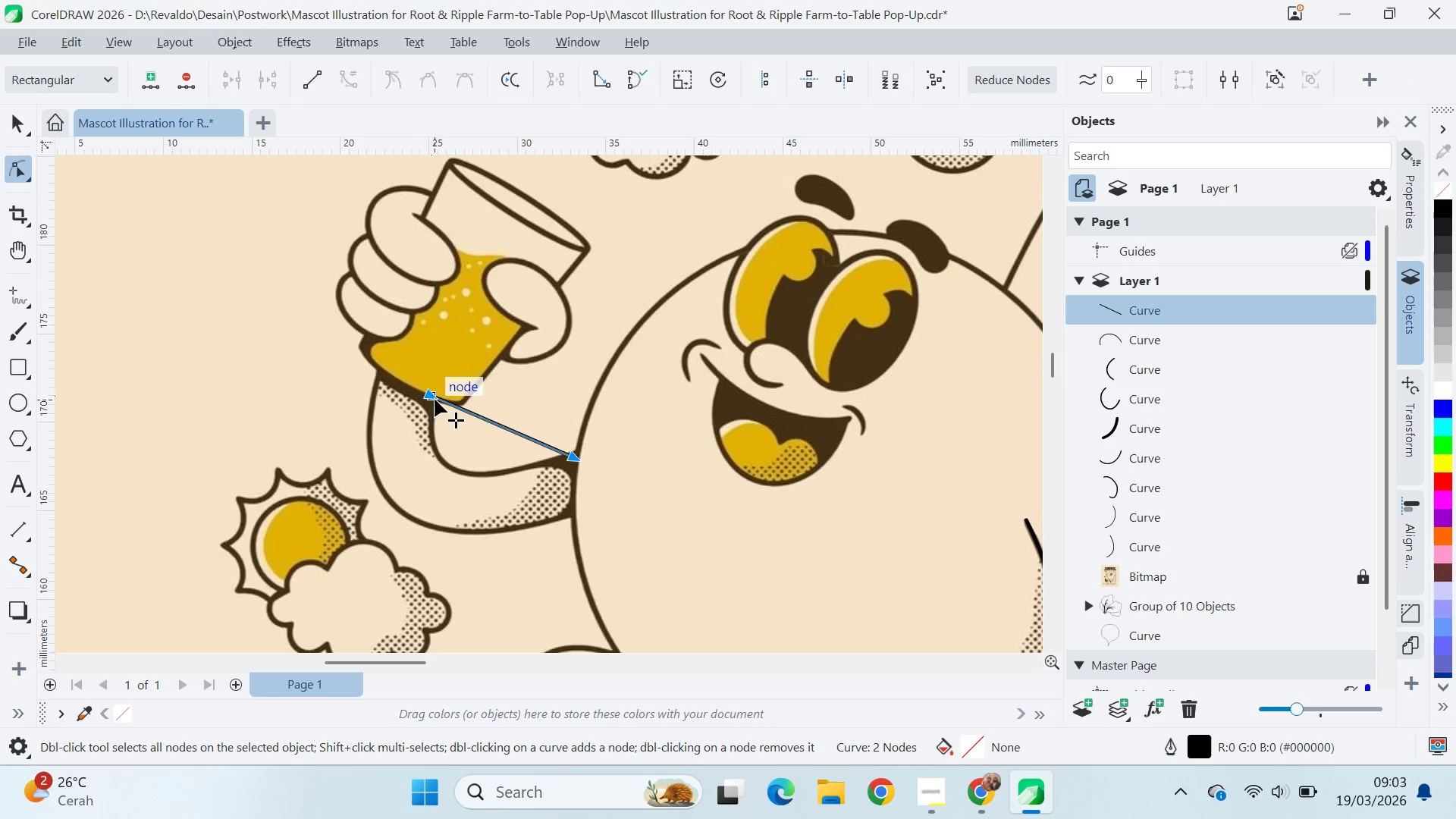 
left_click([456, 403])
 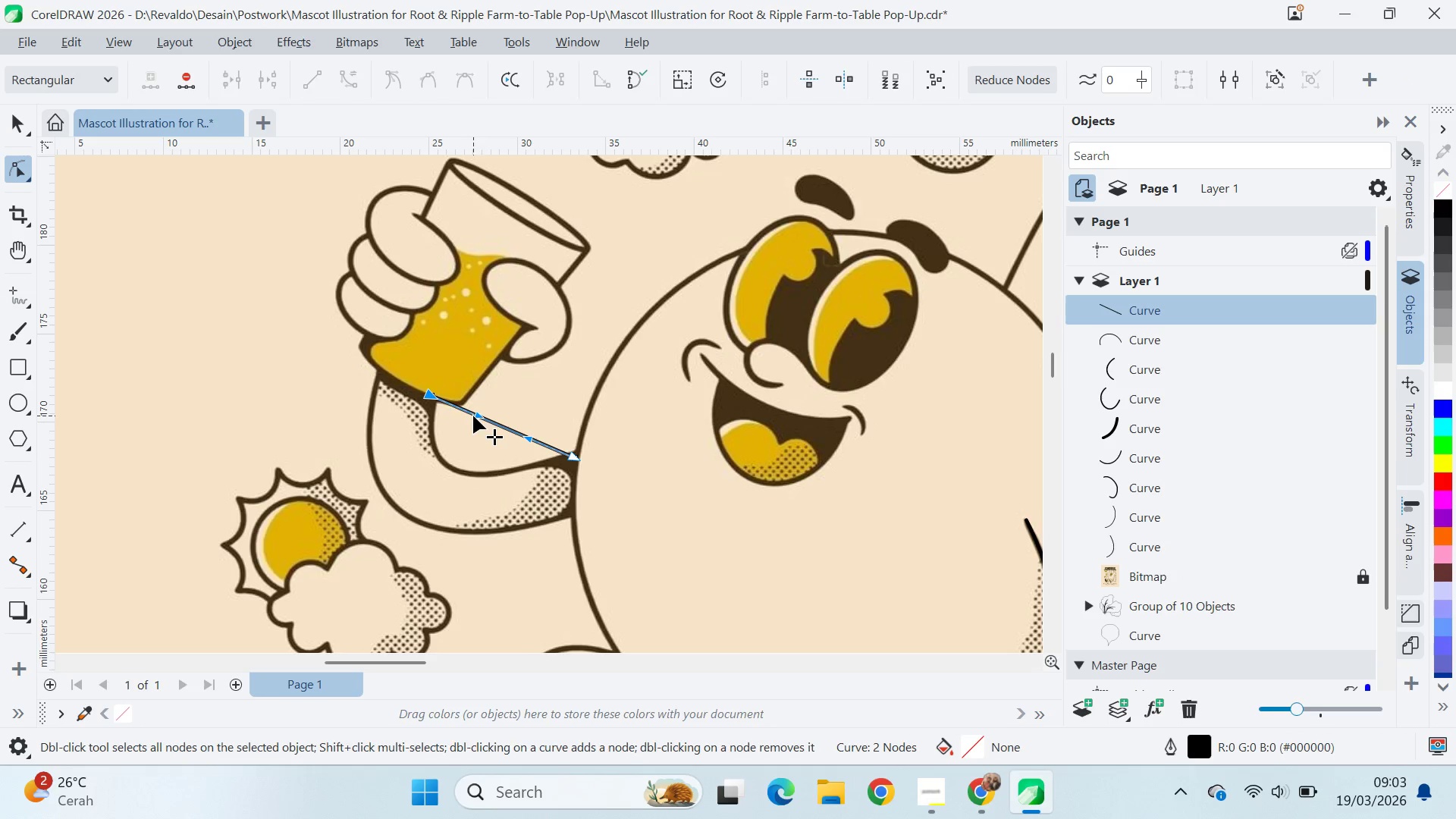 
left_click_drag(start_coordinate=[477, 418], to_coordinate=[420, 484])
 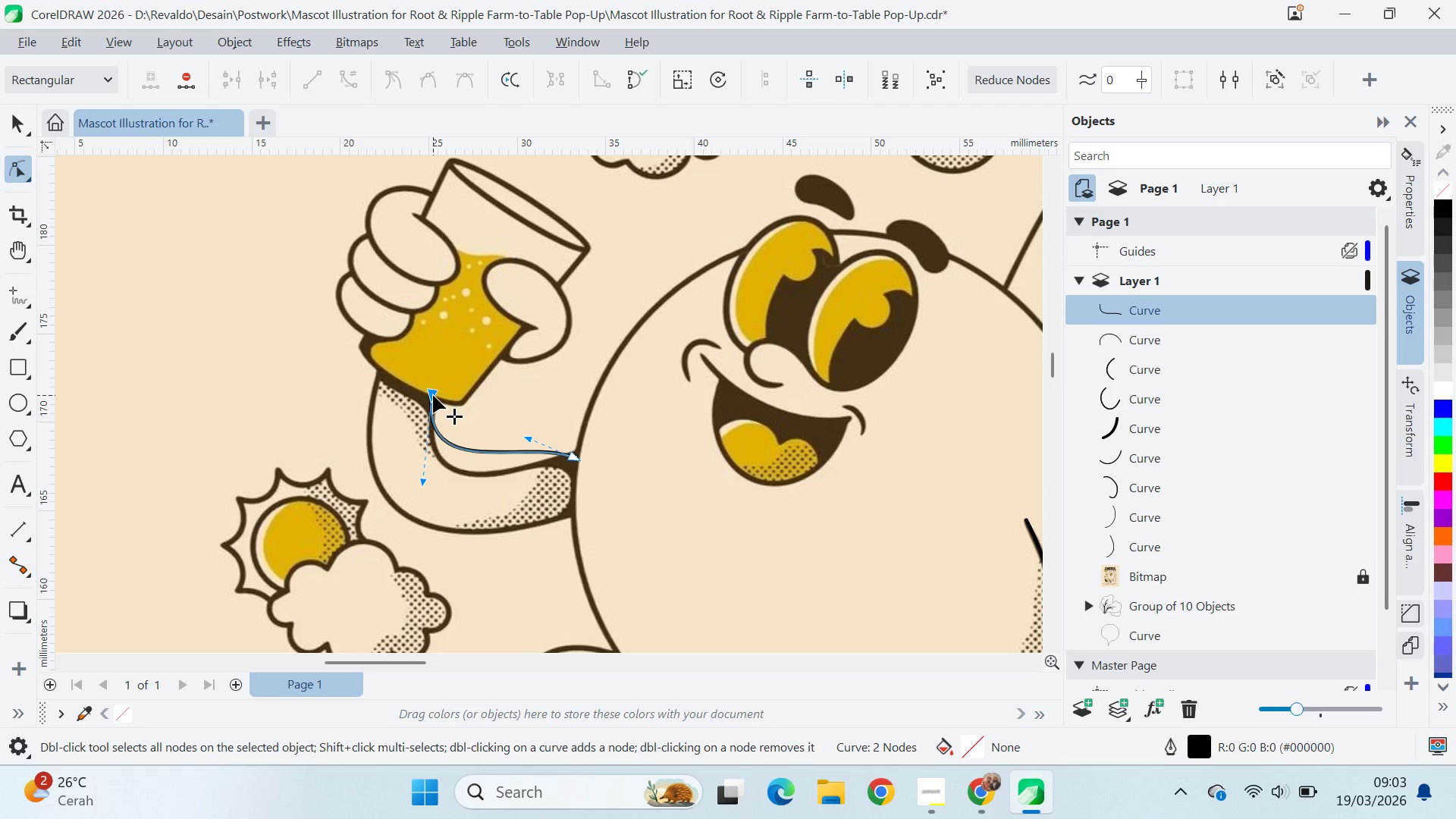 
left_click_drag(start_coordinate=[433, 395], to_coordinate=[461, 422])
 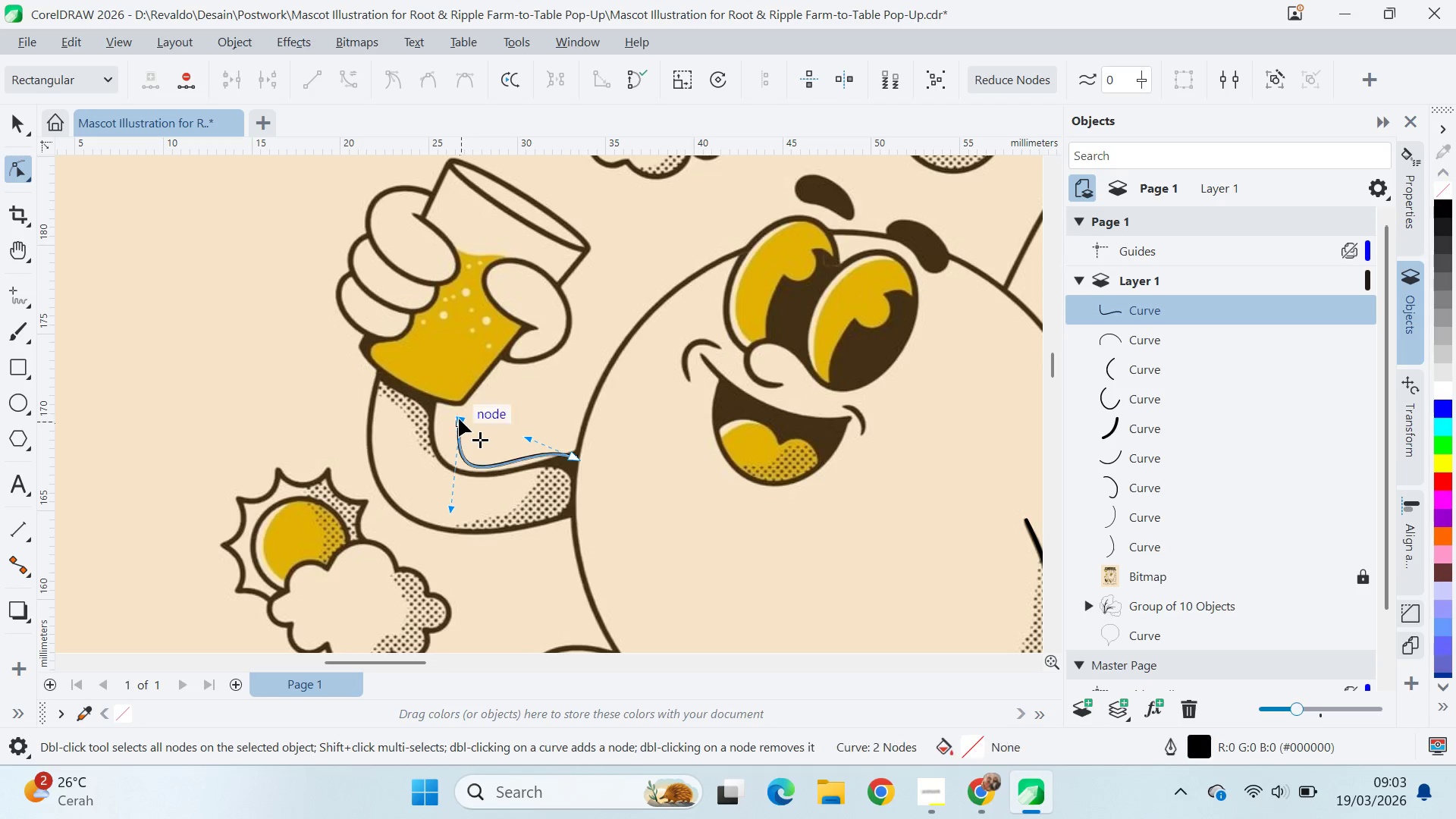 
left_click_drag(start_coordinate=[461, 422], to_coordinate=[434, 396])
 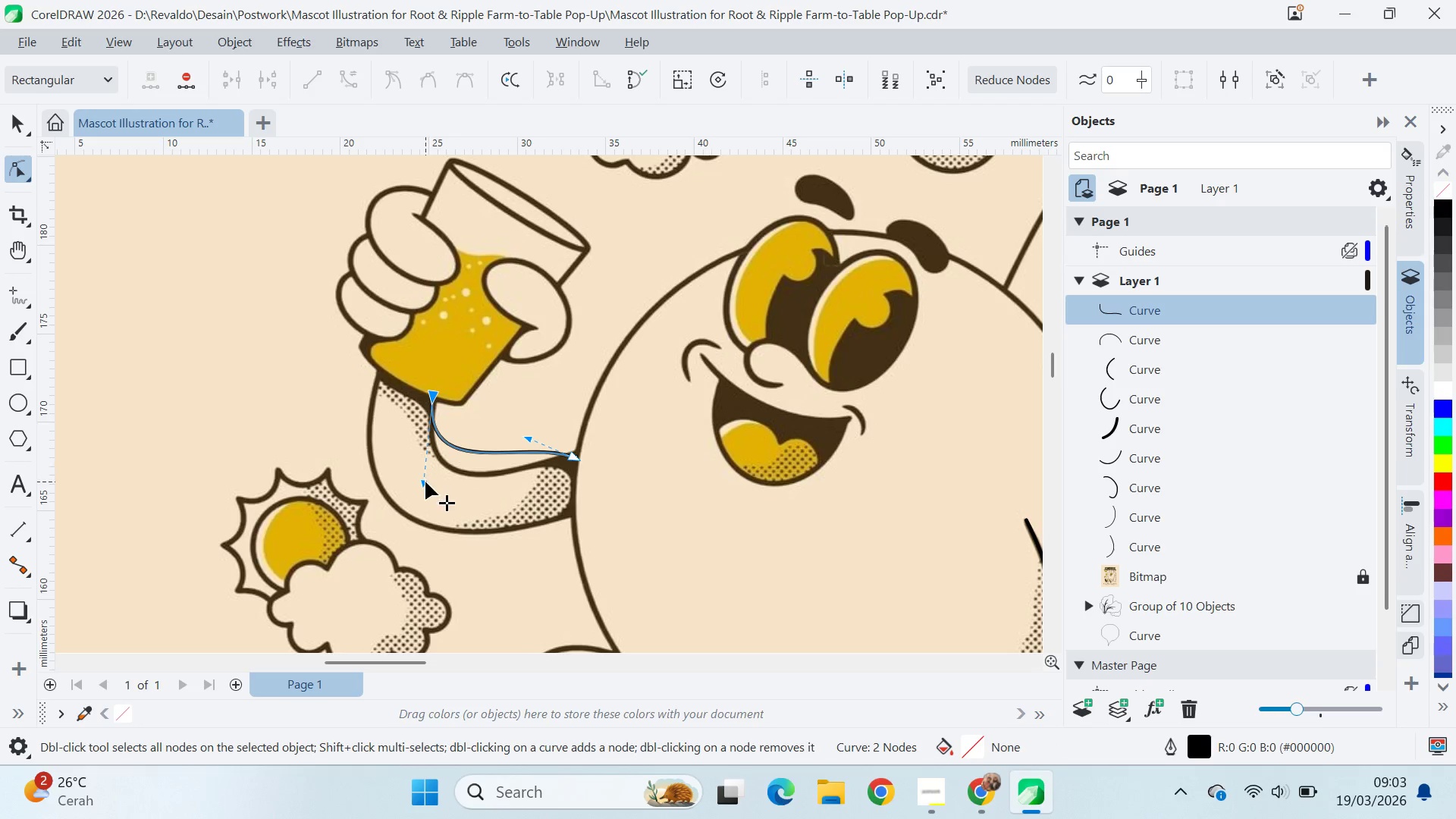 
left_click_drag(start_coordinate=[425, 482], to_coordinate=[420, 494])
 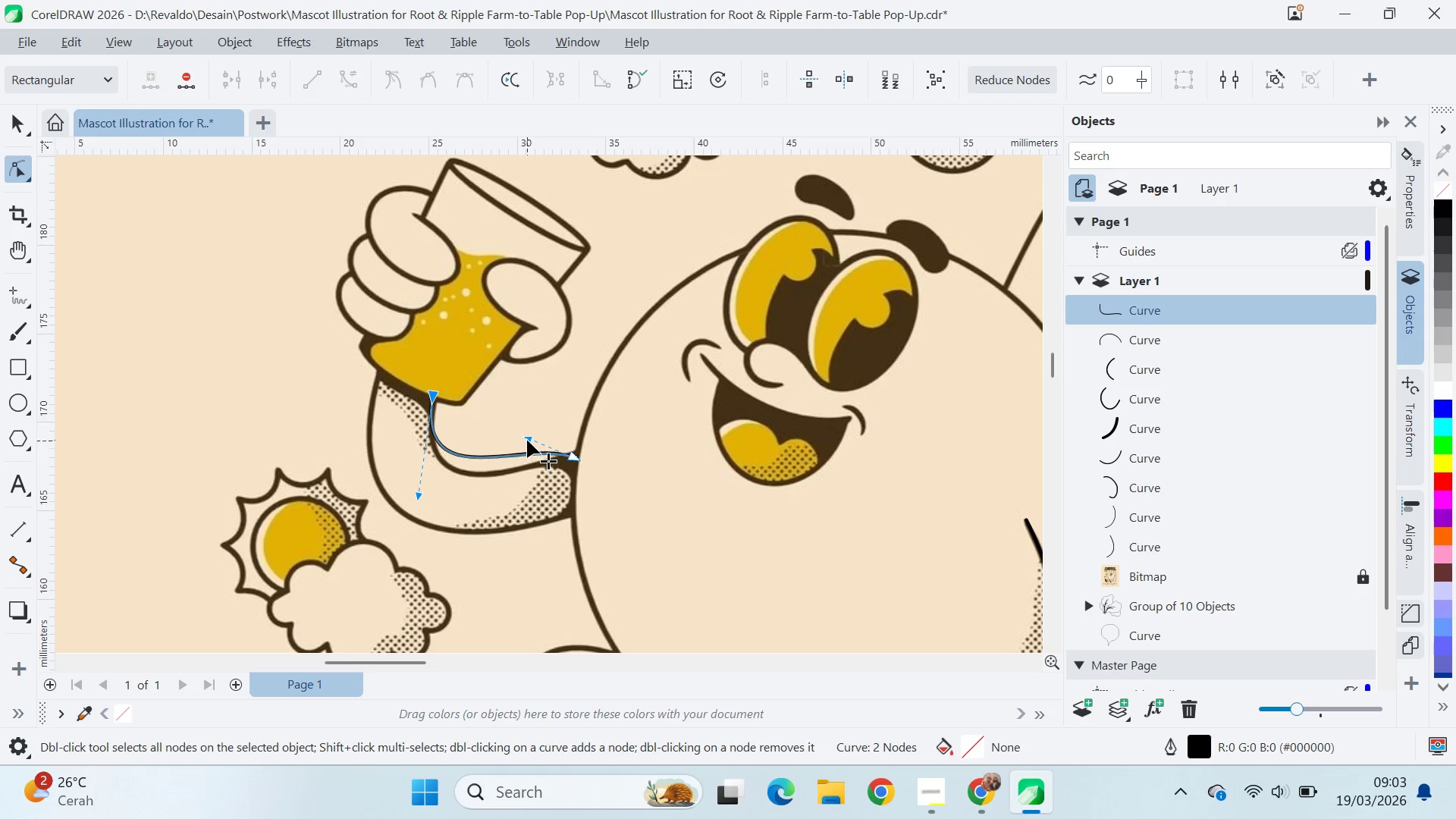 
left_click_drag(start_coordinate=[526, 436], to_coordinate=[490, 479])
 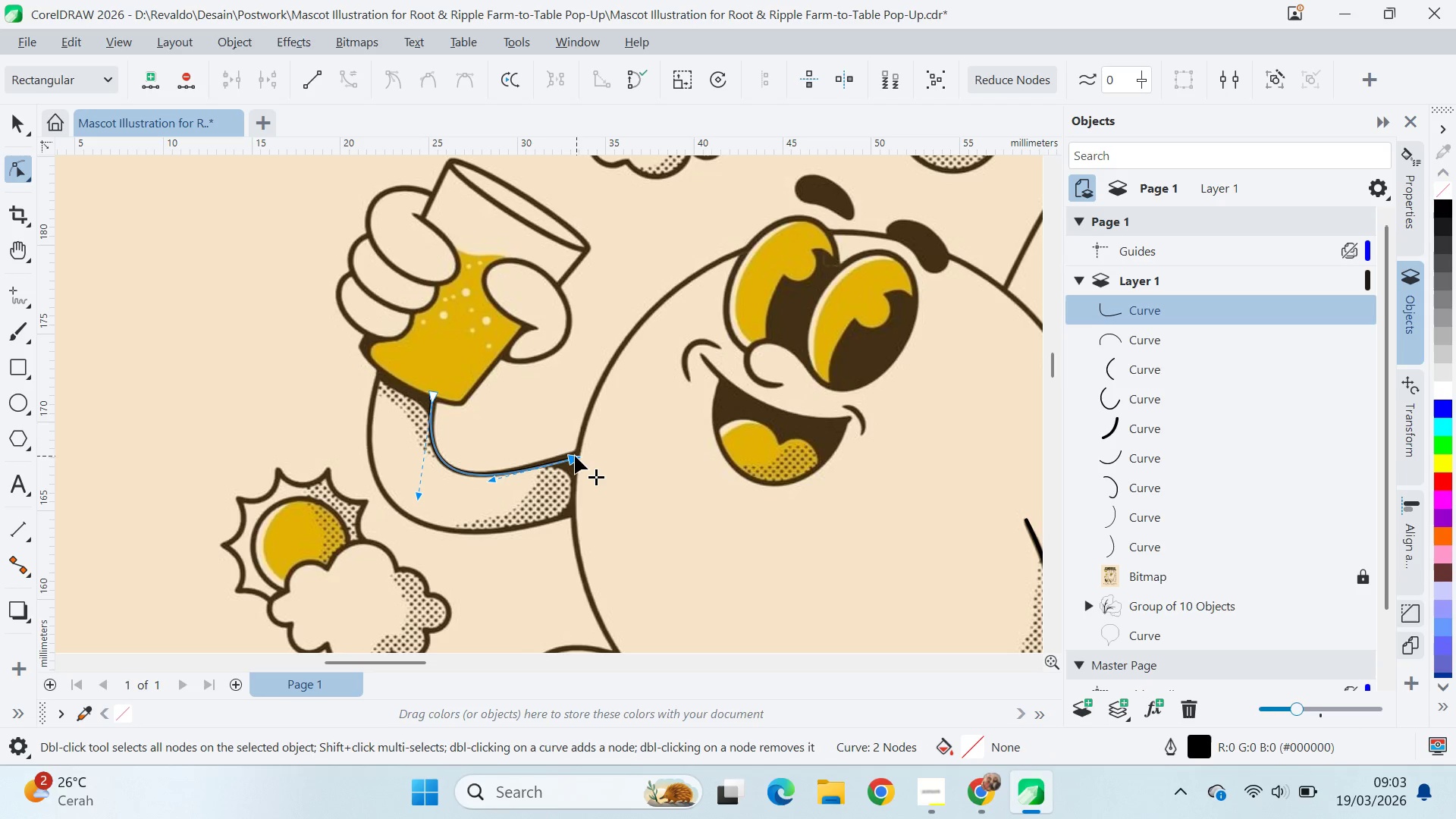 
left_click_drag(start_coordinate=[576, 456], to_coordinate=[554, 444])
 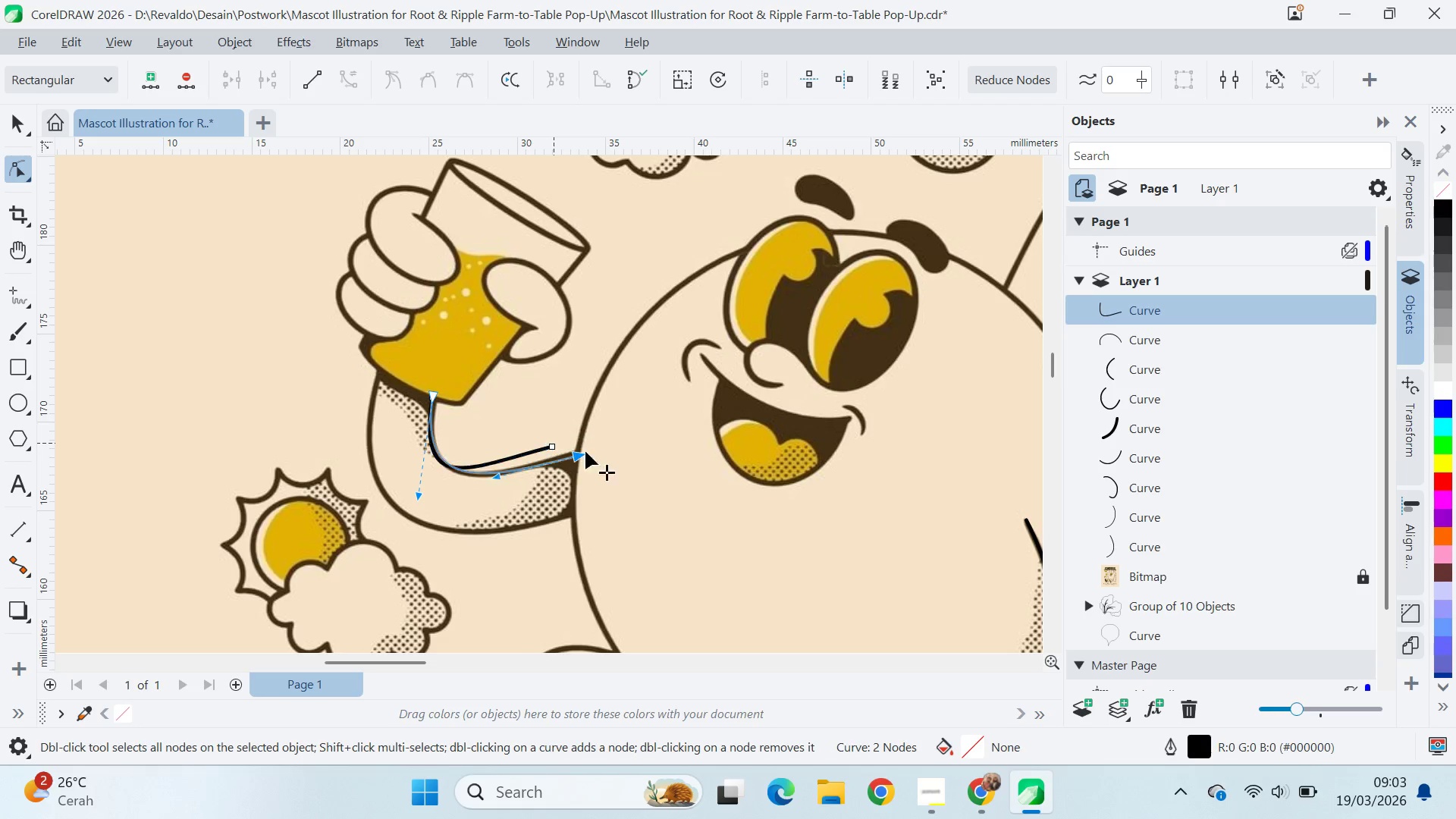 
left_click_drag(start_coordinate=[554, 443], to_coordinate=[580, 449])
 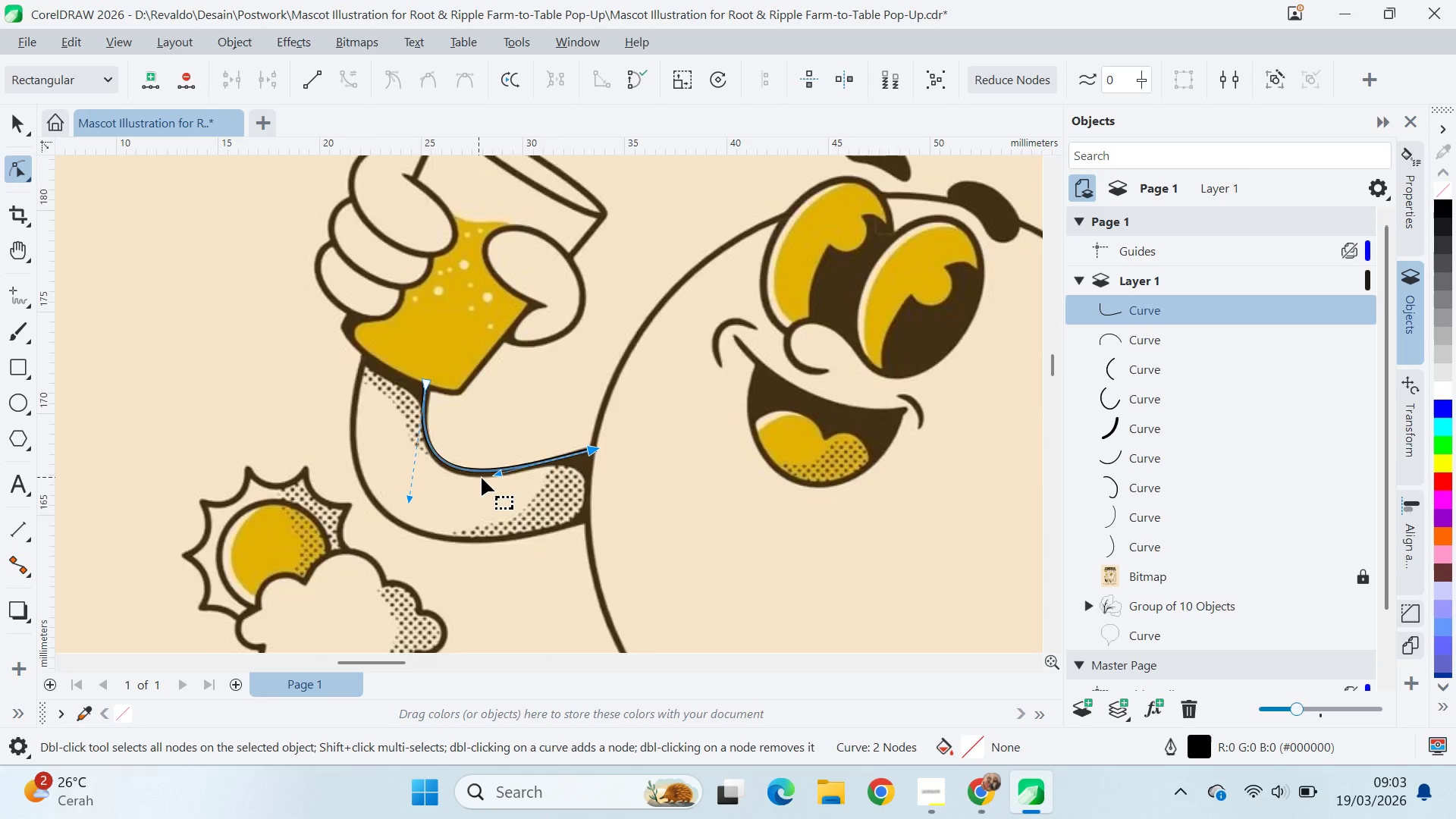 
scroll: coordinate [484, 479], scroll_direction: up, amount: 5.0
 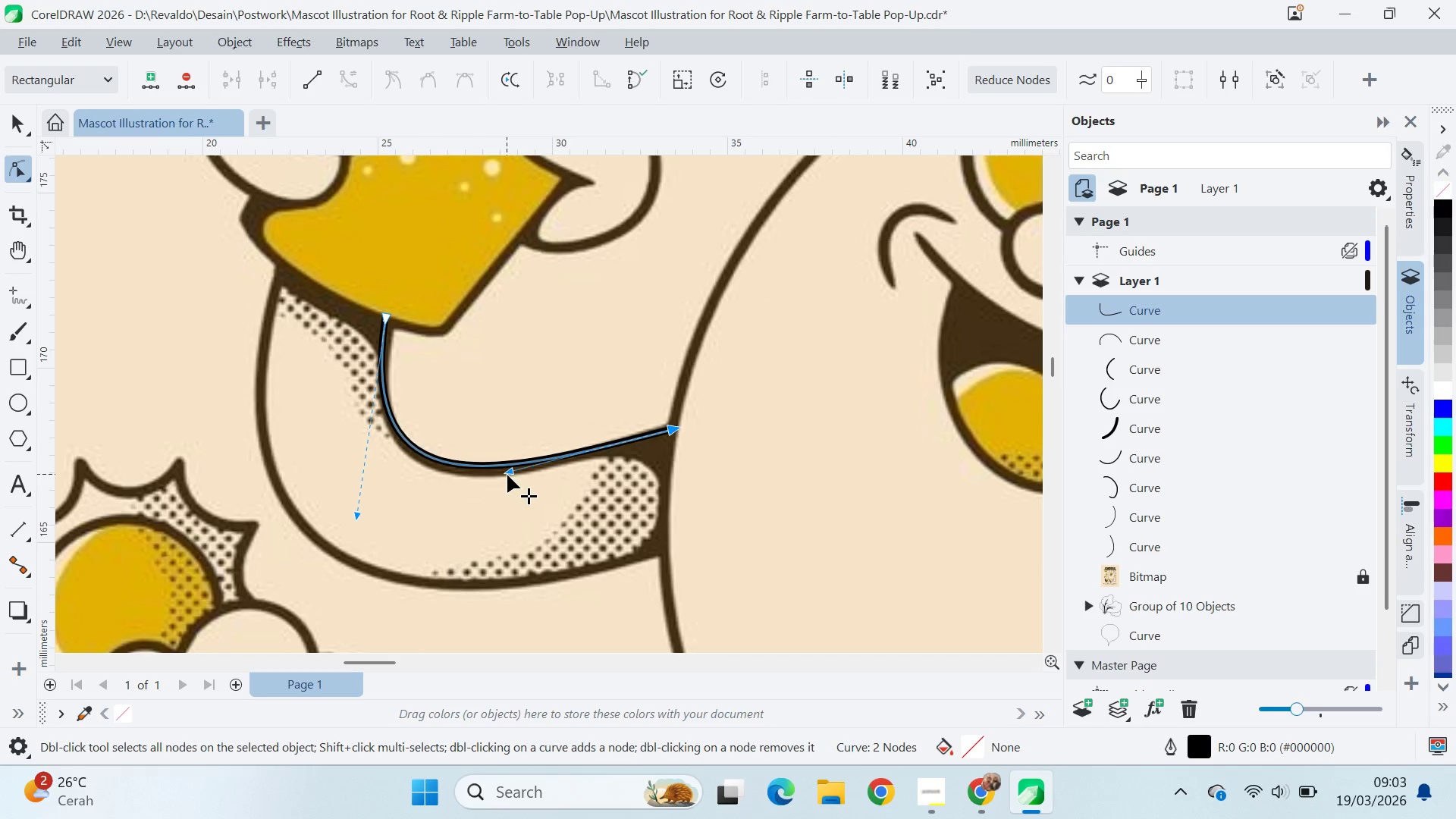 
left_click_drag(start_coordinate=[507, 475], to_coordinate=[493, 491])
 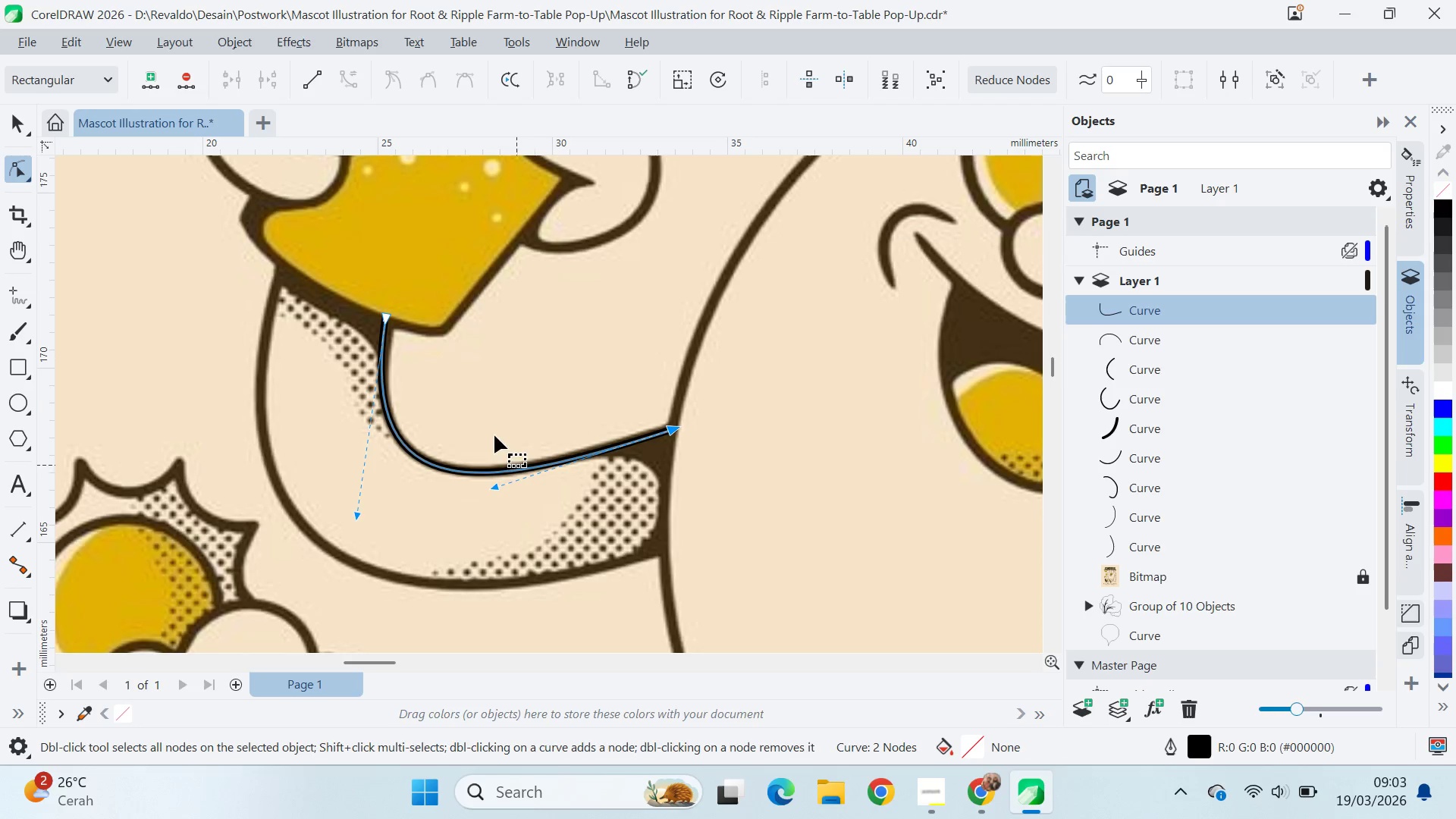 
left_click_drag(start_coordinate=[384, 322], to_coordinate=[422, 348])
 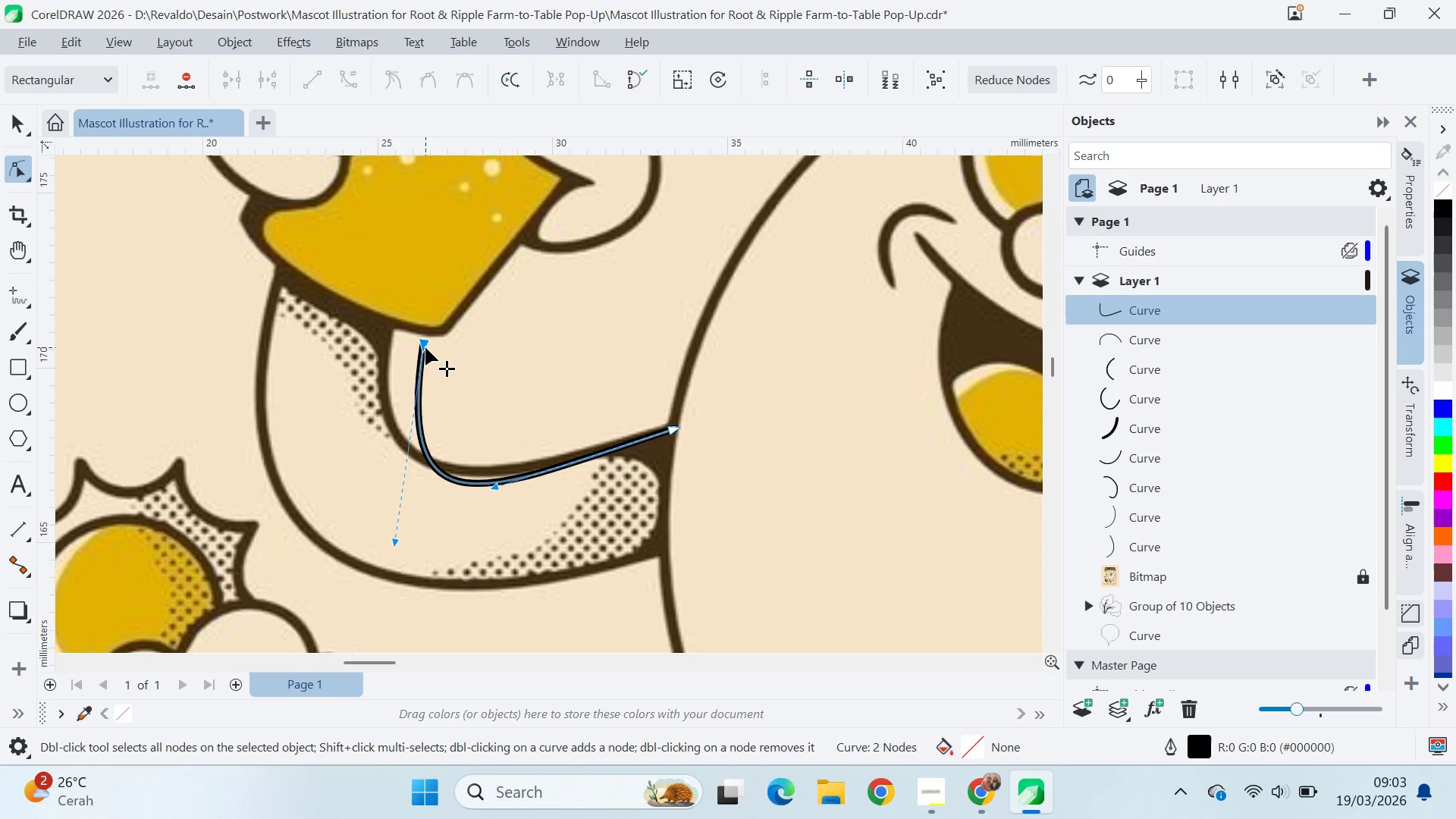 
left_click_drag(start_coordinate=[425, 347], to_coordinate=[391, 323])
 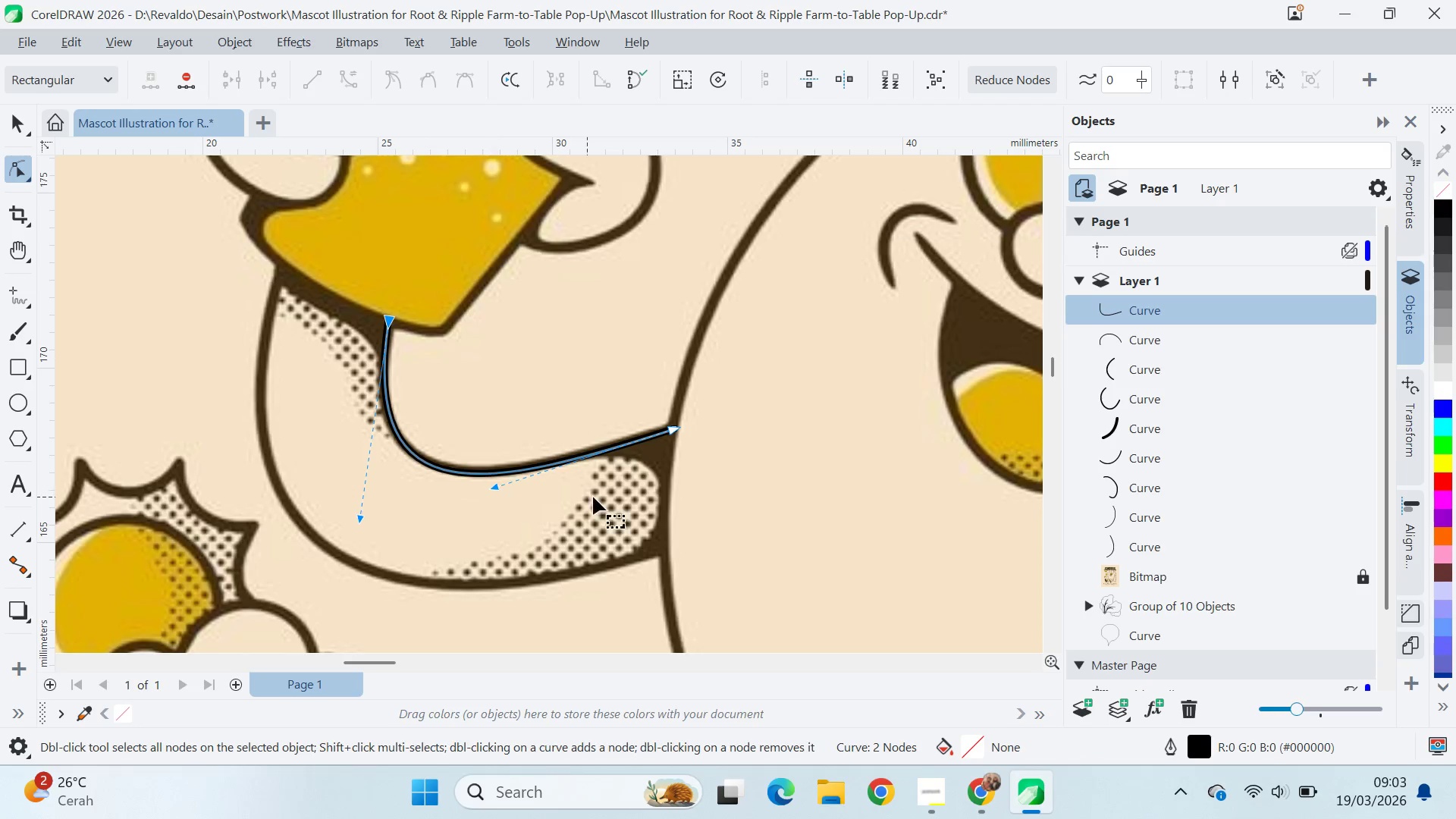 
scroll: coordinate [598, 497], scroll_direction: down, amount: 1.0
 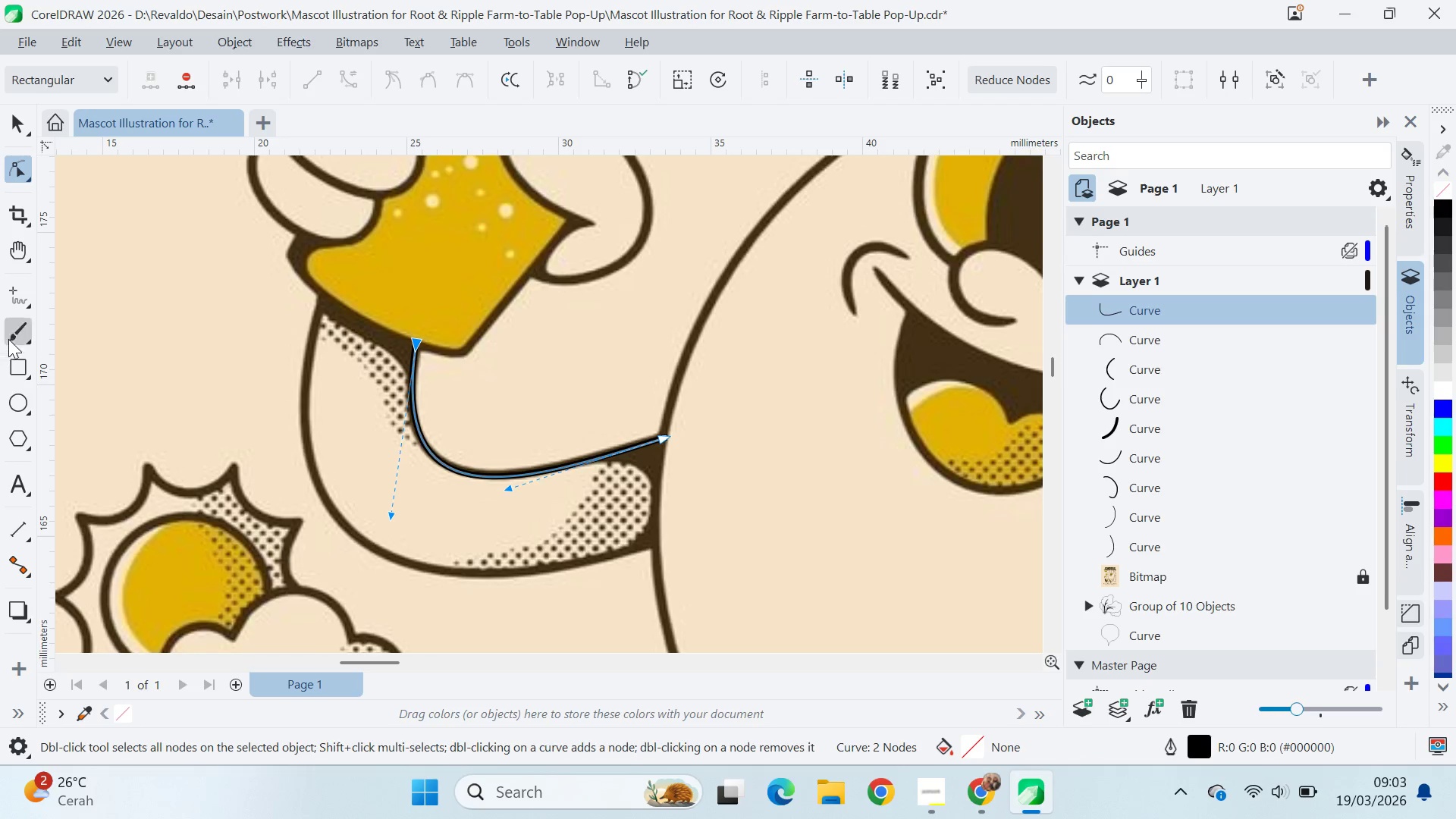 
left_click([11, 290])
 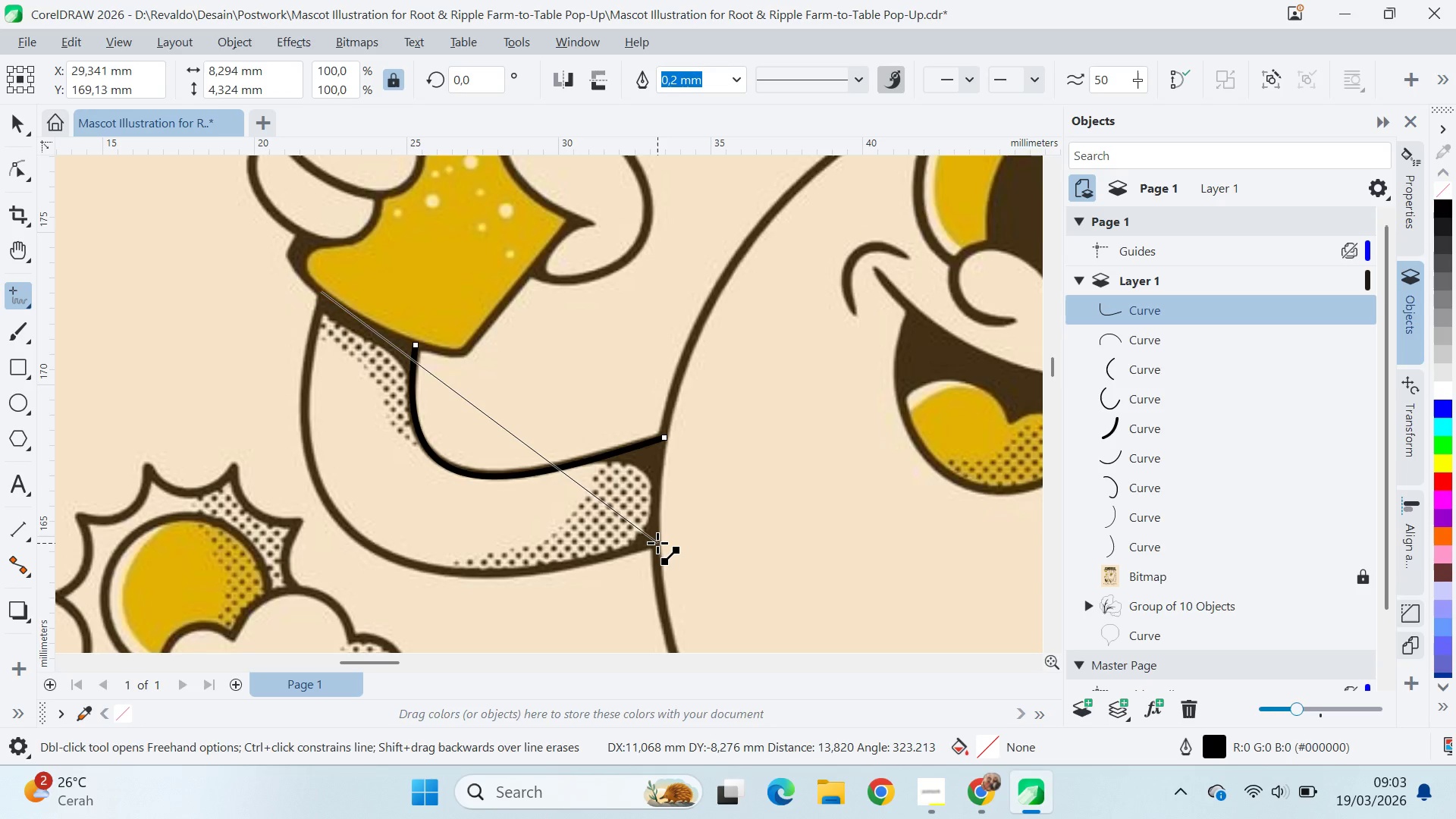 
left_click([657, 541])
 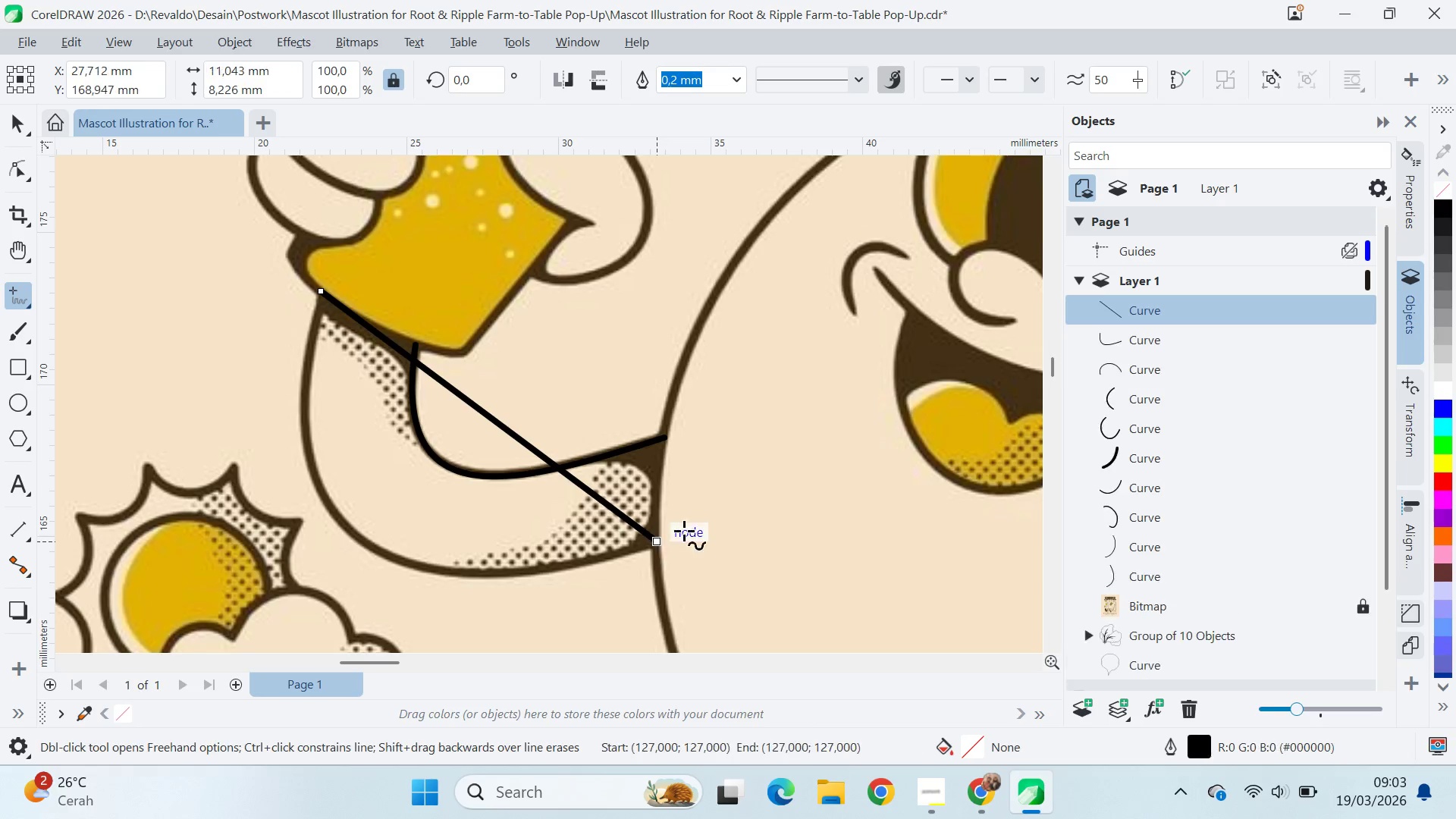 
key(Control+ControlLeft)
 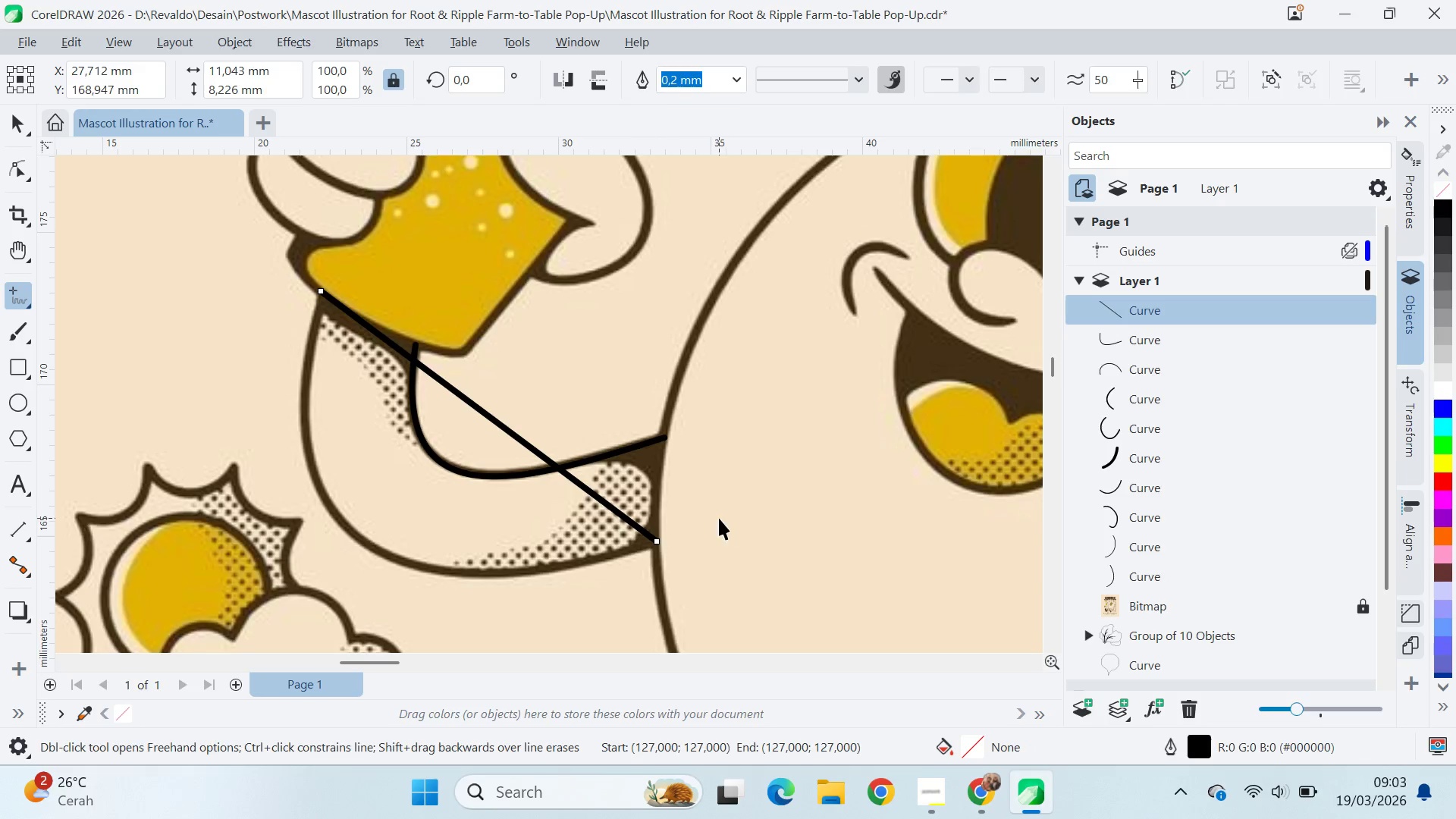 
key(Control+A)
 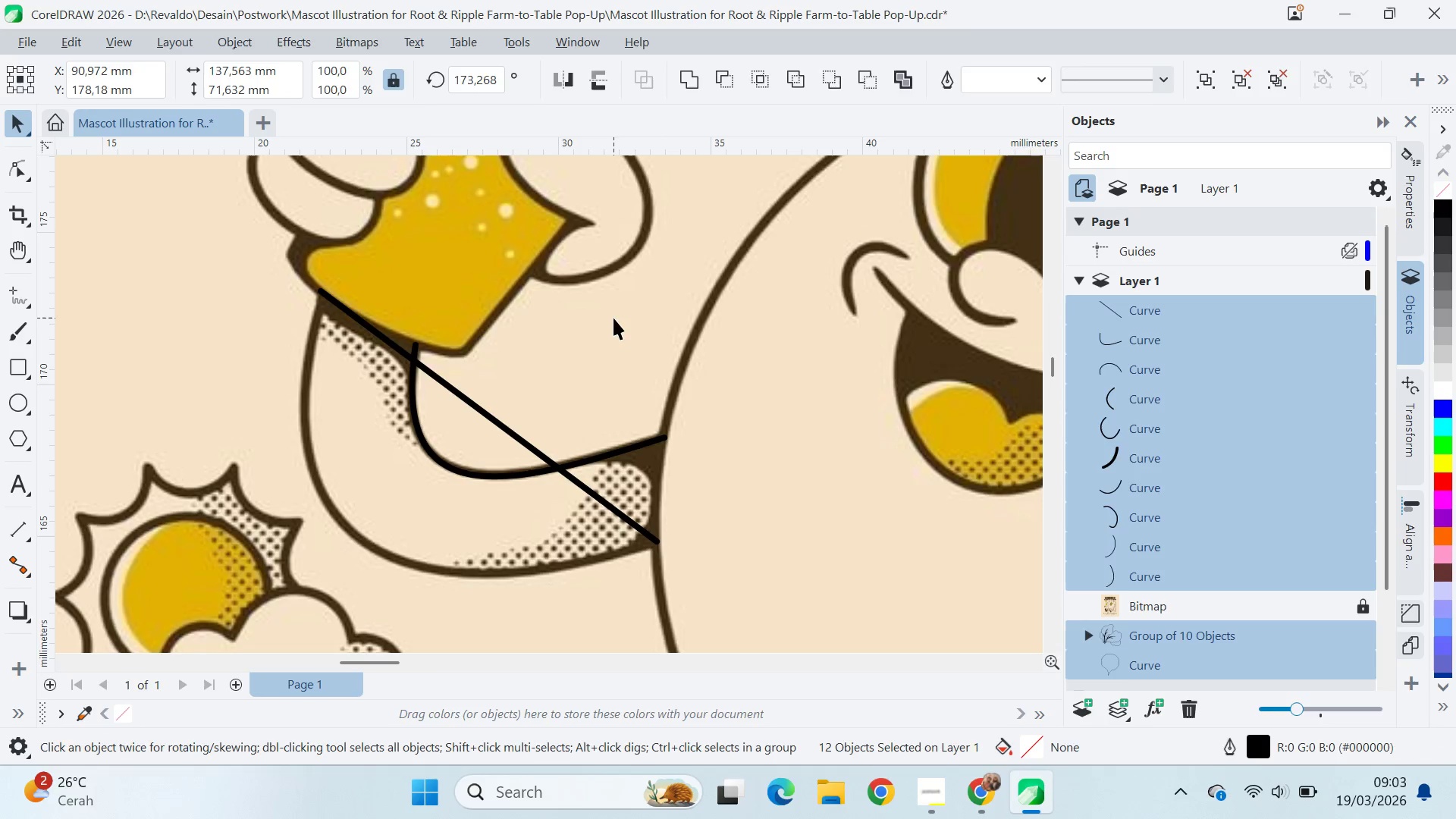 
double_click([504, 391])
 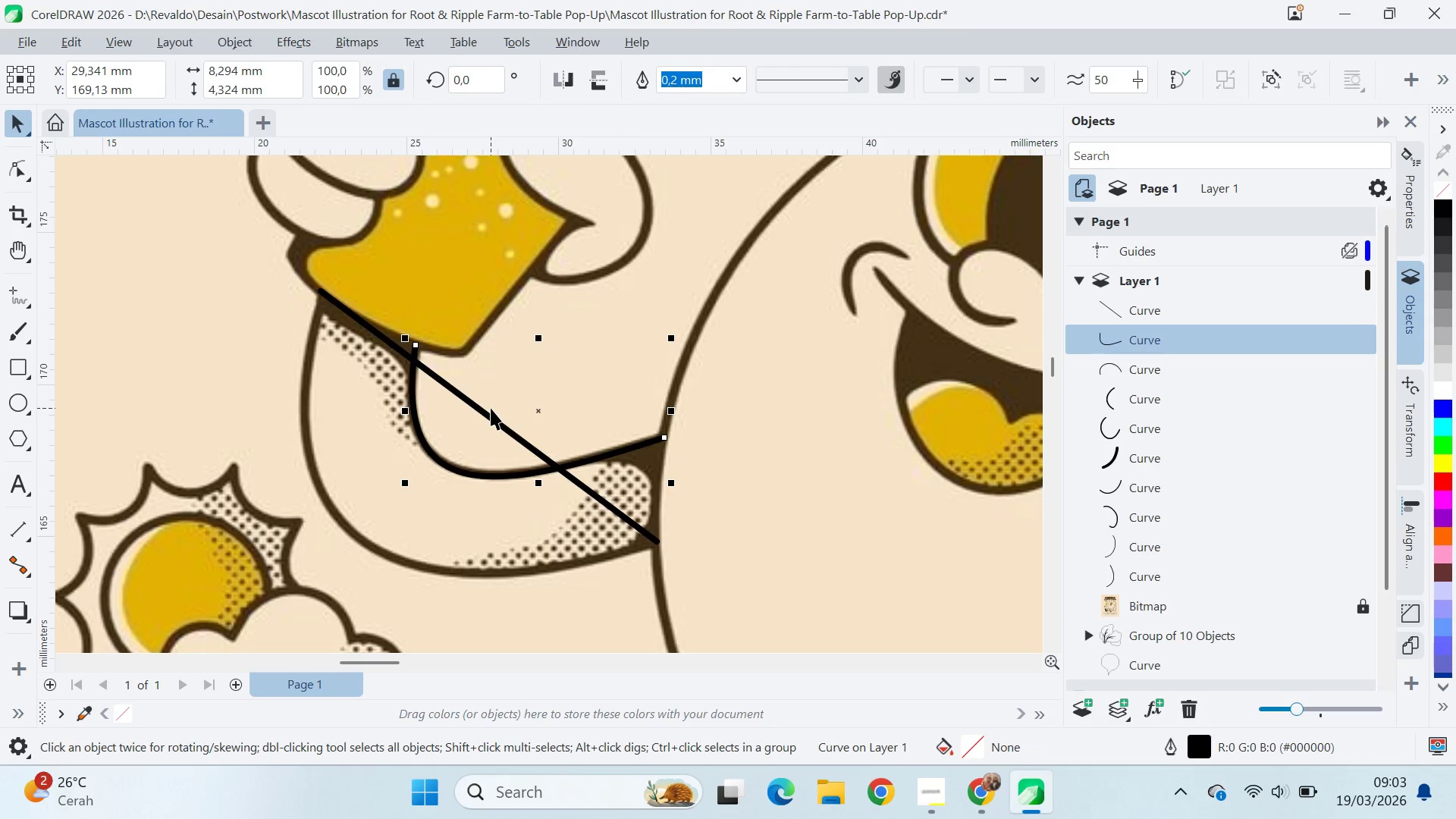 
left_click([488, 413])
 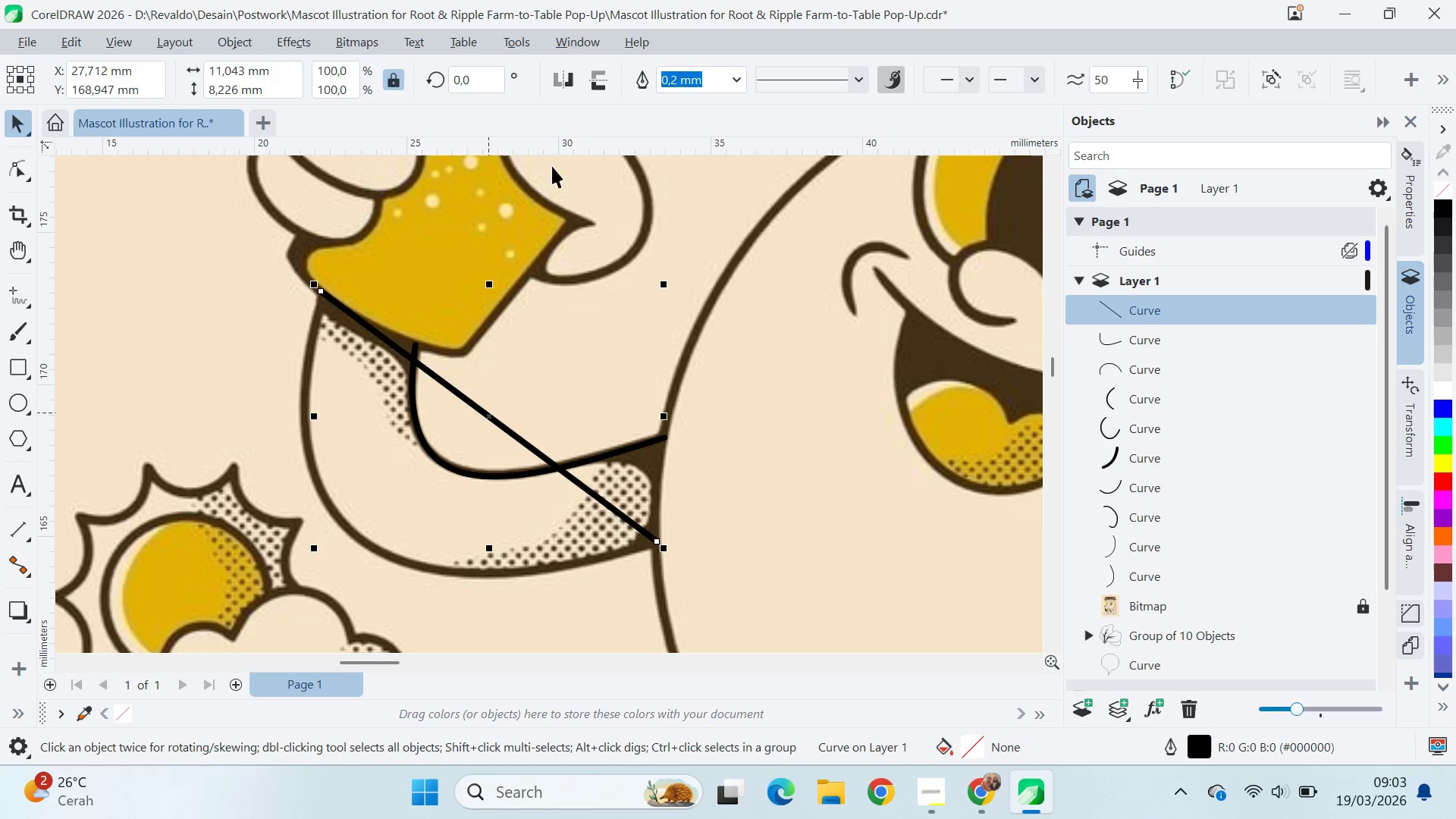 
key(A)
 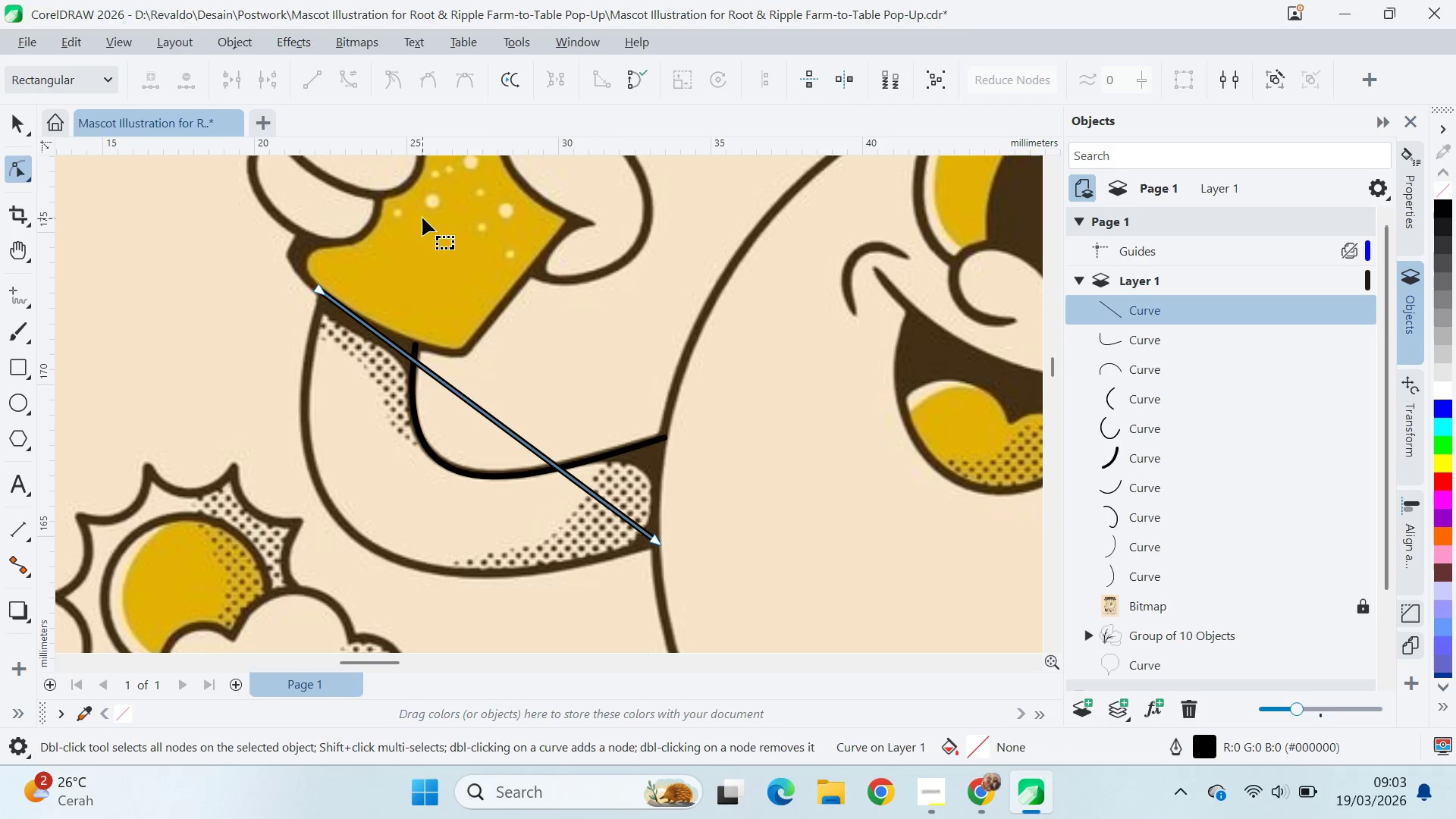 
key(Control+ControlLeft)
 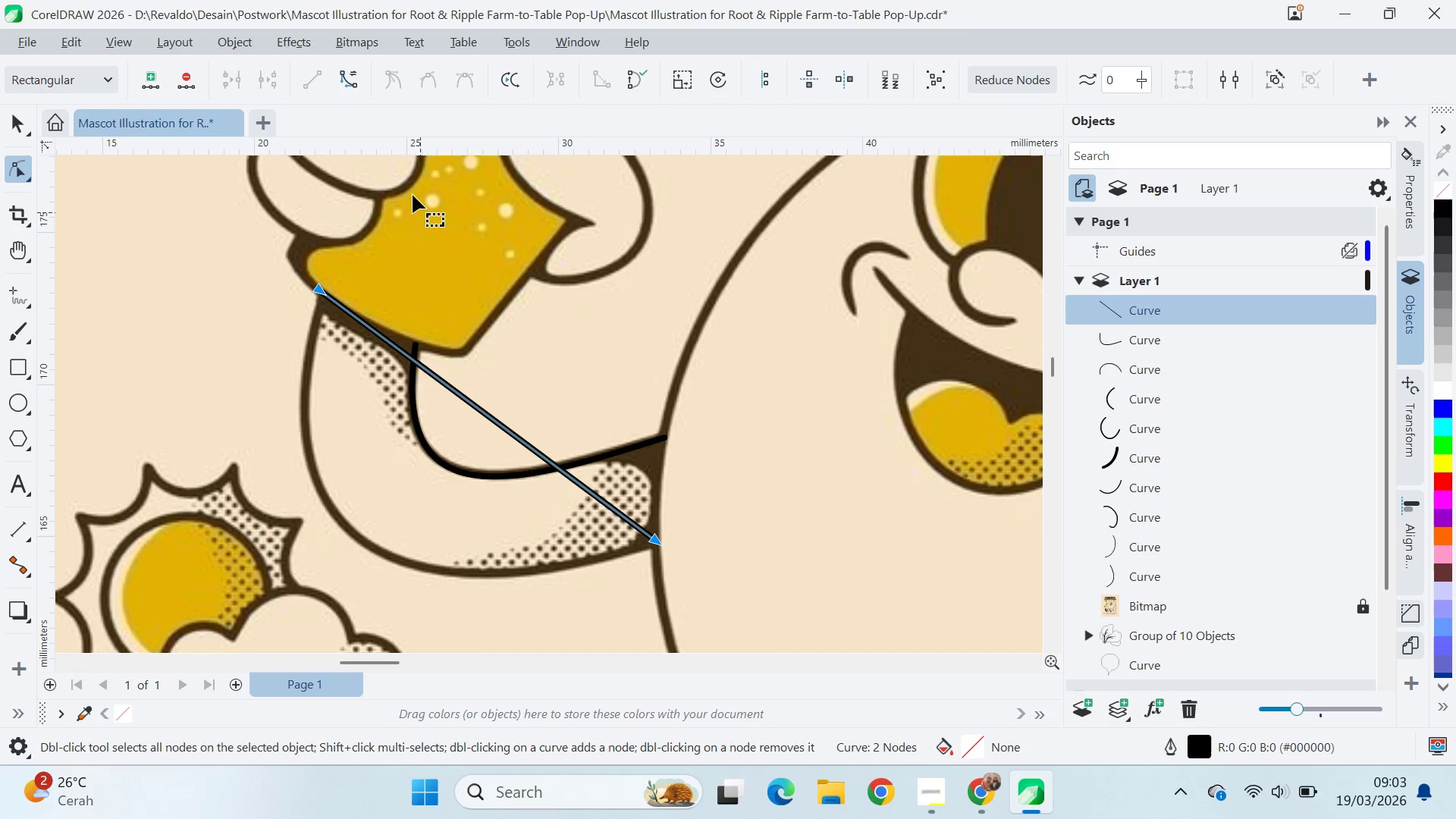 
key(Control+A)
 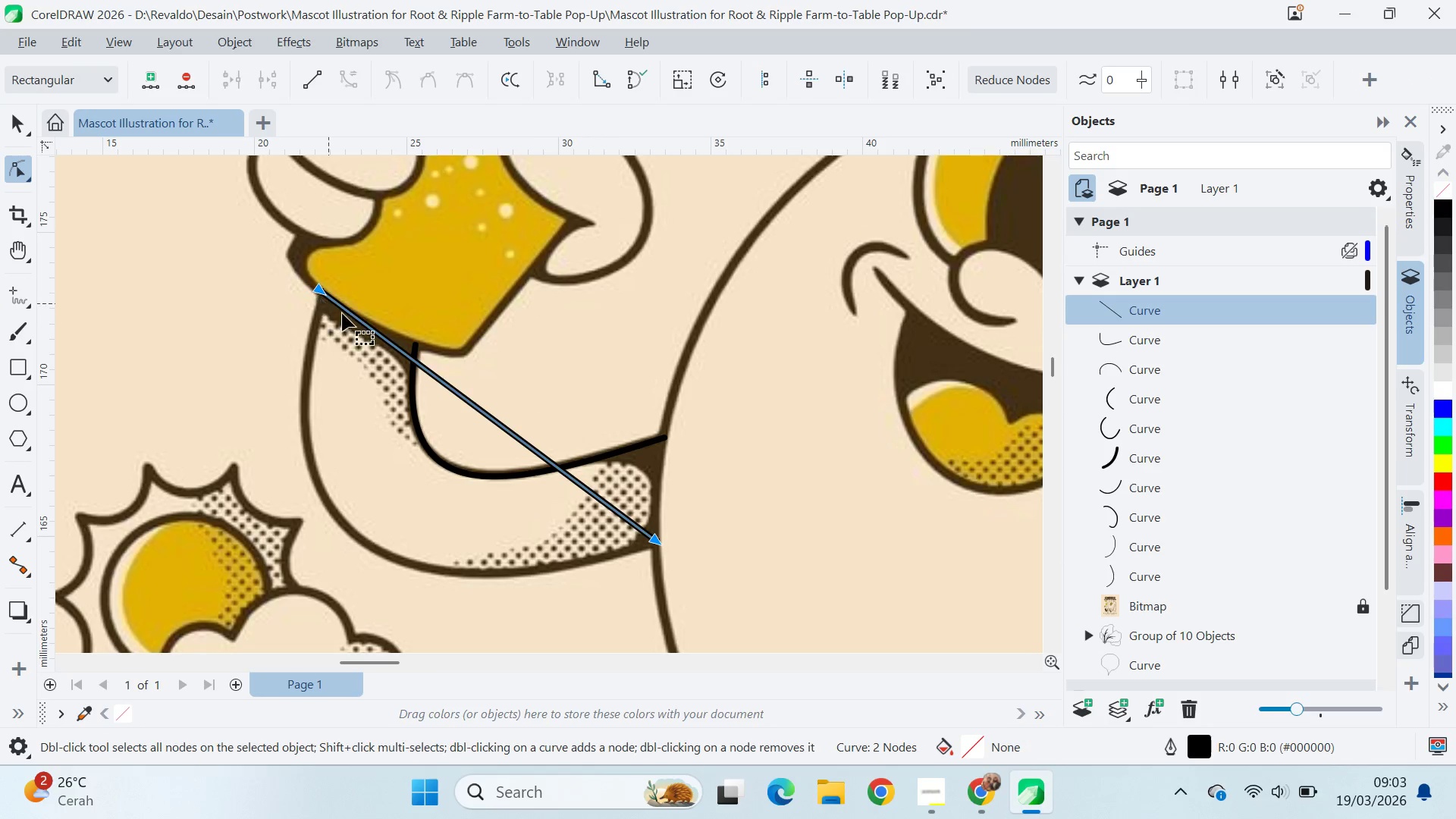 
double_click([312, 282])
 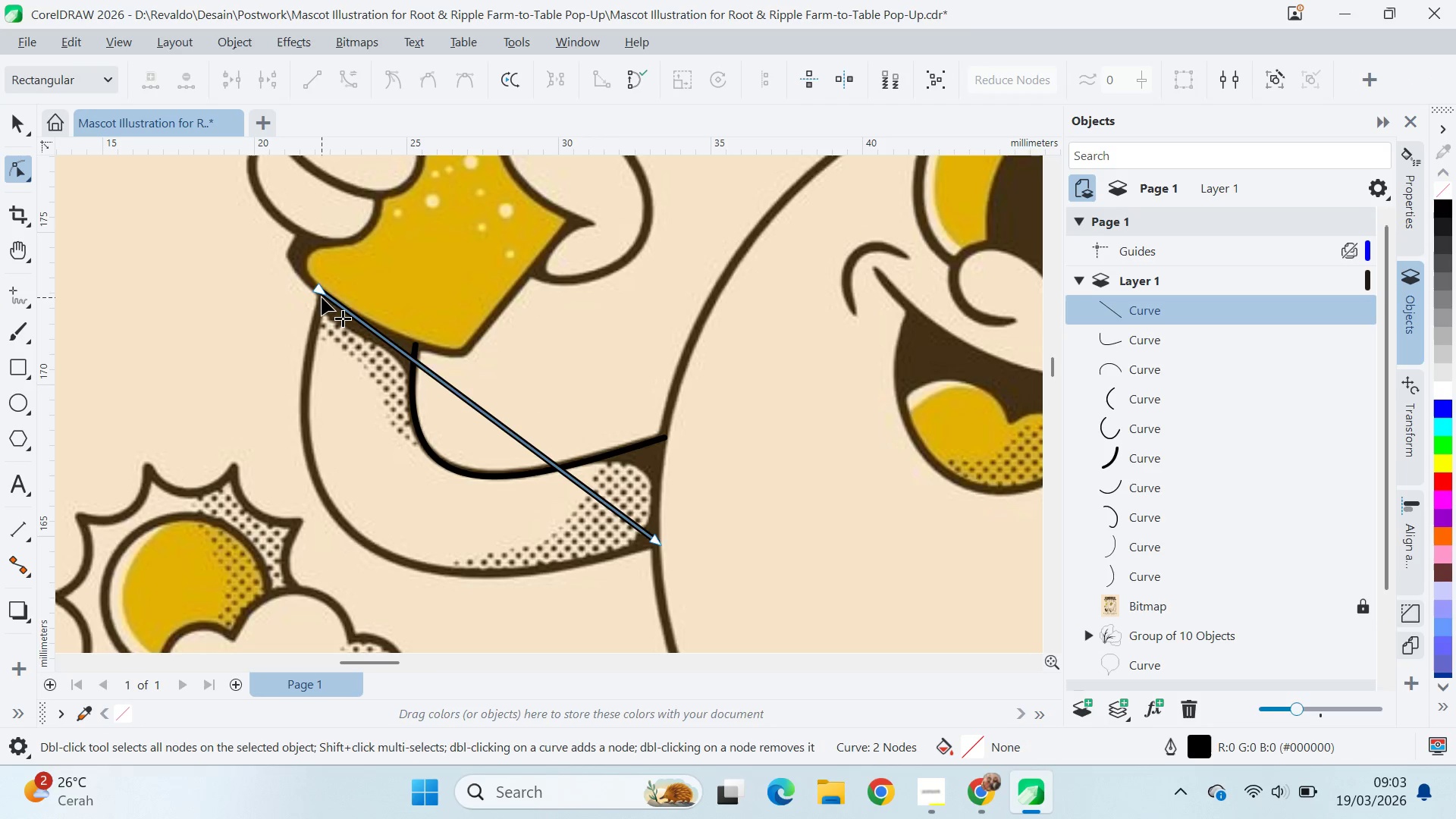 
triple_click([322, 297])
 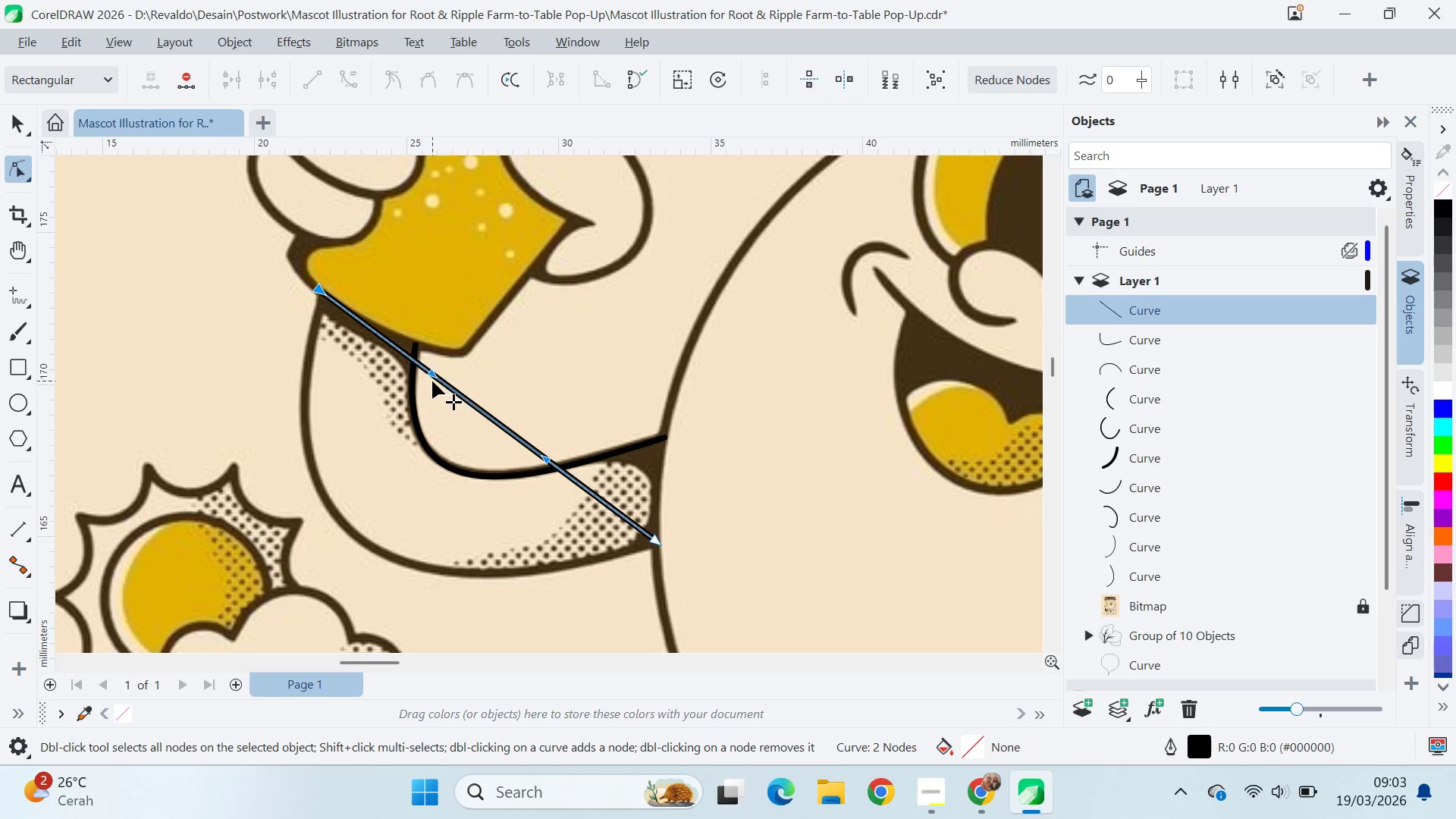 
left_click_drag(start_coordinate=[432, 378], to_coordinate=[255, 528])
 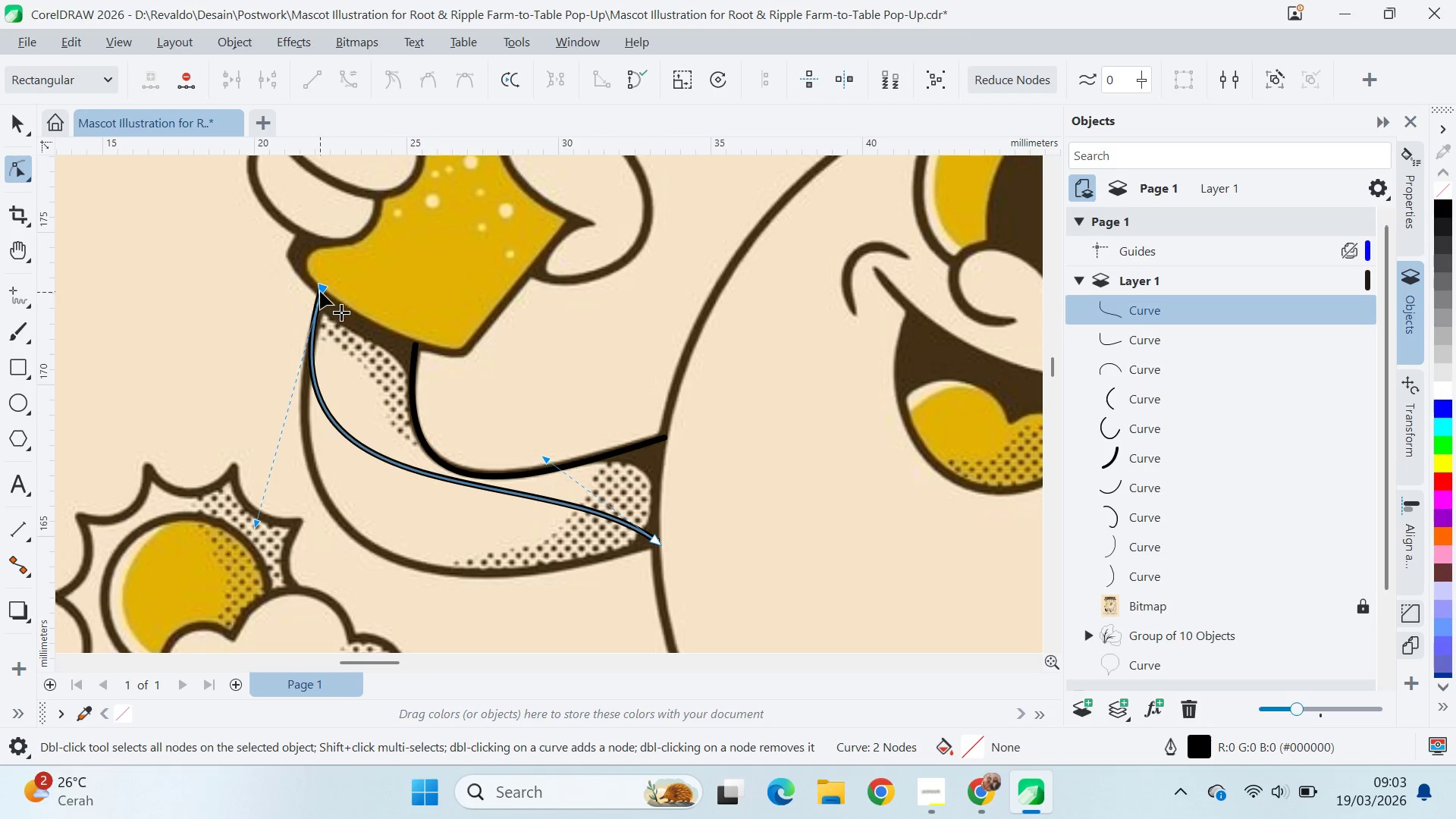 
left_click_drag(start_coordinate=[320, 291], to_coordinate=[341, 325])
 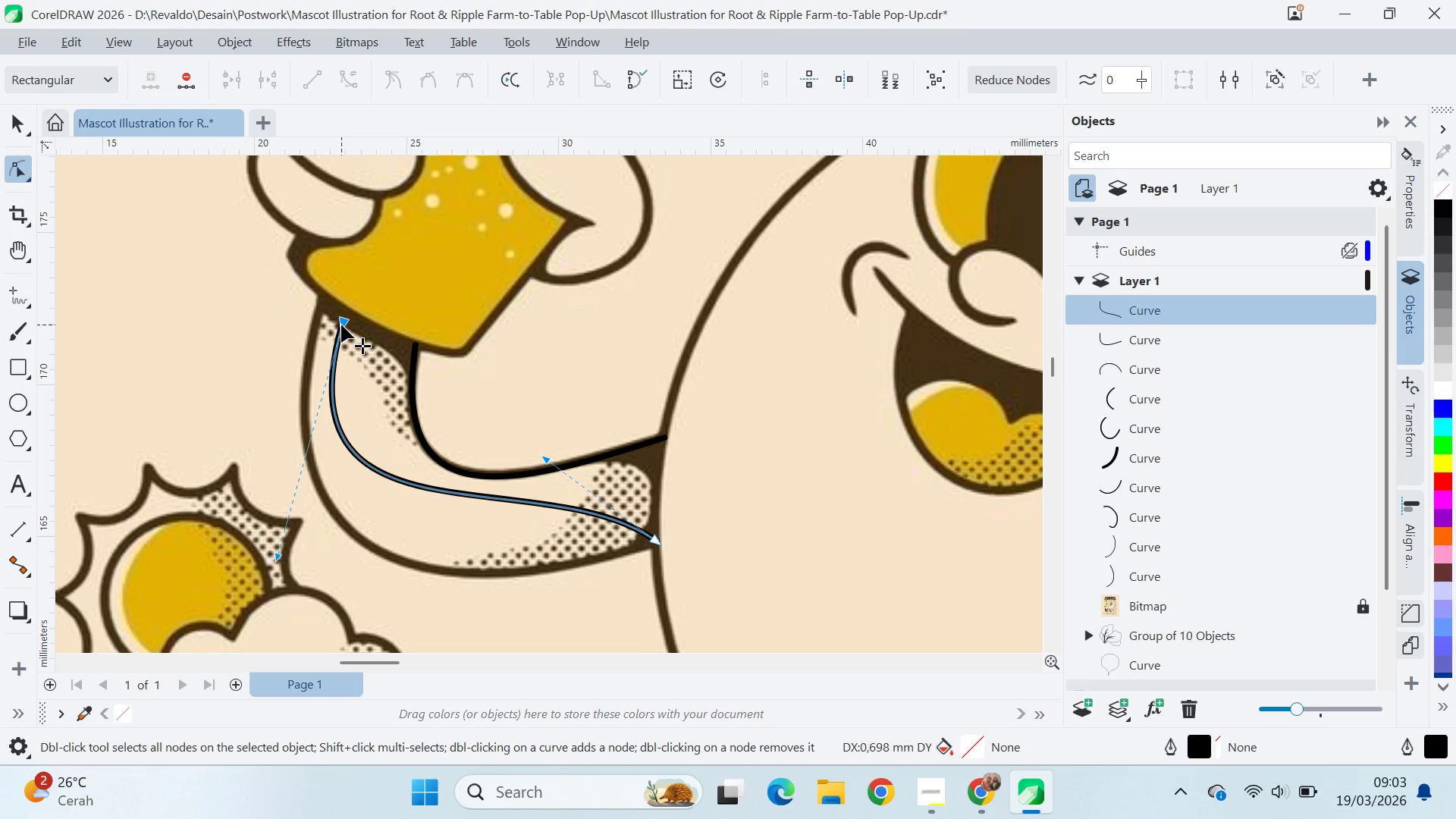 
left_click_drag(start_coordinate=[341, 325], to_coordinate=[323, 293])
 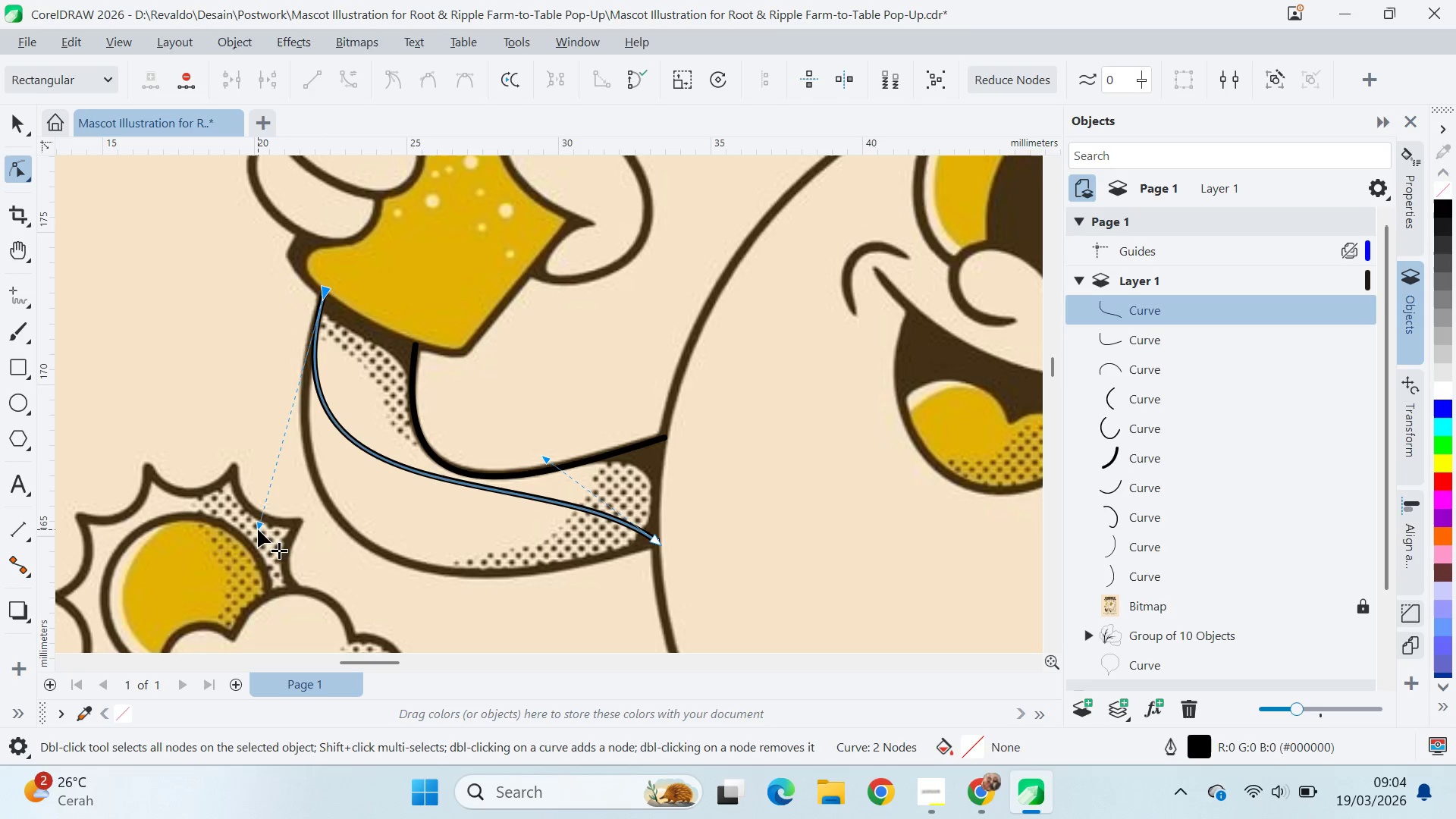 
left_click_drag(start_coordinate=[258, 529], to_coordinate=[244, 525])
 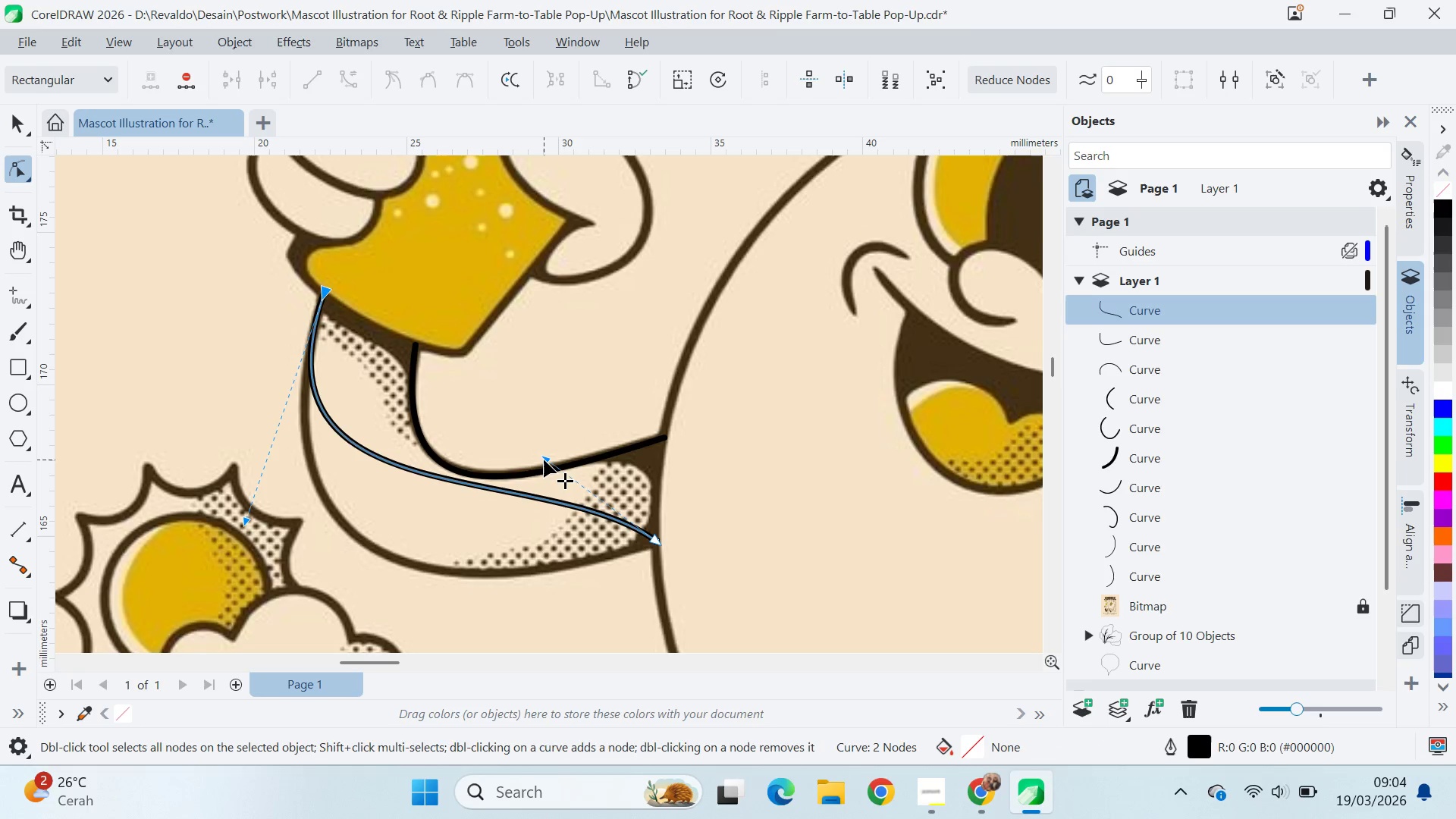 
left_click_drag(start_coordinate=[544, 460], to_coordinate=[472, 603])
 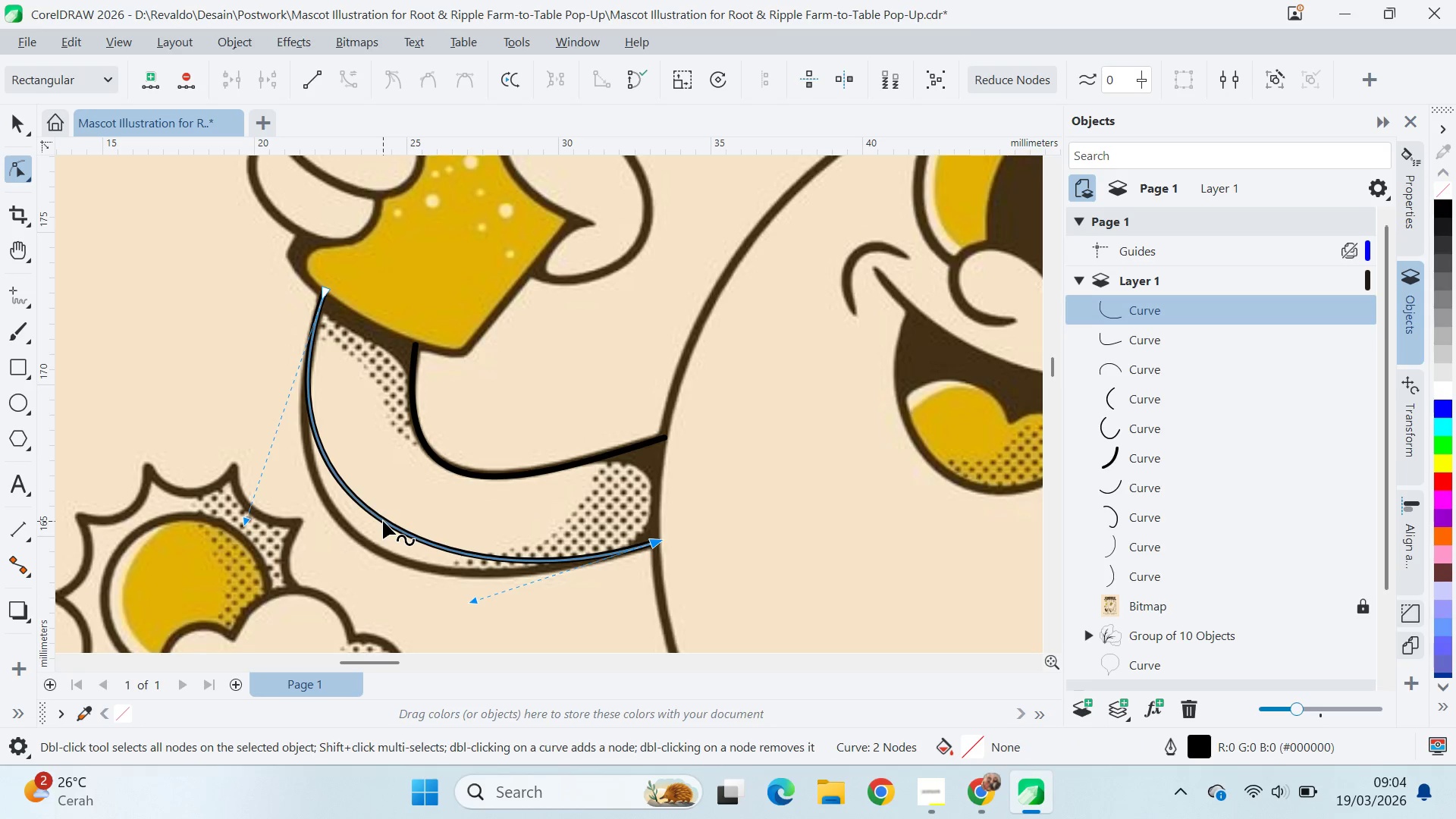 
double_click([383, 521])
 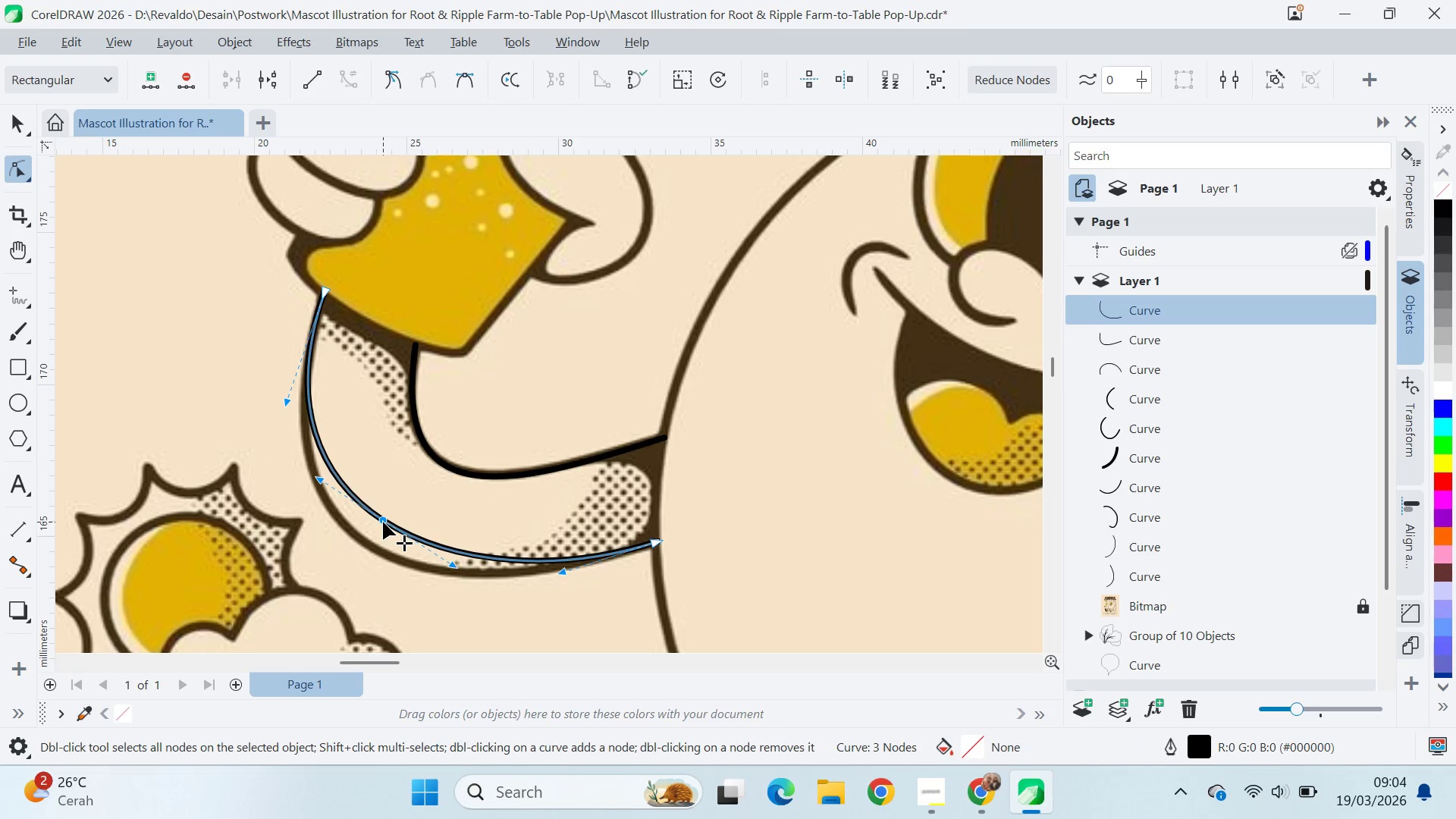 
left_click_drag(start_coordinate=[383, 522], to_coordinate=[369, 548])
 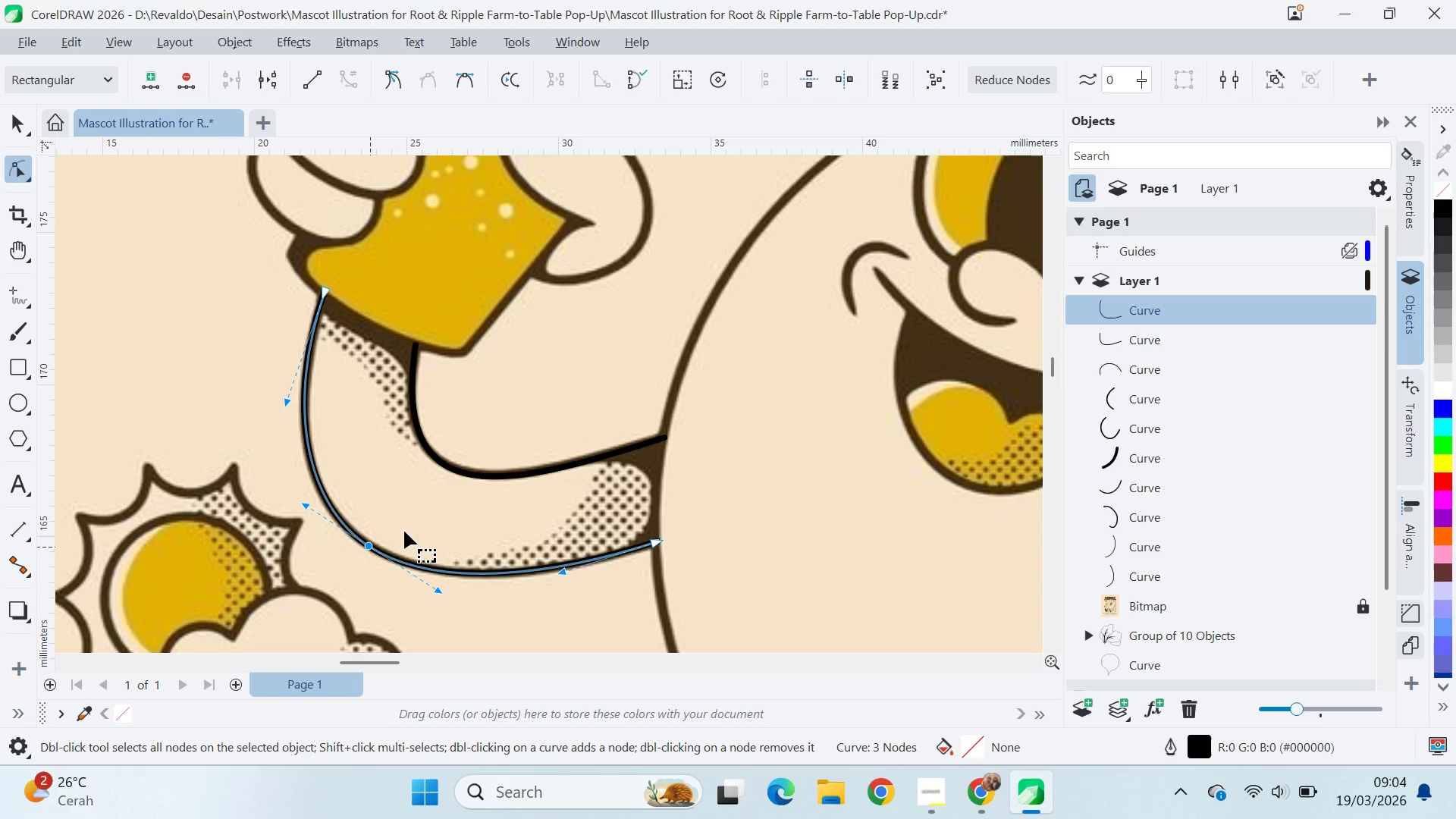 
key(Q)
 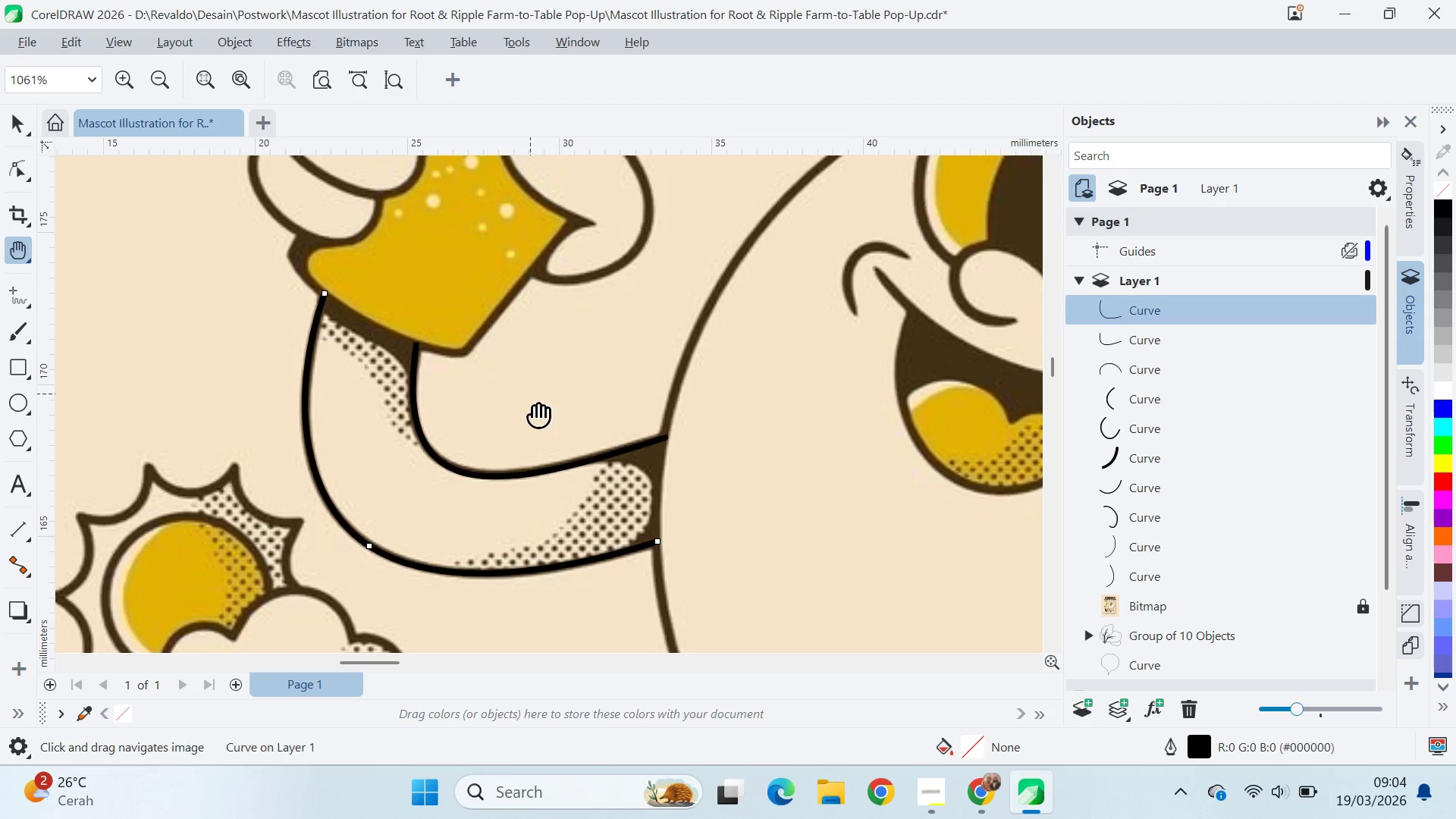 
left_click_drag(start_coordinate=[529, 394], to_coordinate=[543, 625])
 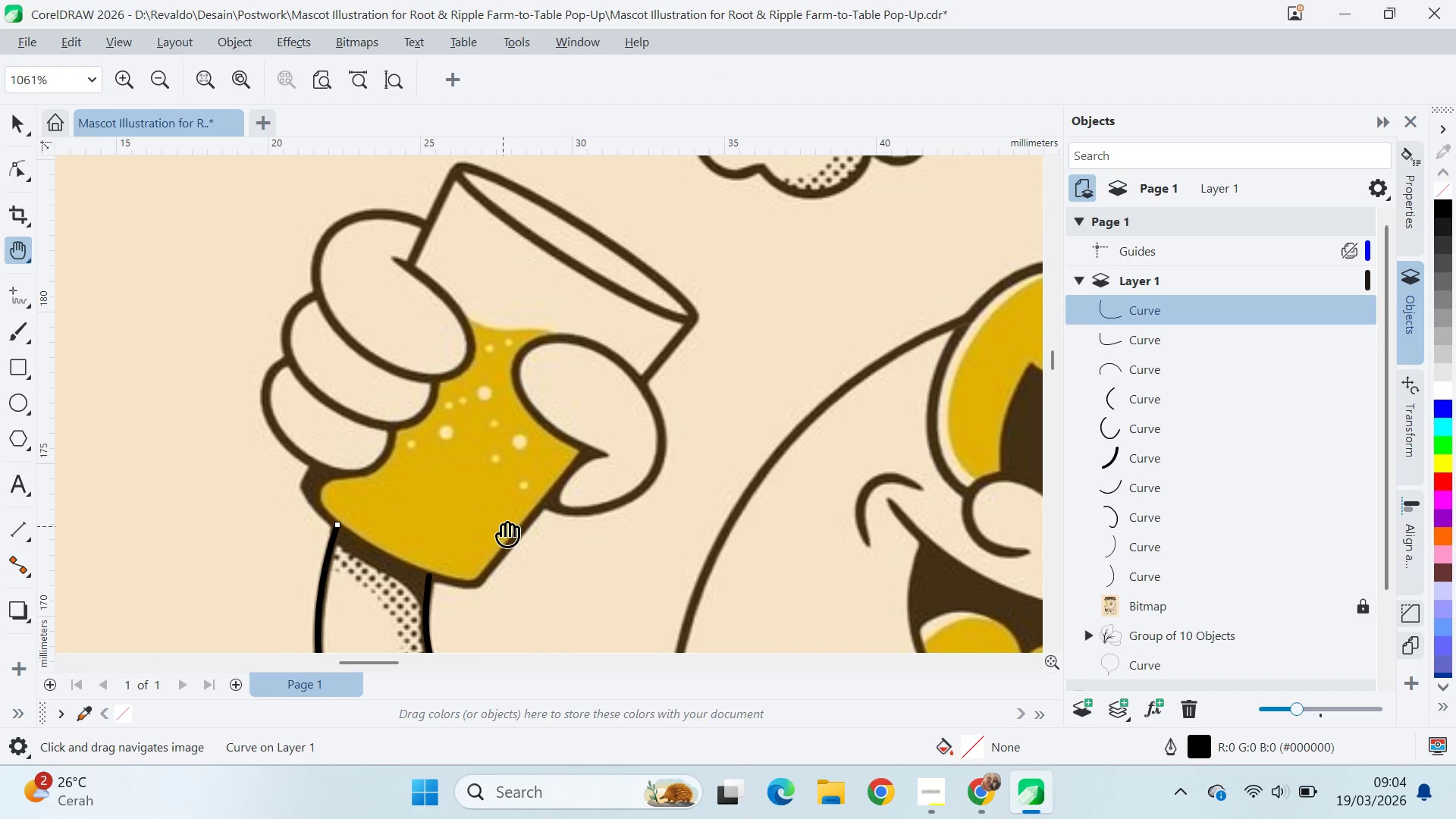 
wait(6.2)
 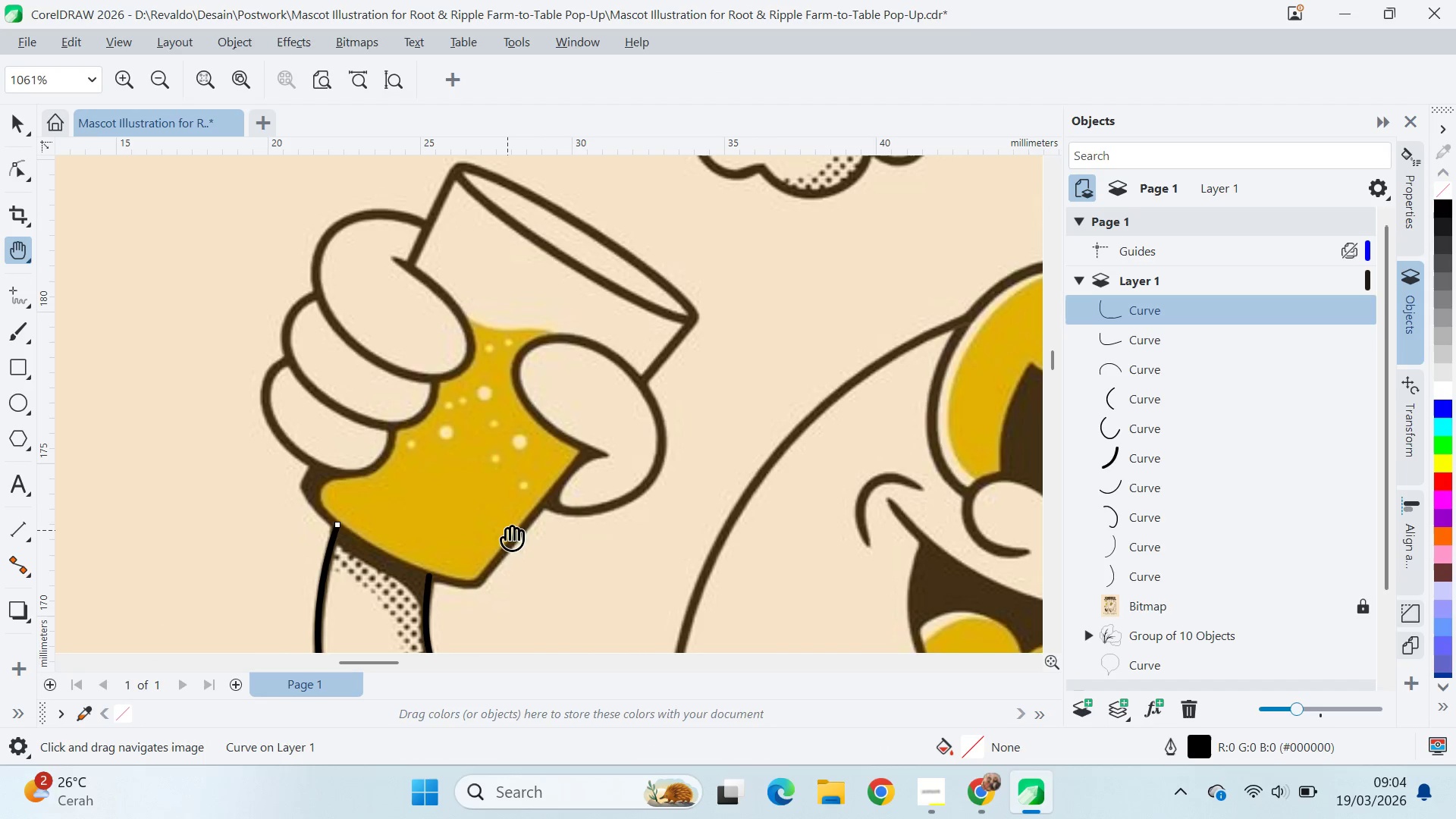 
key(V)
 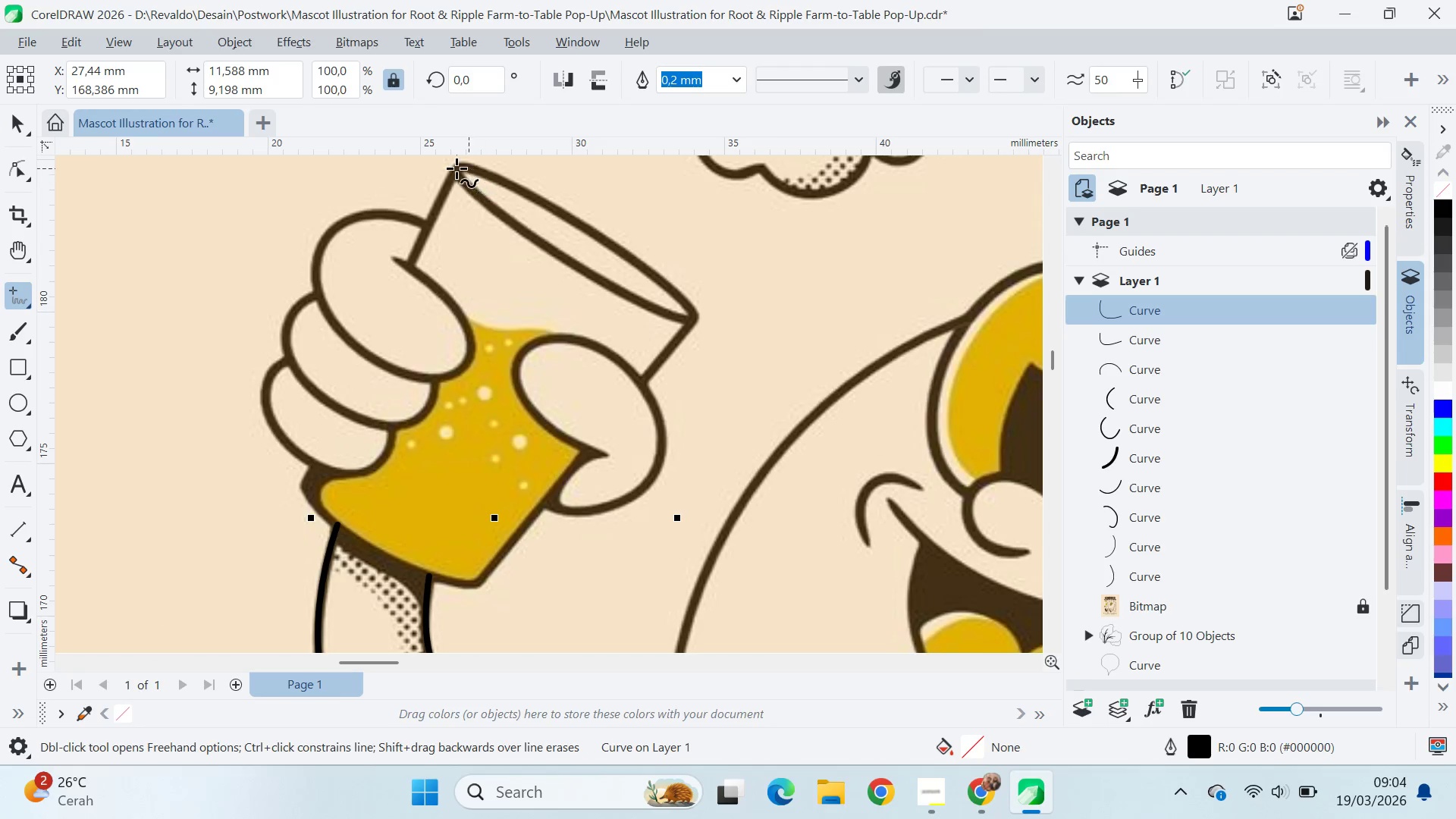 
left_click([457, 165])
 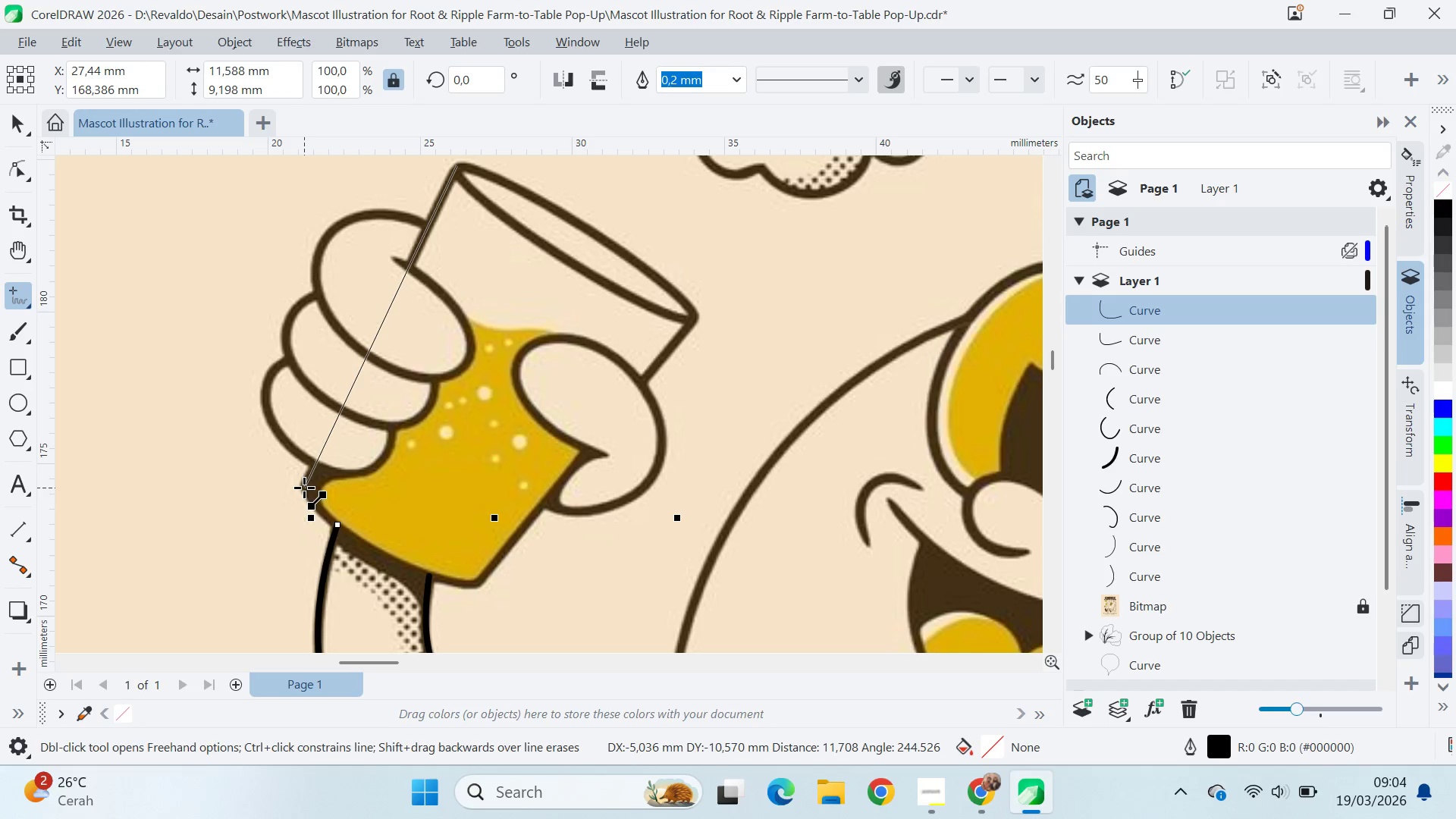 
left_click([304, 488])
 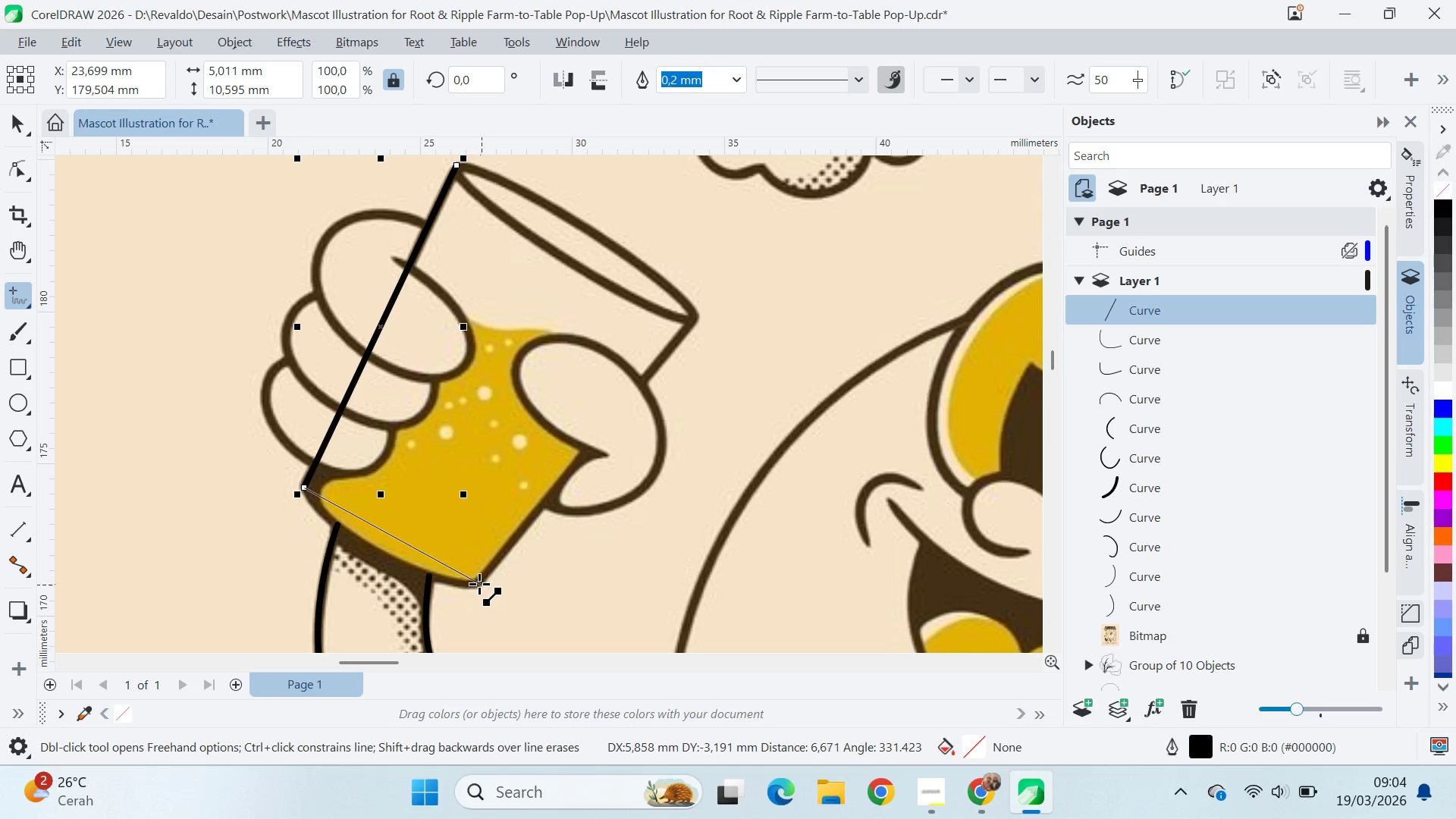 
left_click([476, 585])
 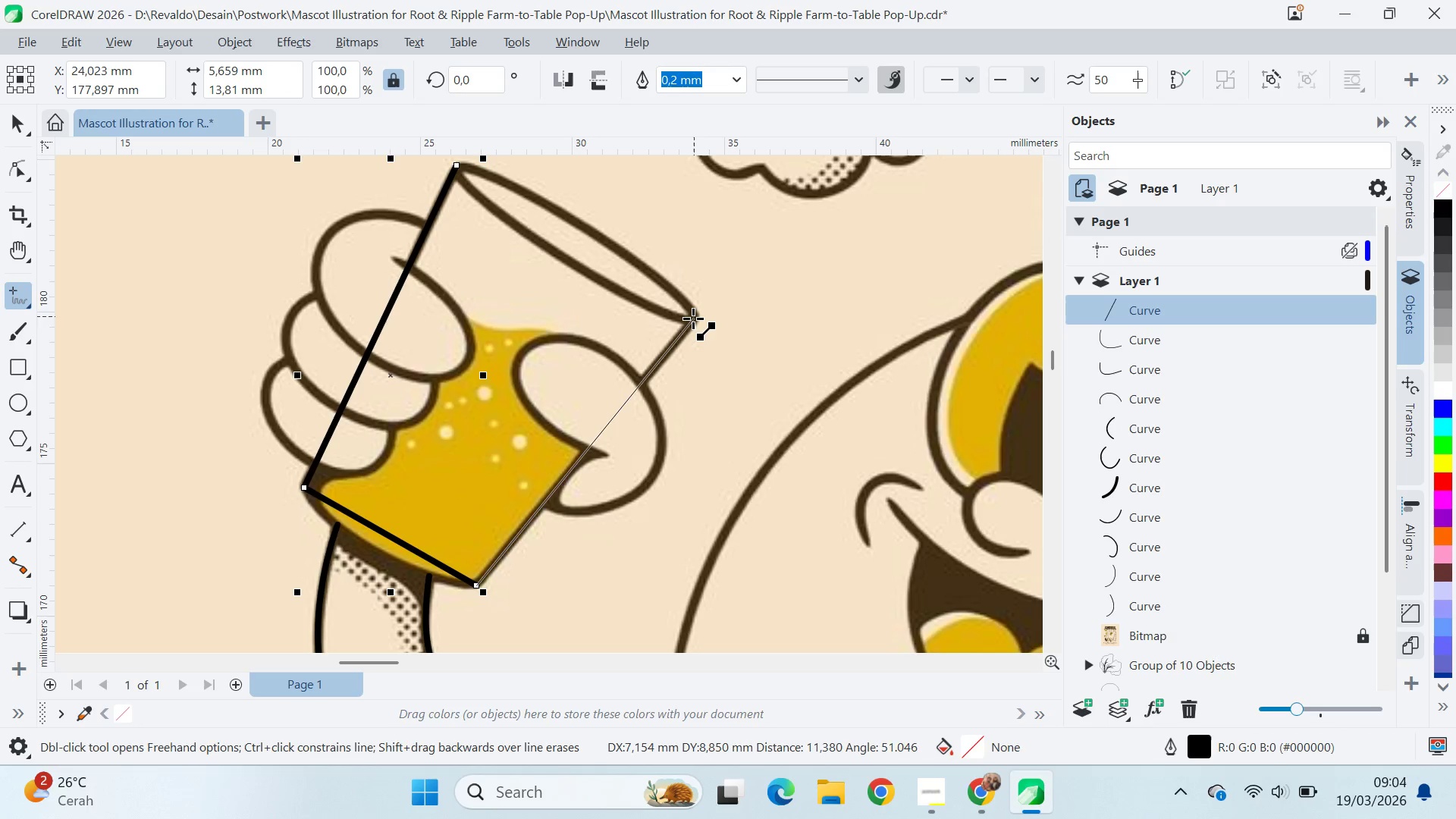 
left_click([693, 318])
 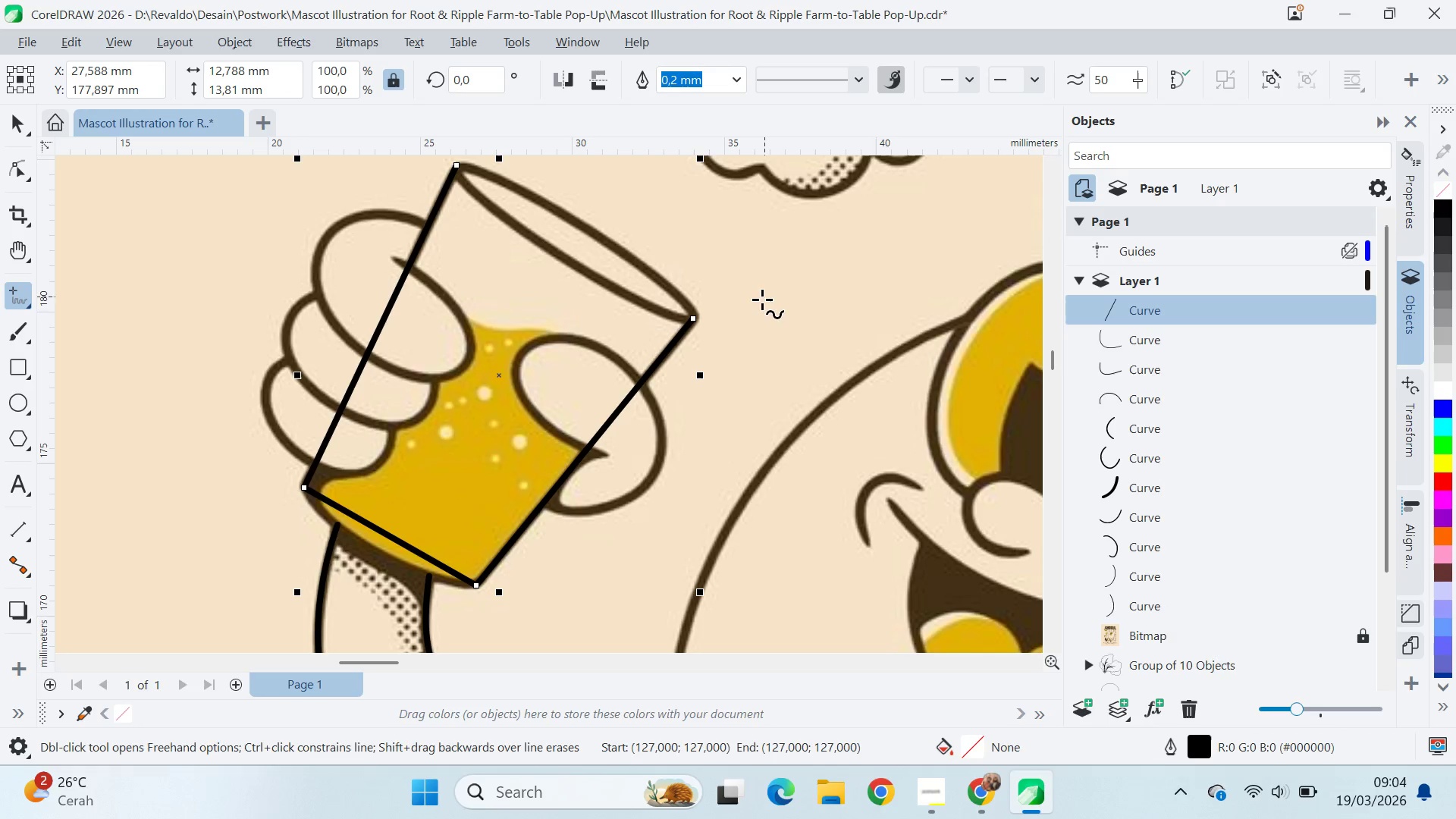 
type(va)
 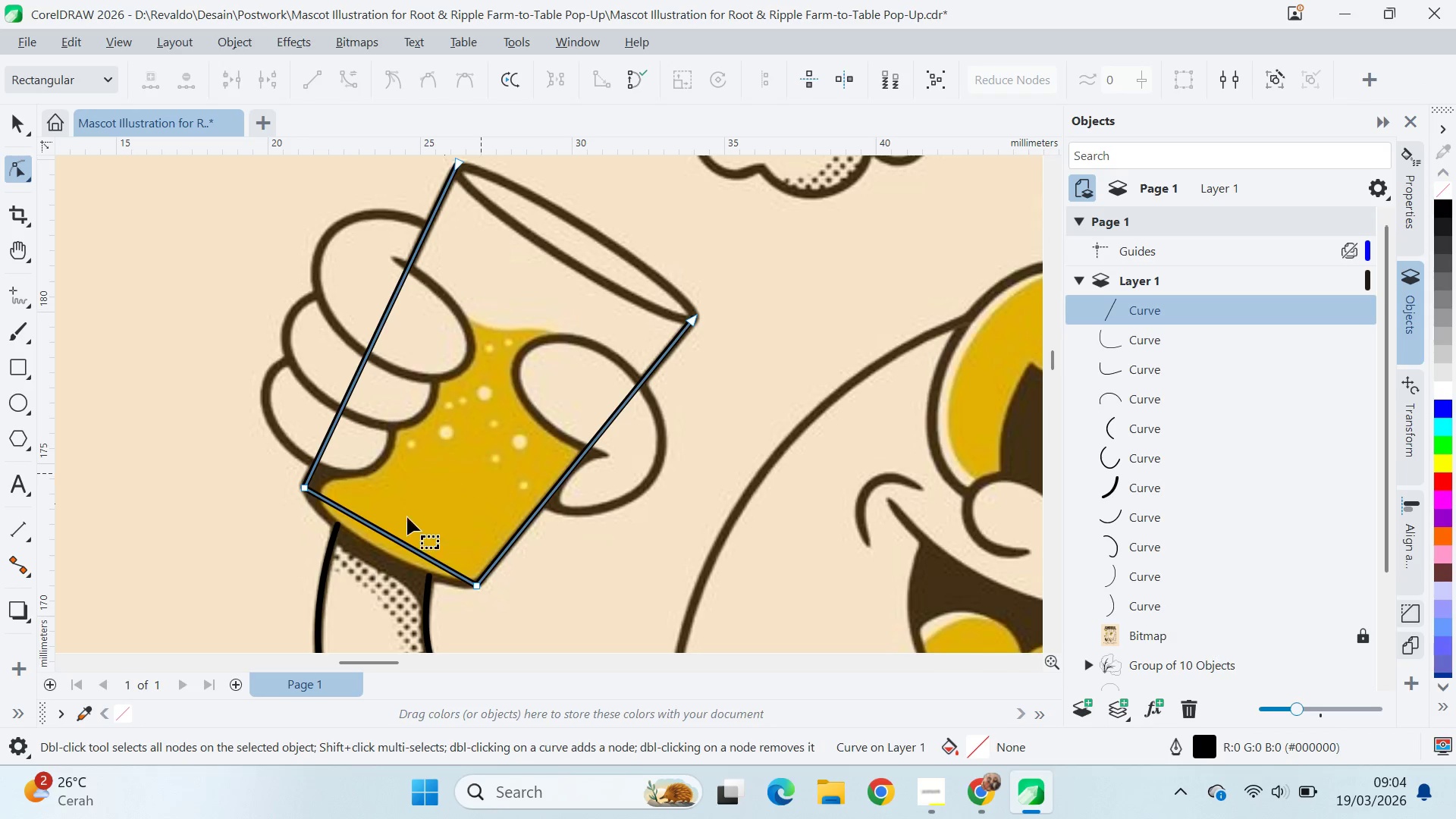 
mouse_move([410, 503])
 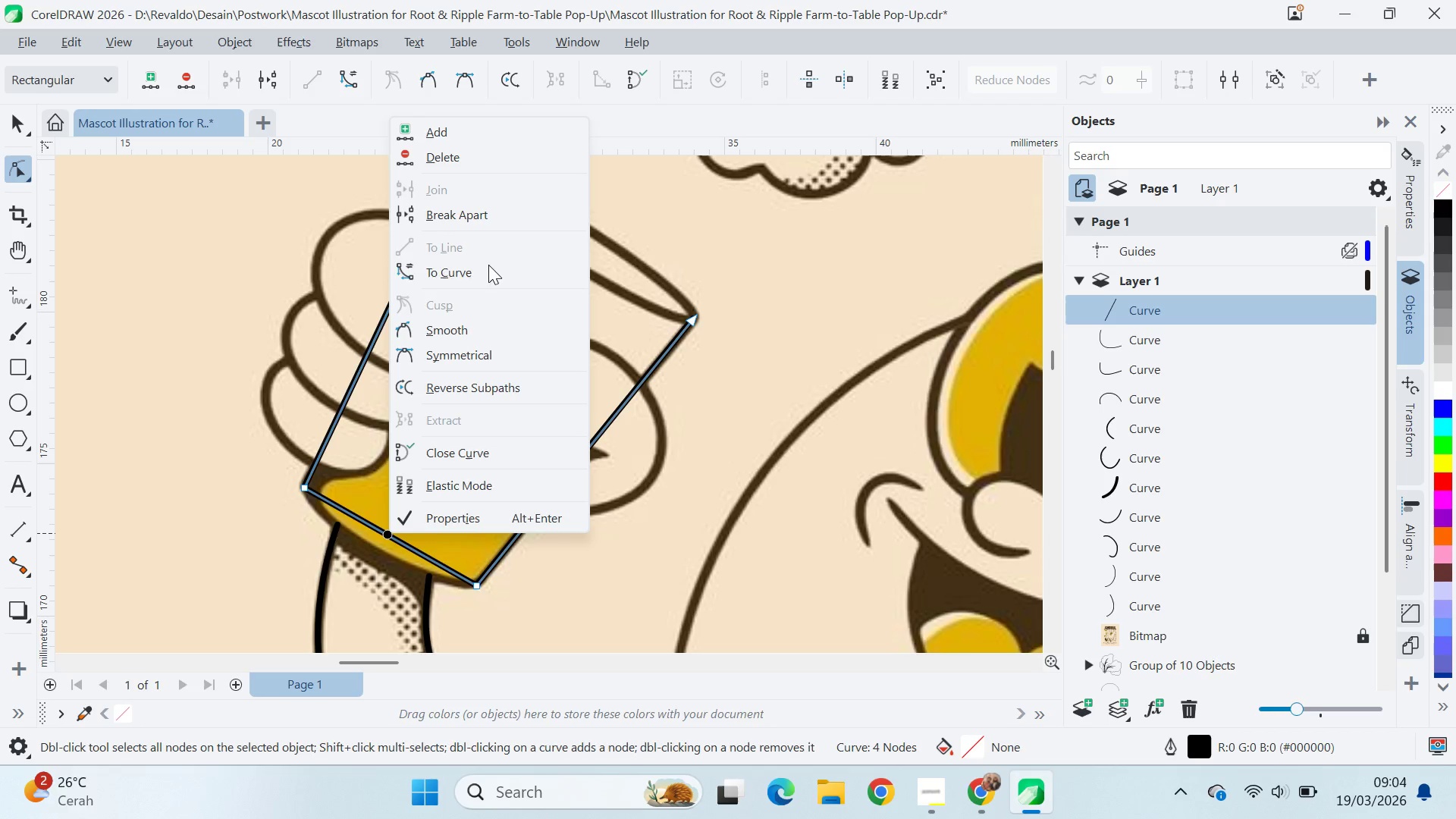 
left_click([488, 266])
 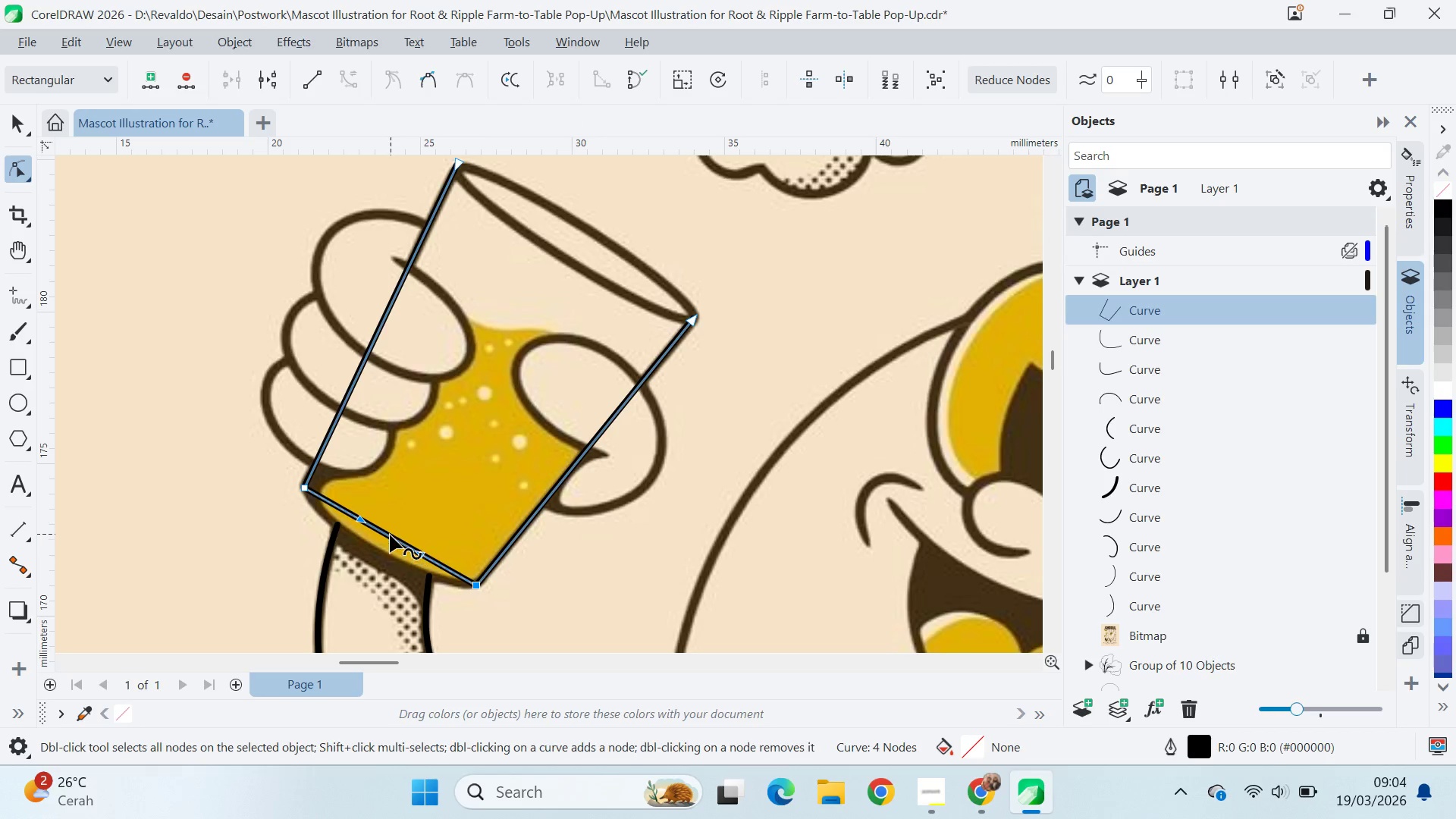 
left_click_drag(start_coordinate=[390, 536], to_coordinate=[370, 551])
 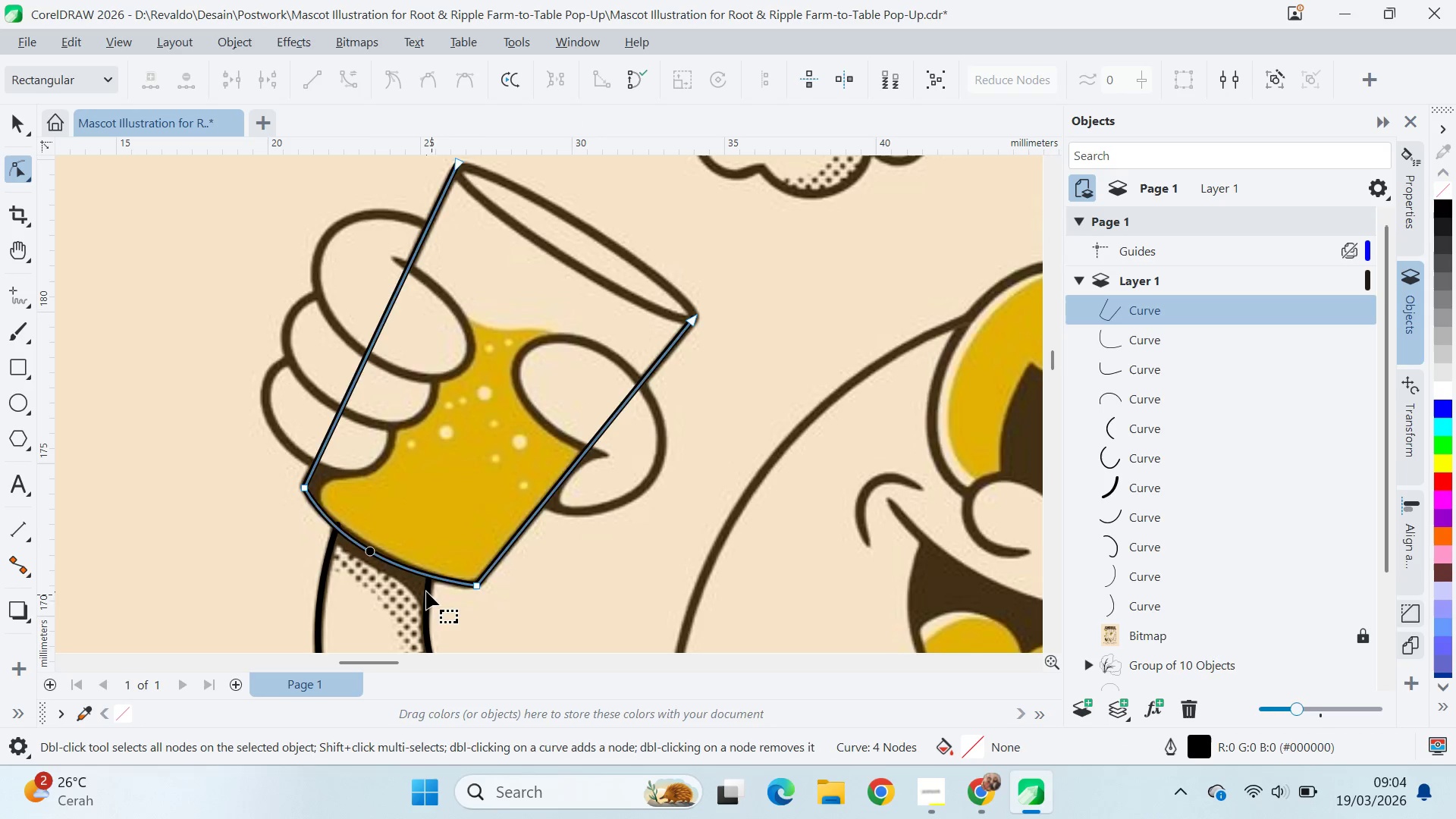 
left_click([426, 592])
 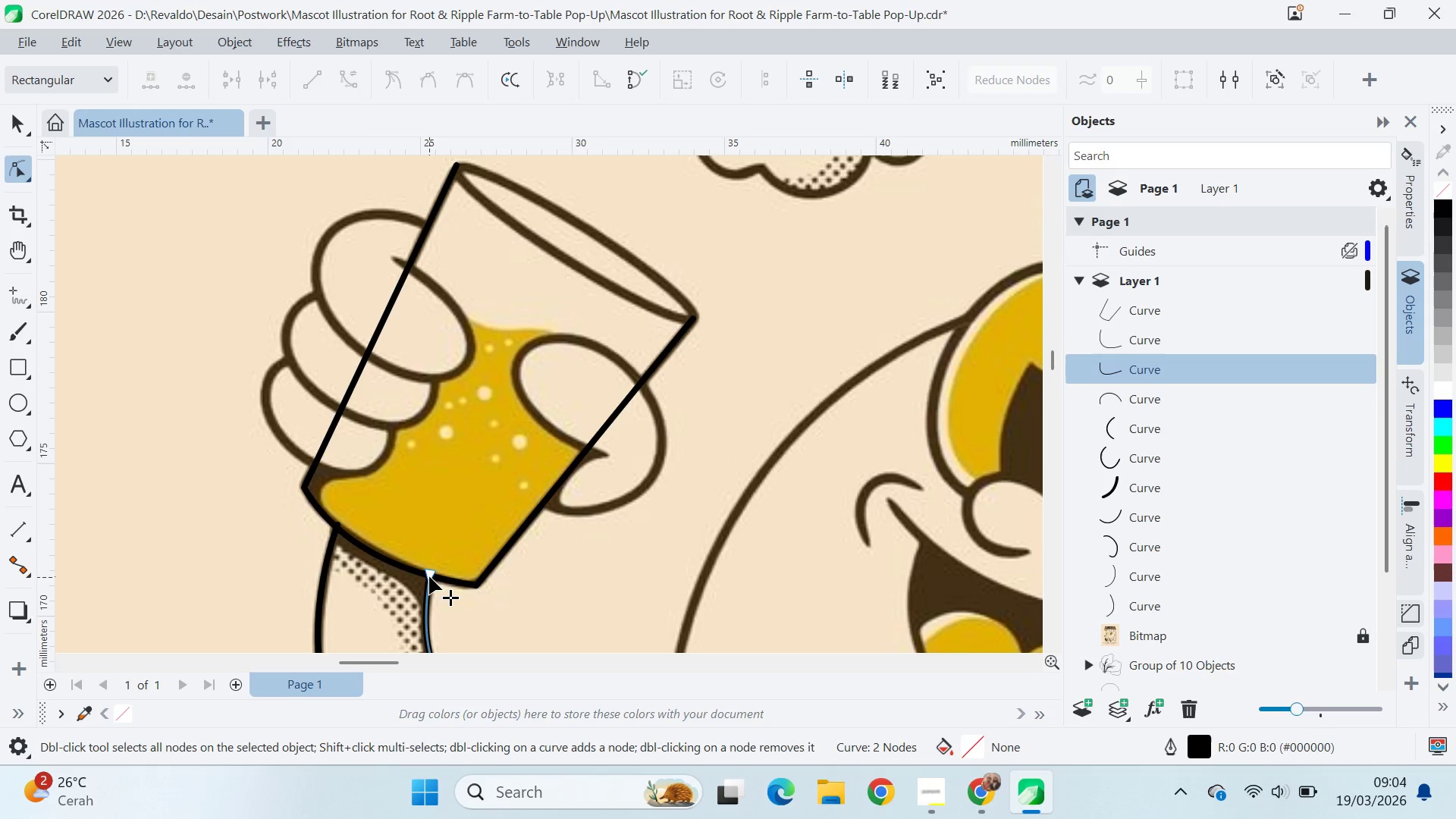 
left_click_drag(start_coordinate=[429, 576], to_coordinate=[429, 572])
 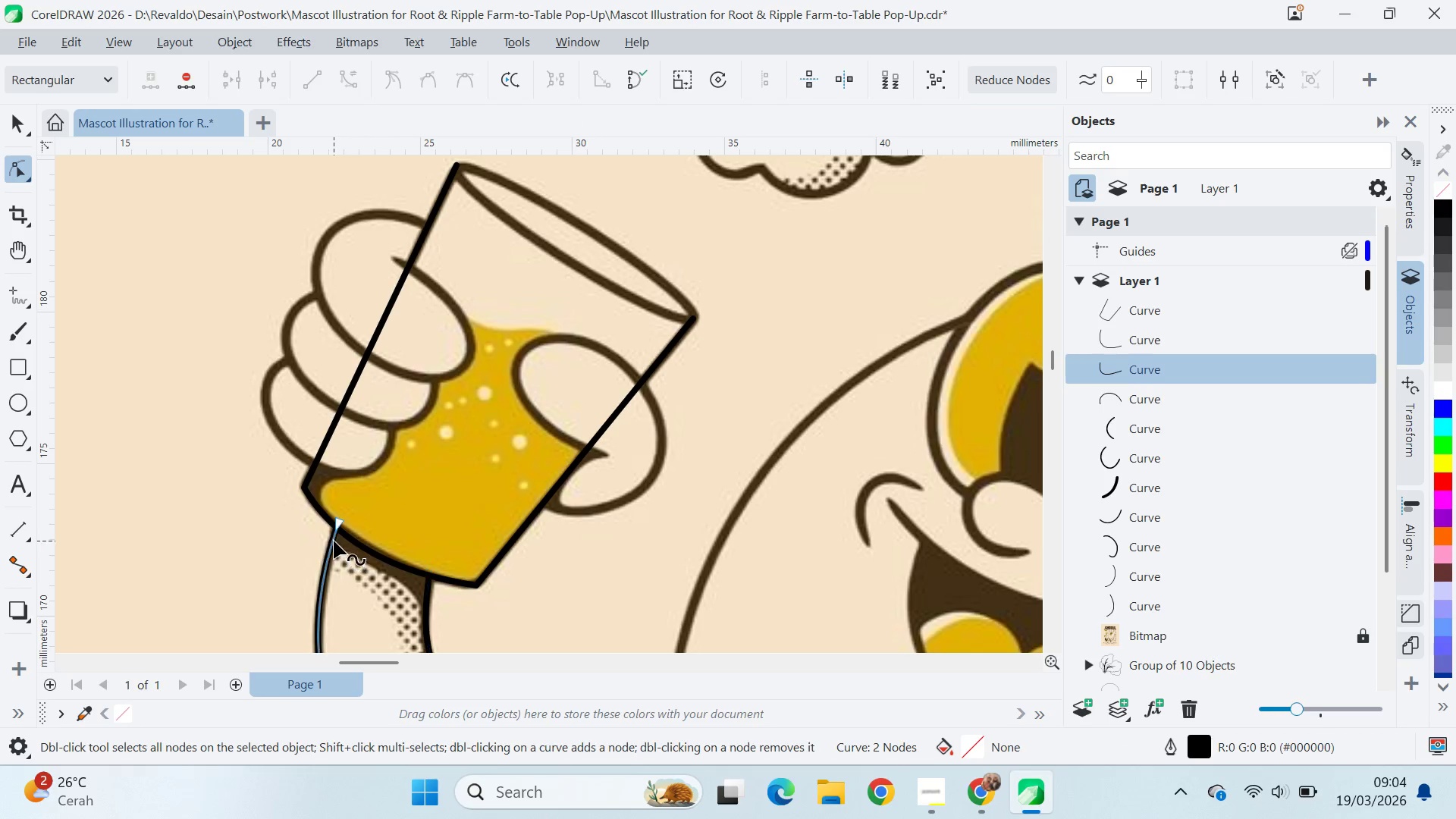 
mouse_move([350, 529])
 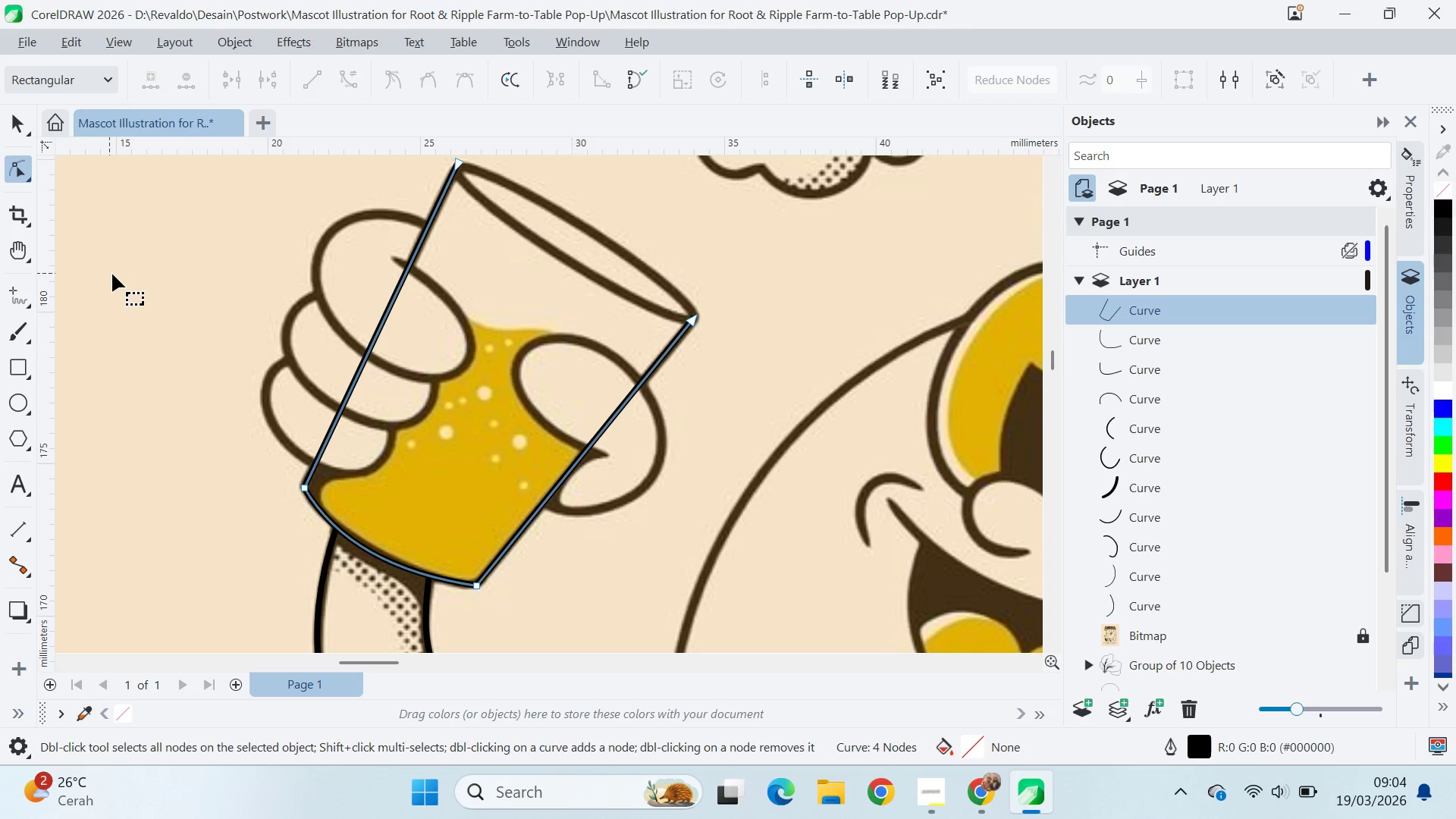 
type(qv)
 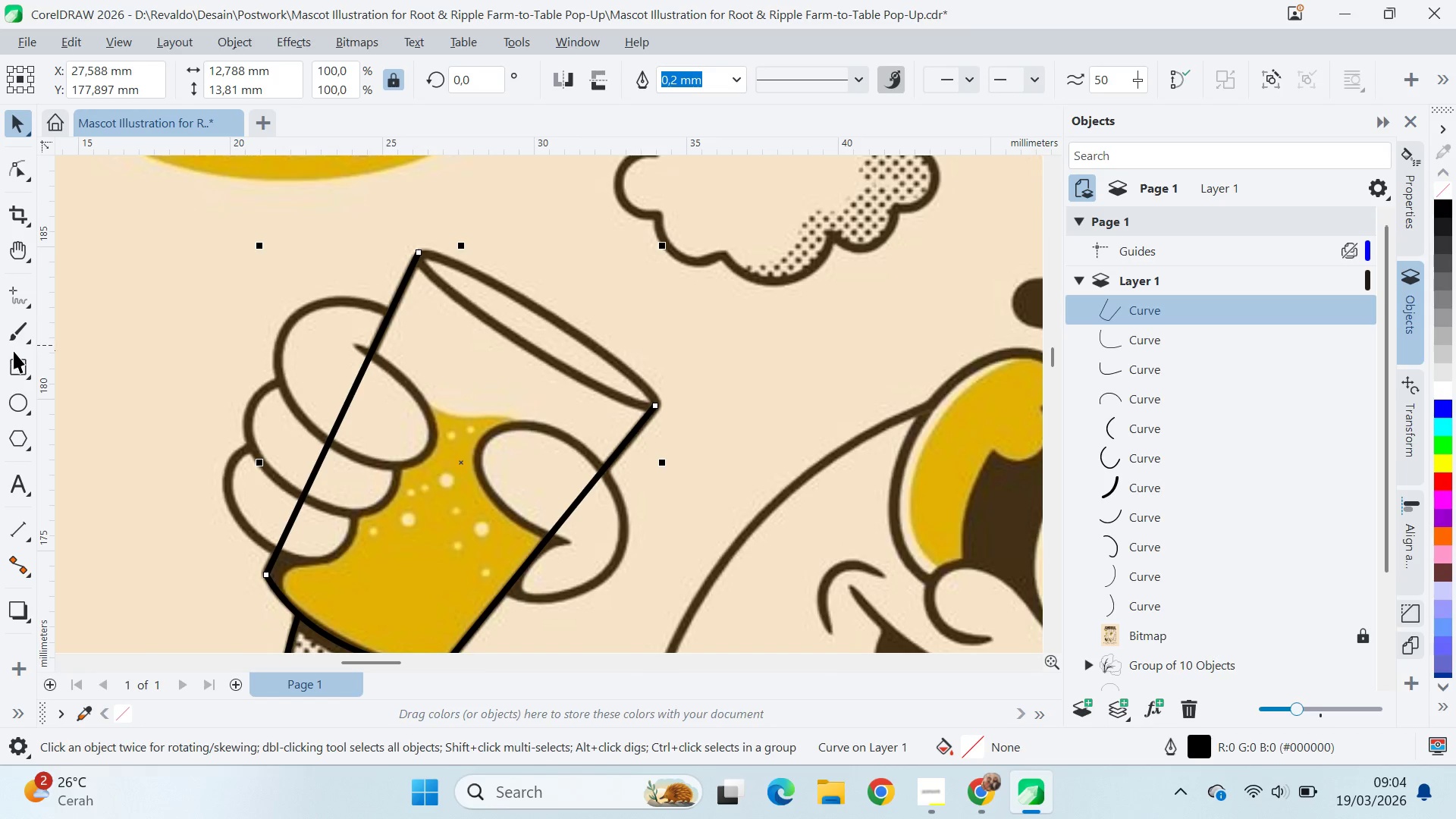 
left_click_drag(start_coordinate=[590, 258], to_coordinate=[552, 347])
 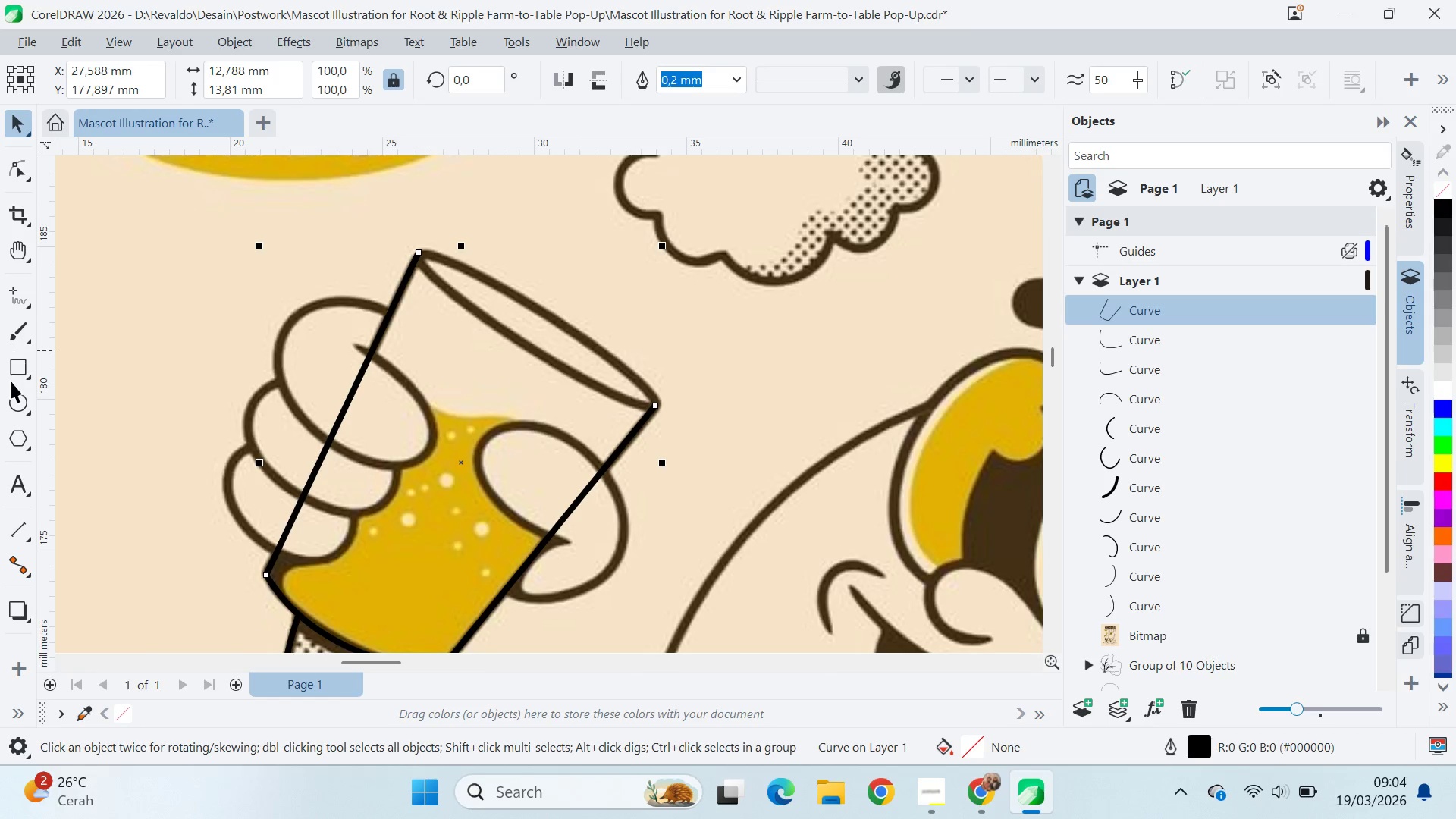 
left_click([17, 398])
 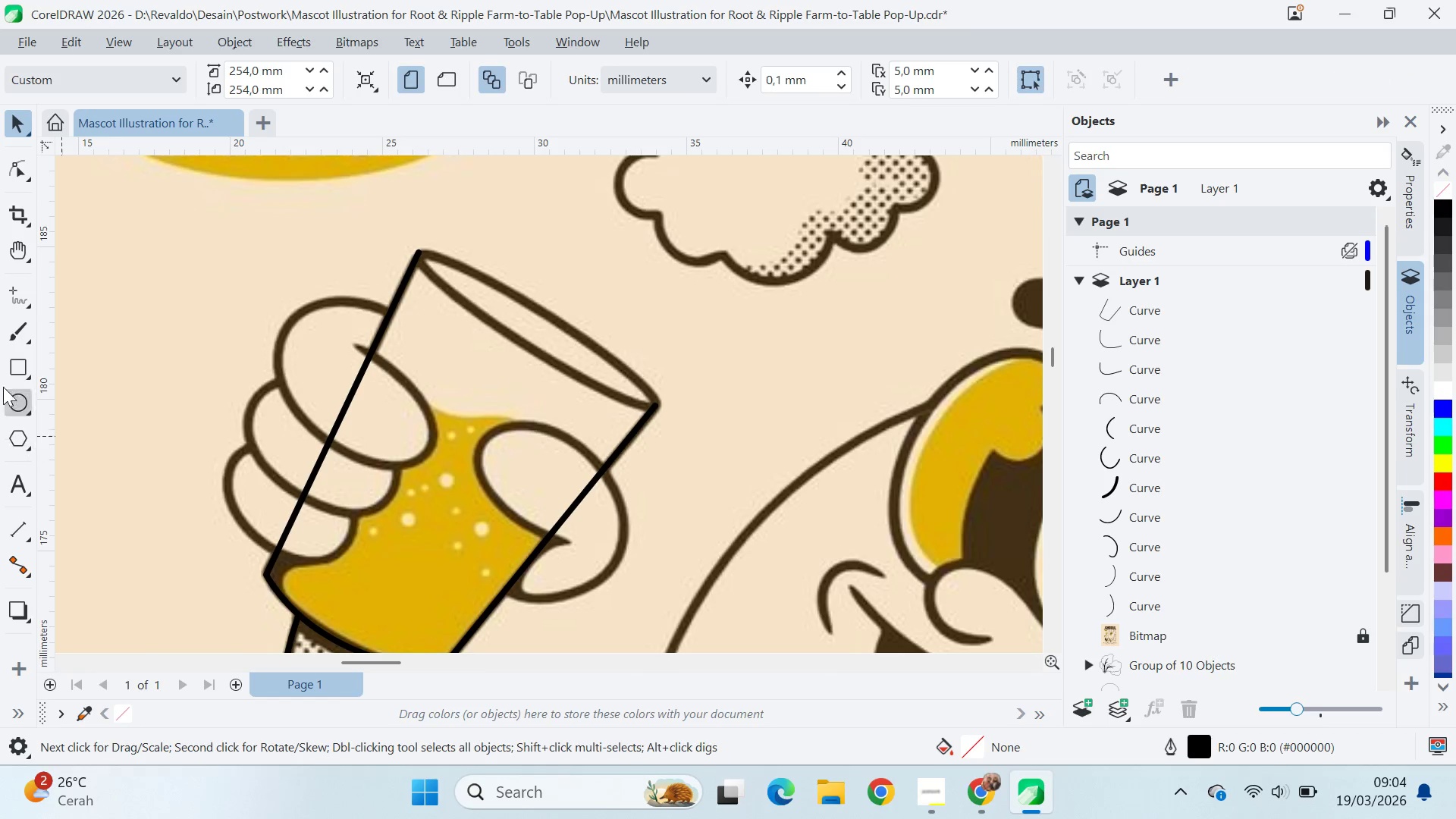 
left_click([17, 394])
 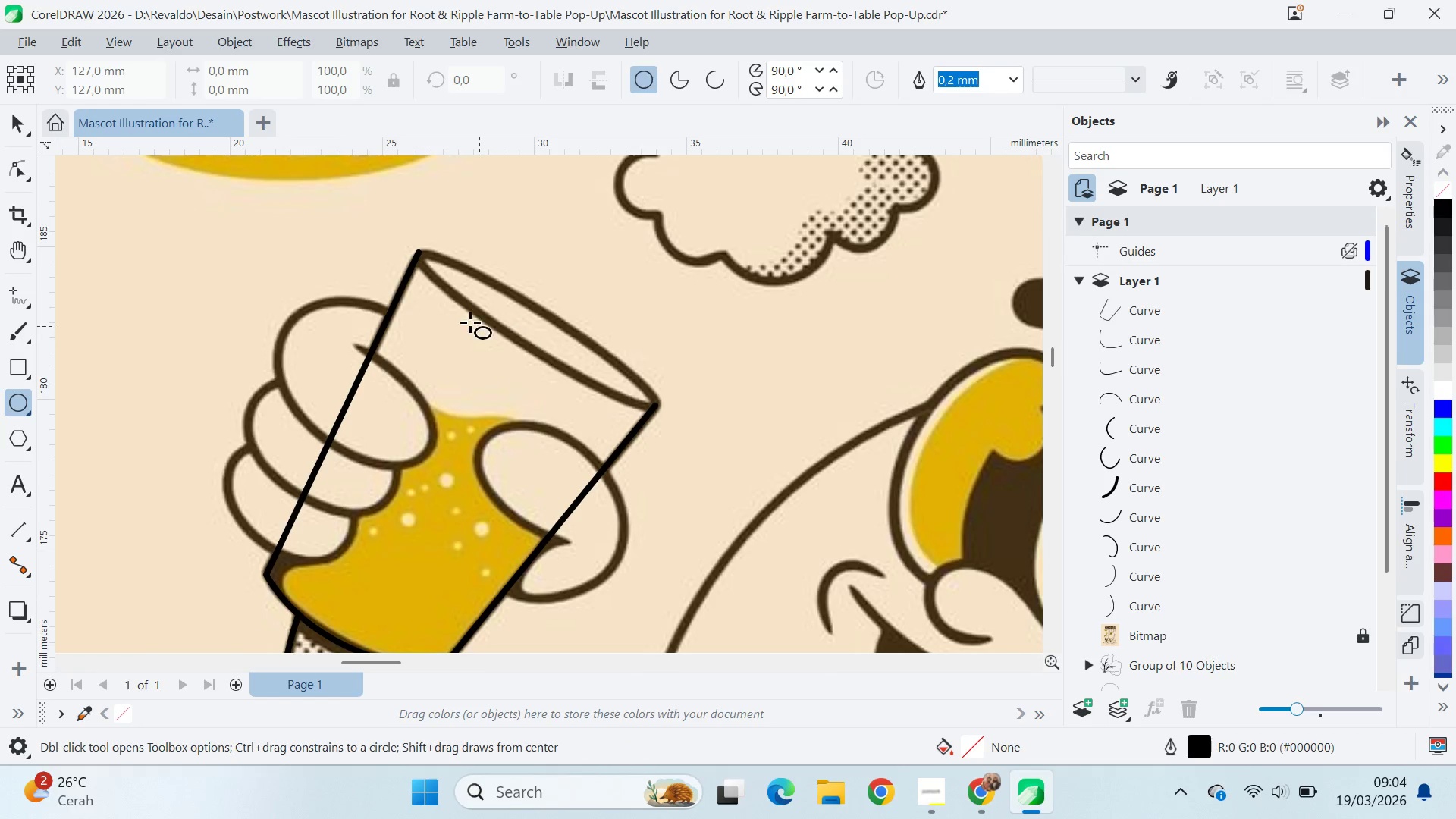 
left_click_drag(start_coordinate=[444, 304], to_coordinate=[698, 347])
 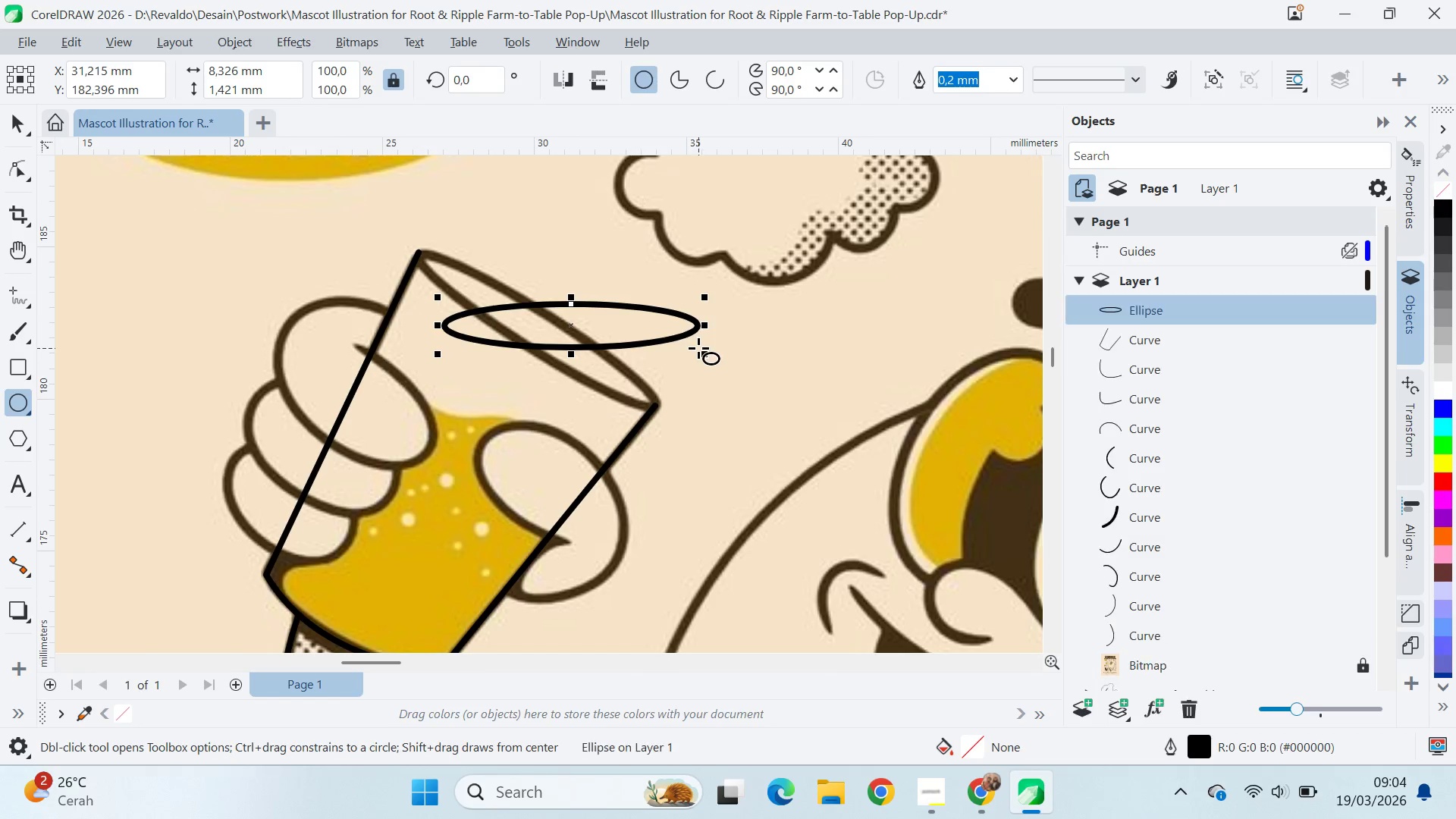 
key(V)
 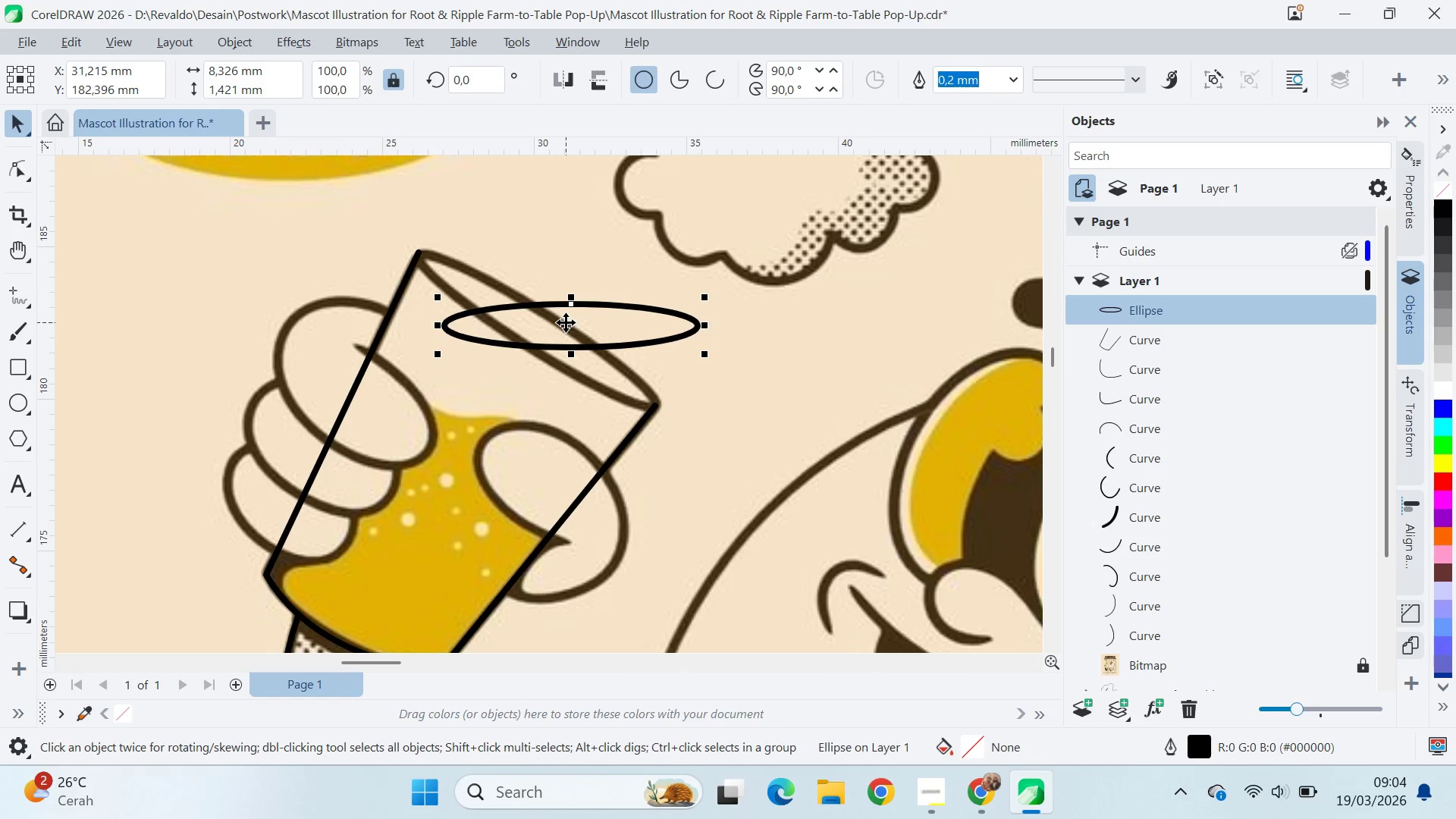 
left_click([566, 322])
 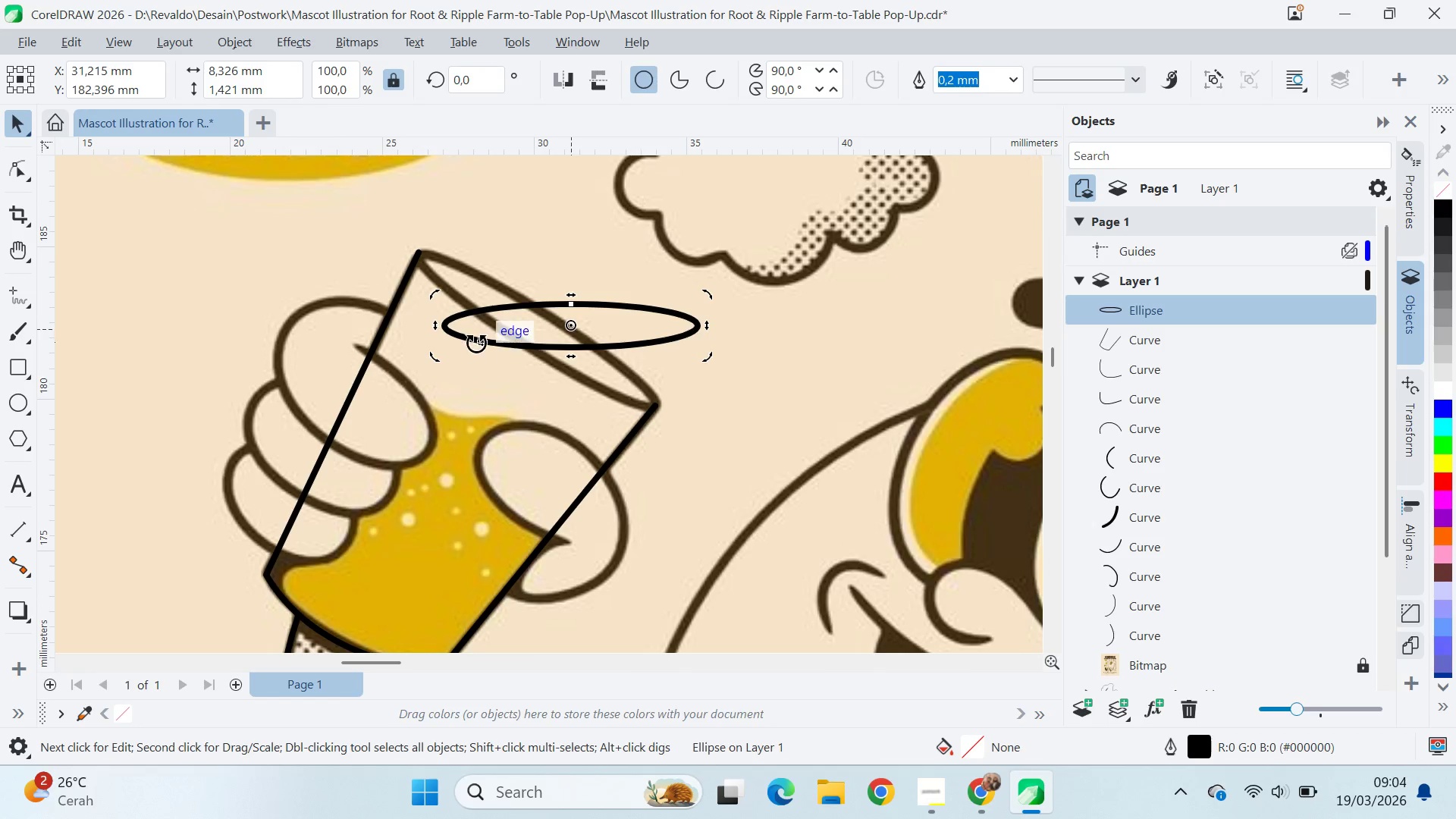 
key(V)
 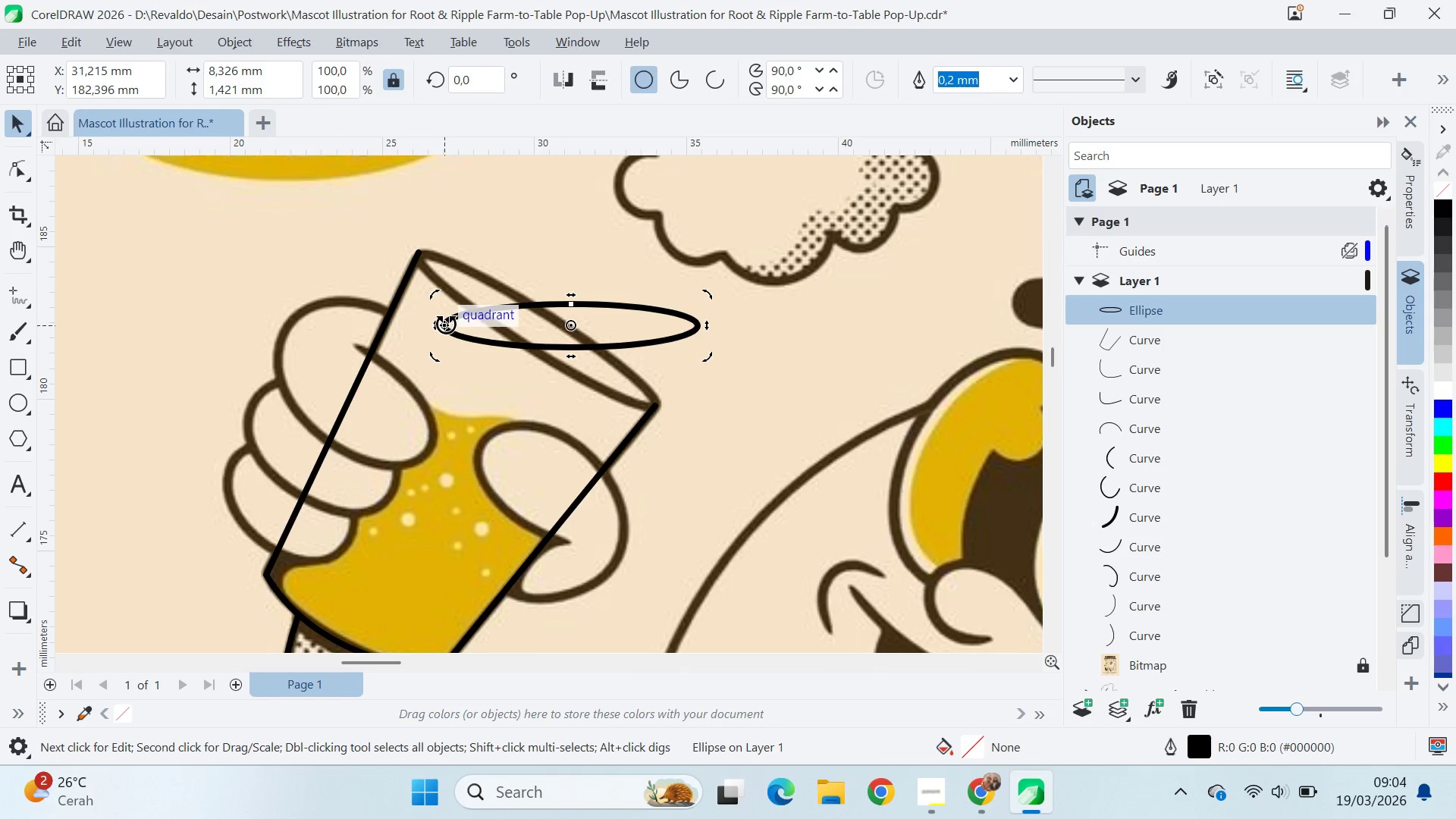 
left_click([446, 324])
 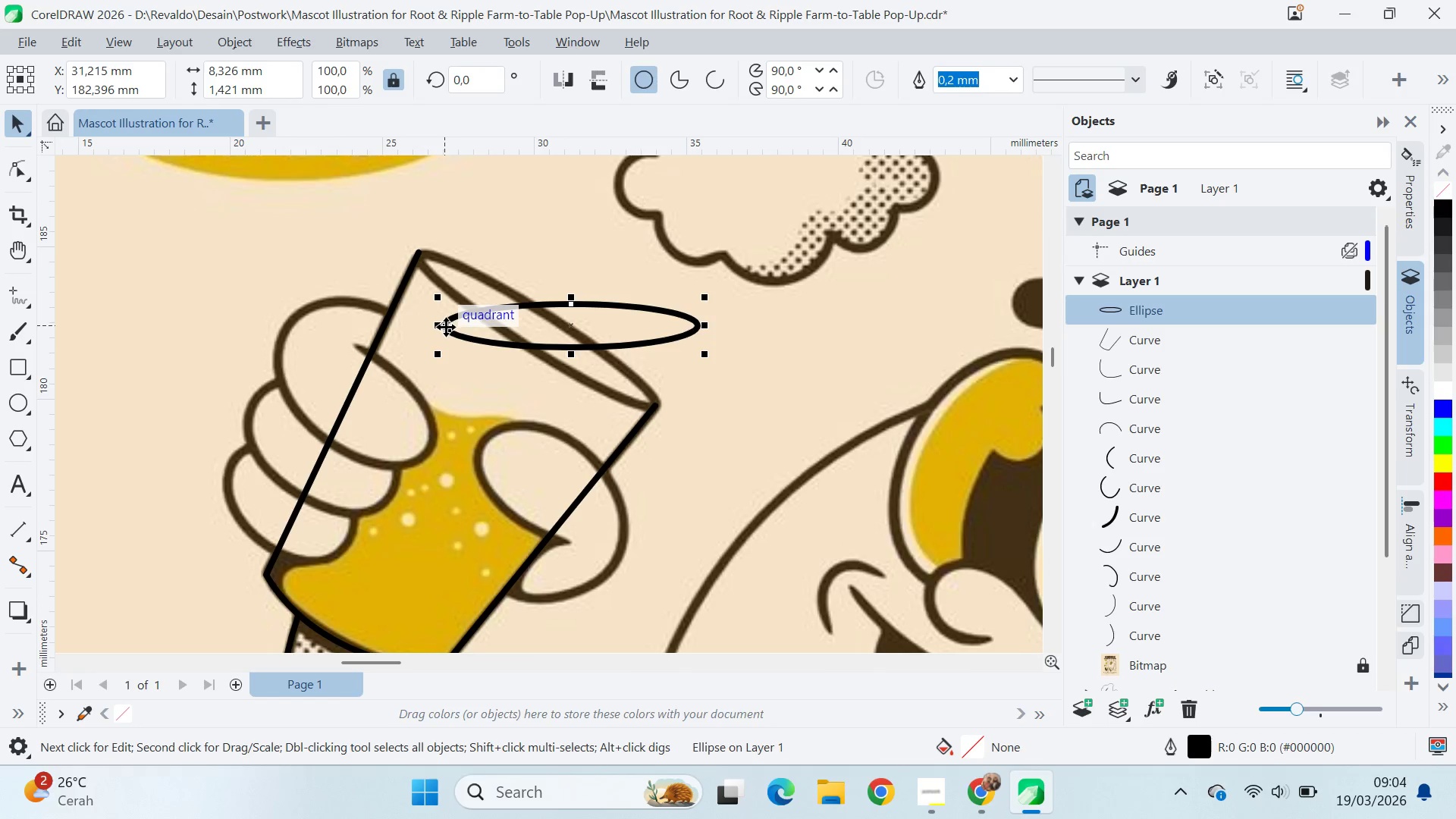 
left_click_drag(start_coordinate=[446, 327], to_coordinate=[415, 249])
 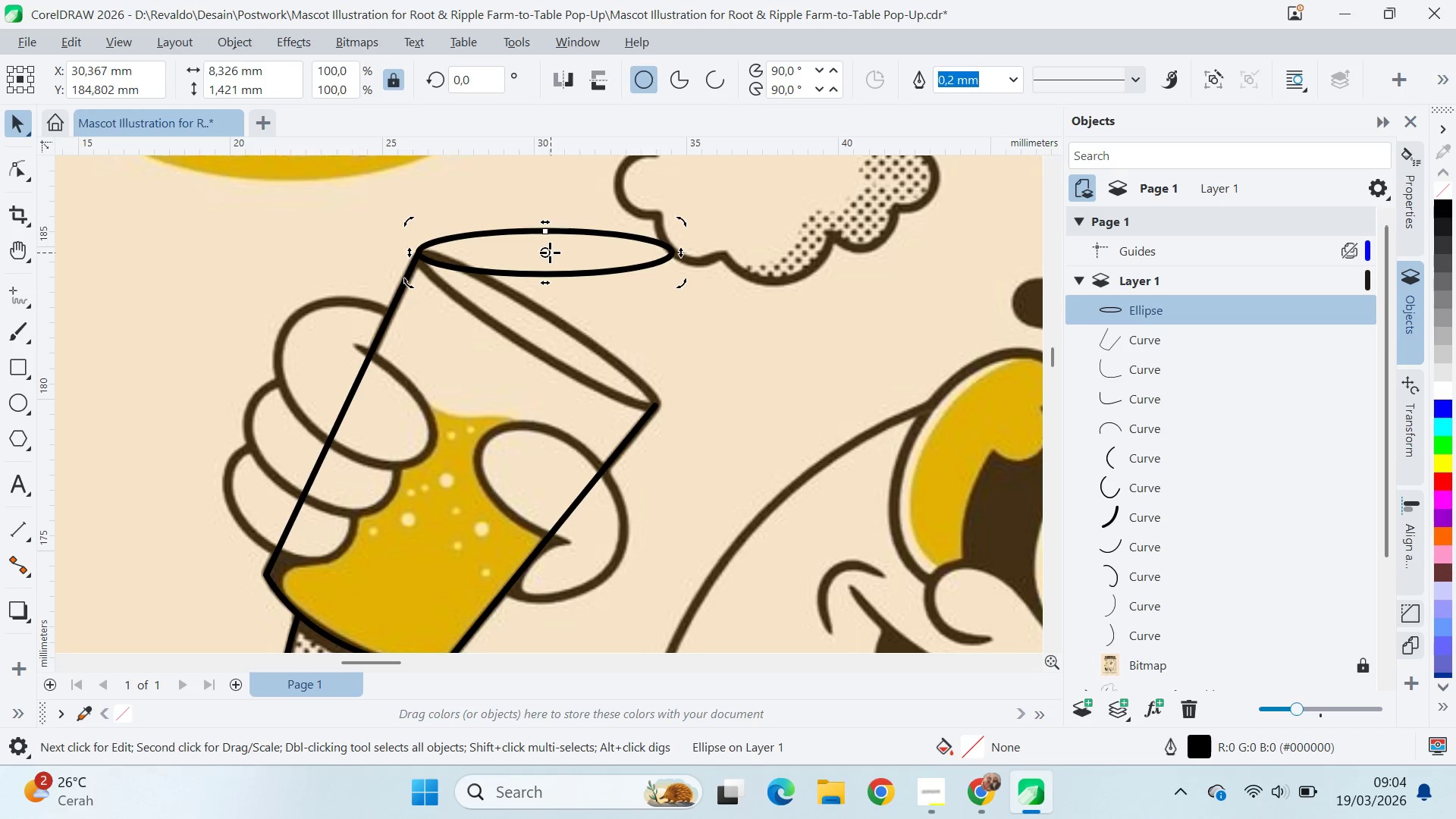 
left_click_drag(start_coordinate=[543, 253], to_coordinate=[416, 252])
 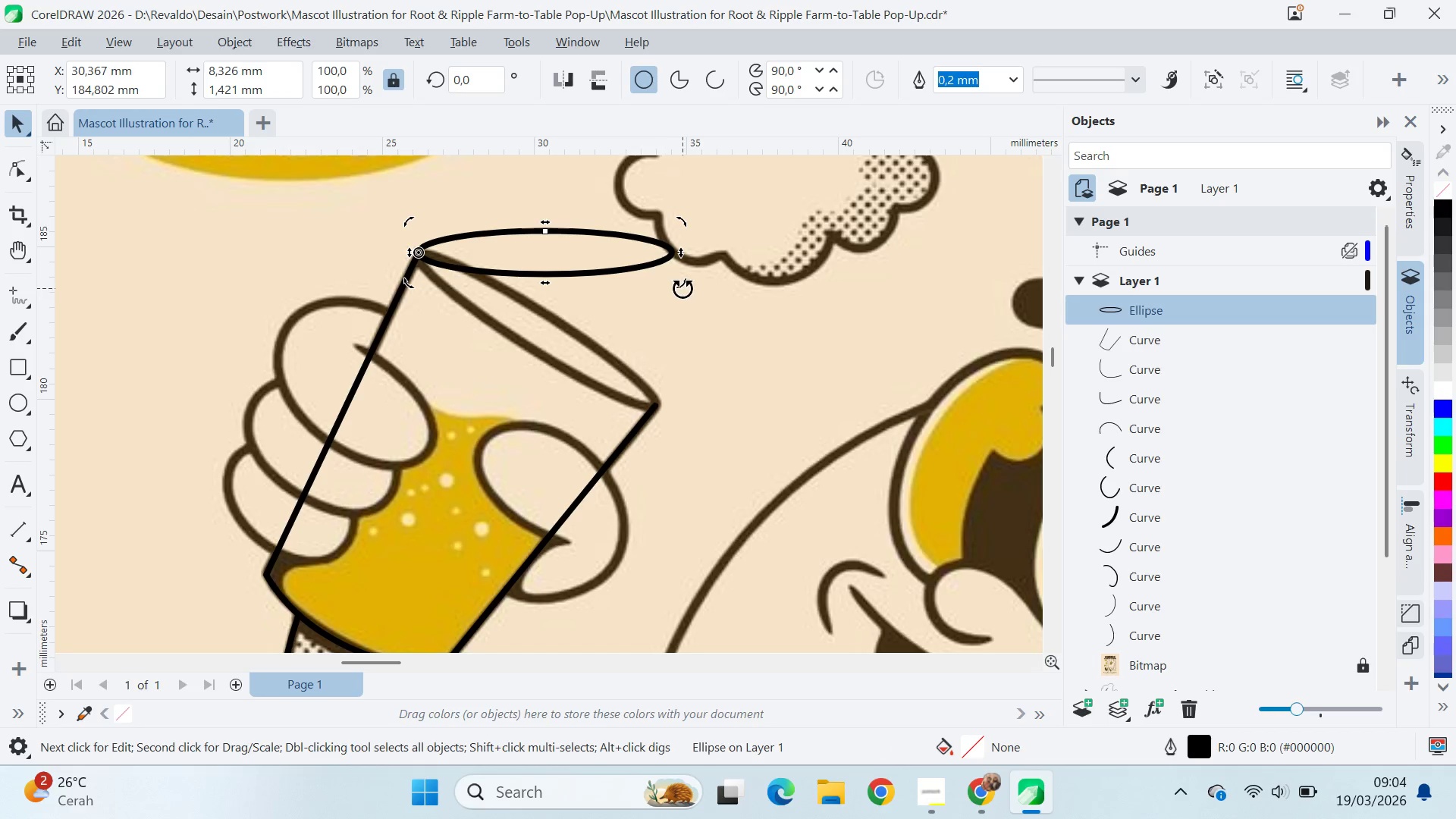 
left_click_drag(start_coordinate=[682, 287], to_coordinate=[645, 438])
 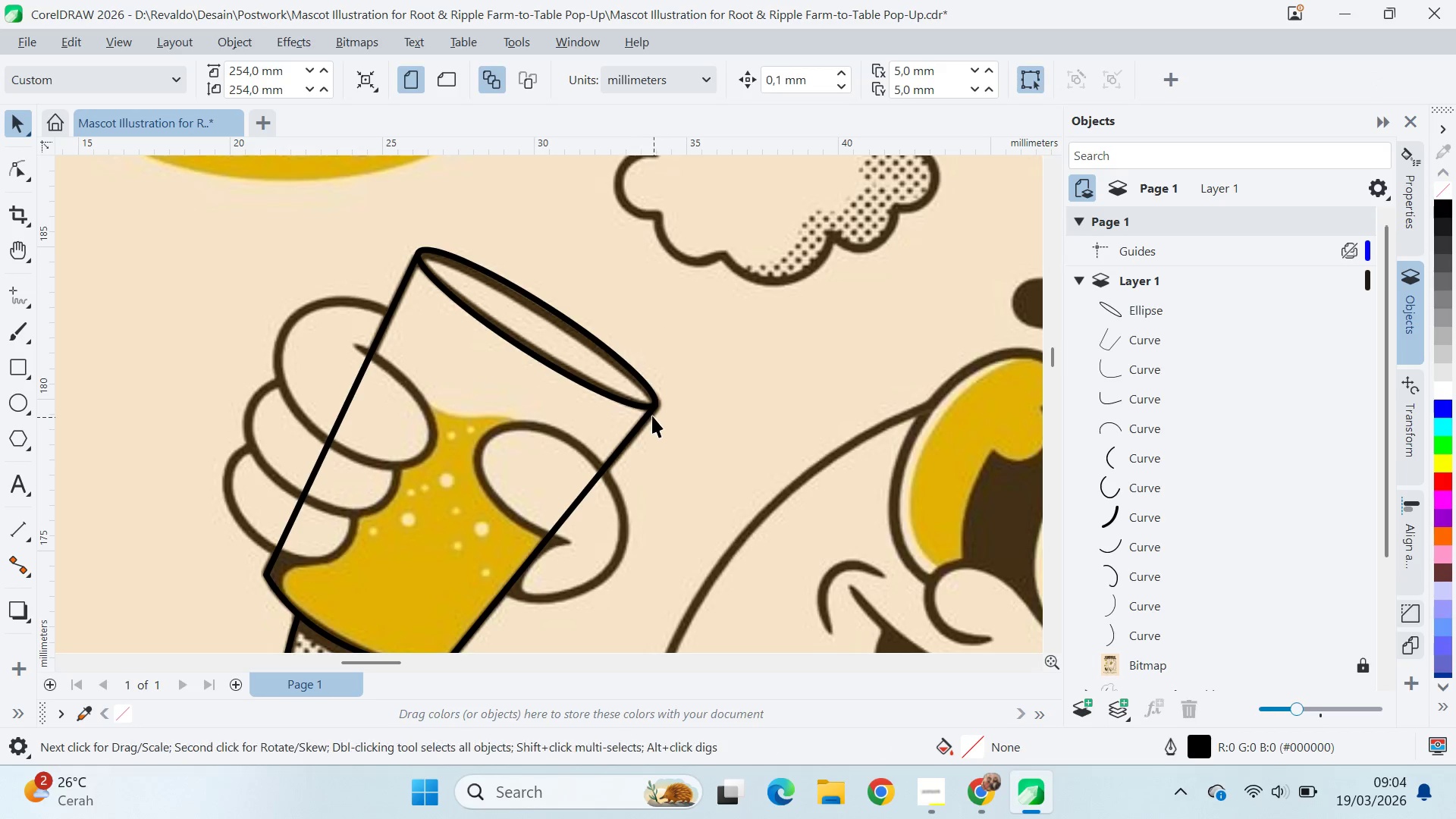 
hold_key(key=ShiftLeft, duration=1.5)
 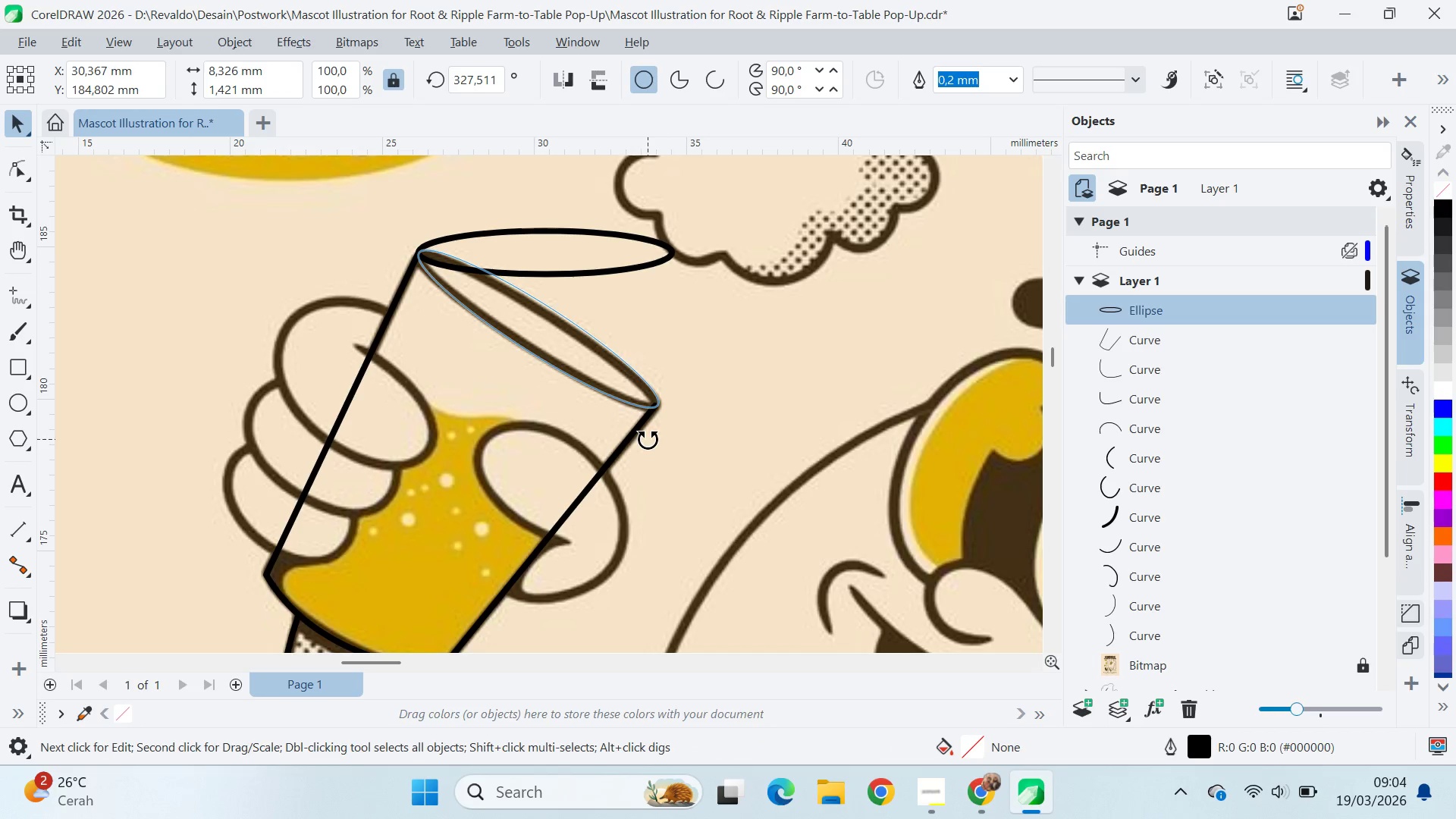 
hold_key(key=ShiftLeft, duration=1.5)
 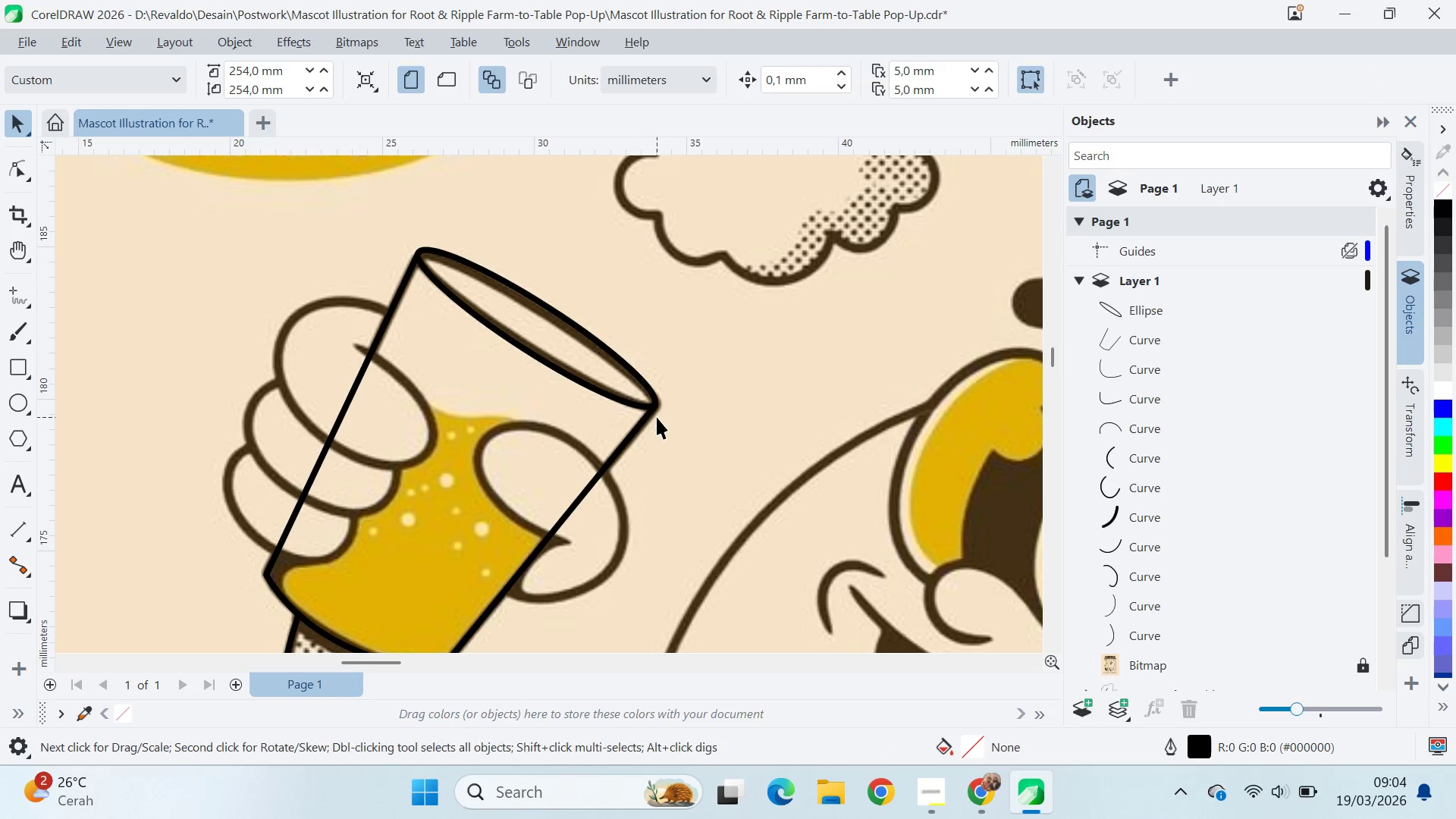 
key(Shift+ShiftLeft)
 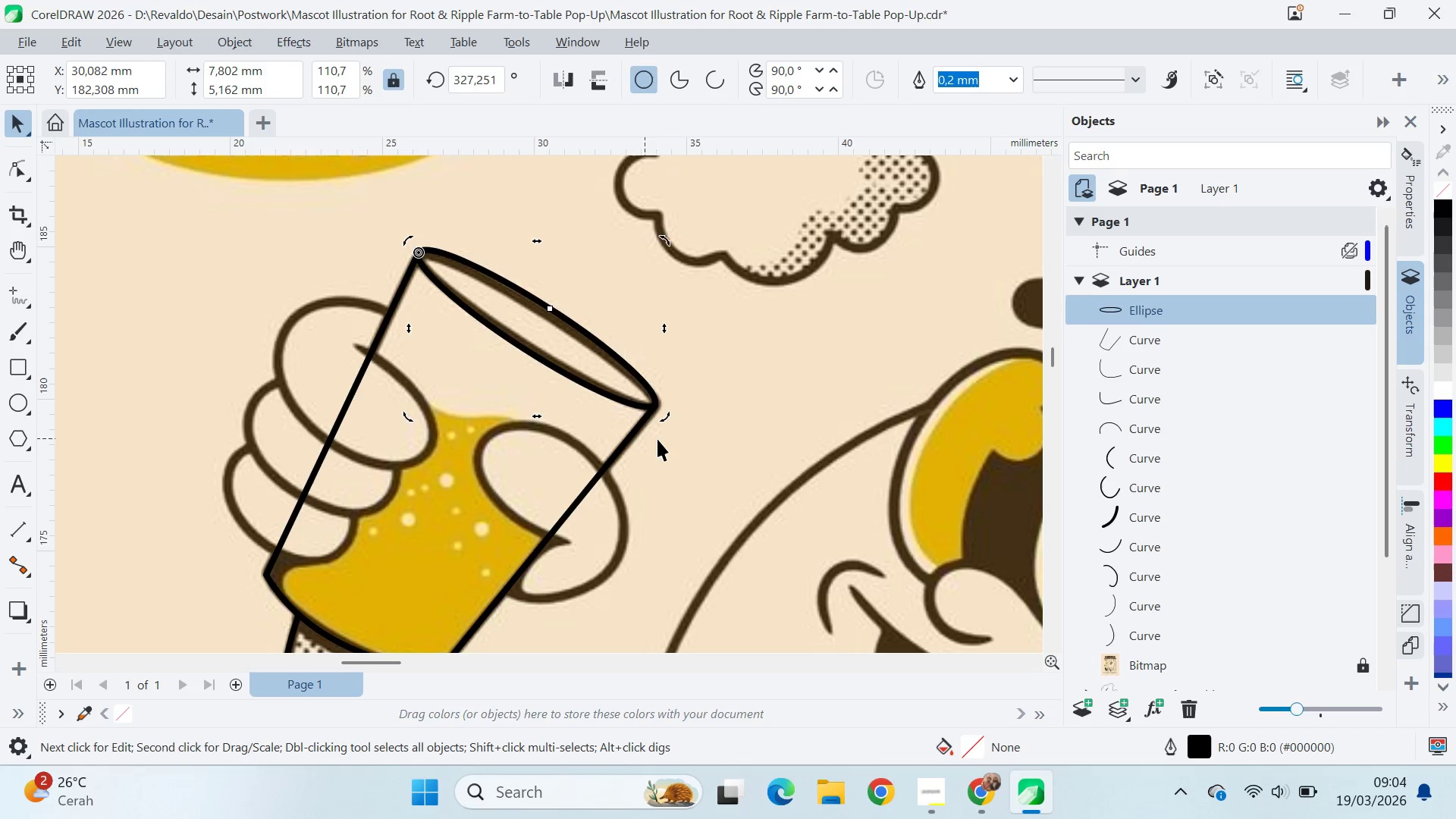 
key(Shift+ShiftLeft)
 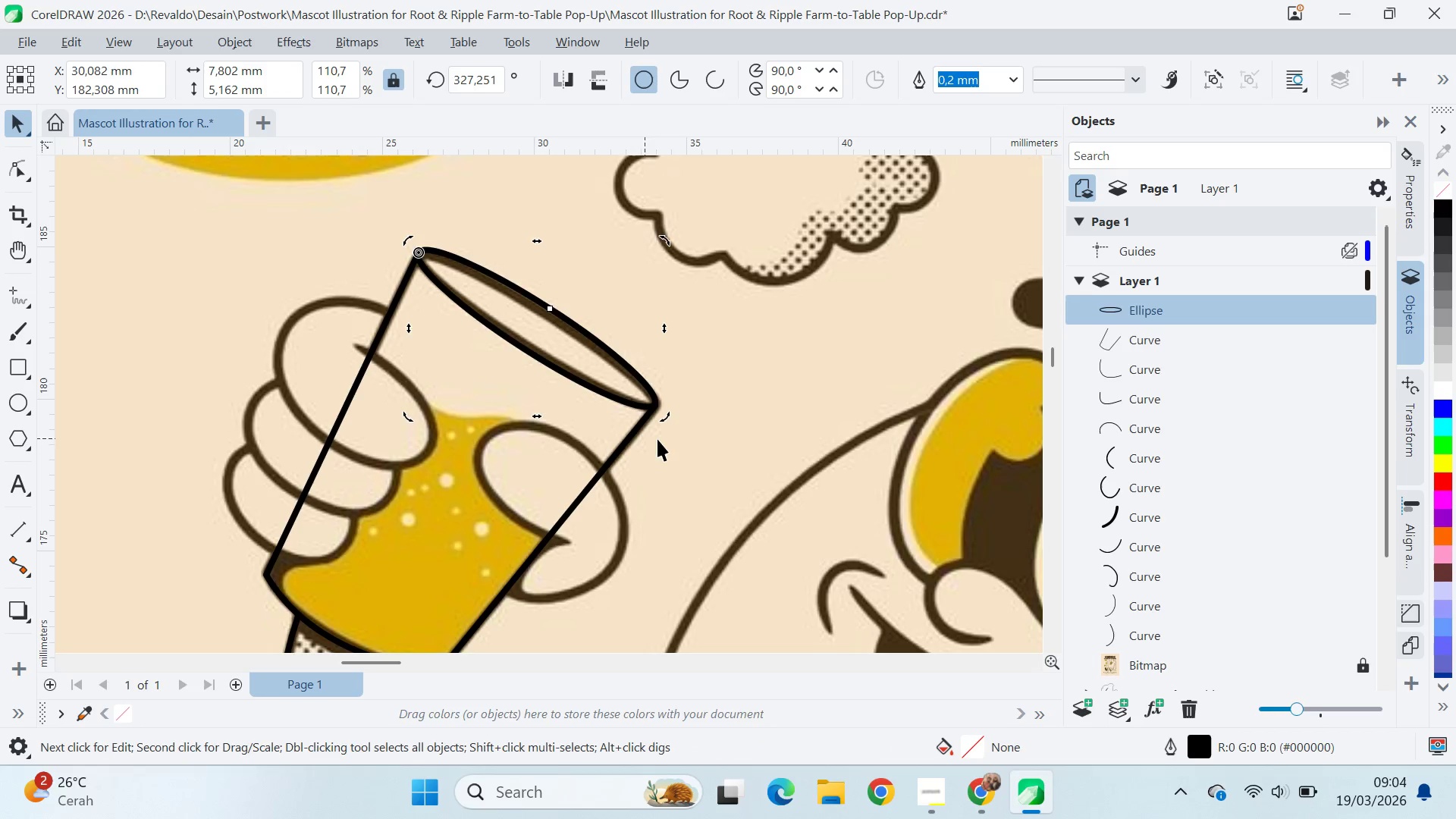 
key(Shift+ShiftLeft)
 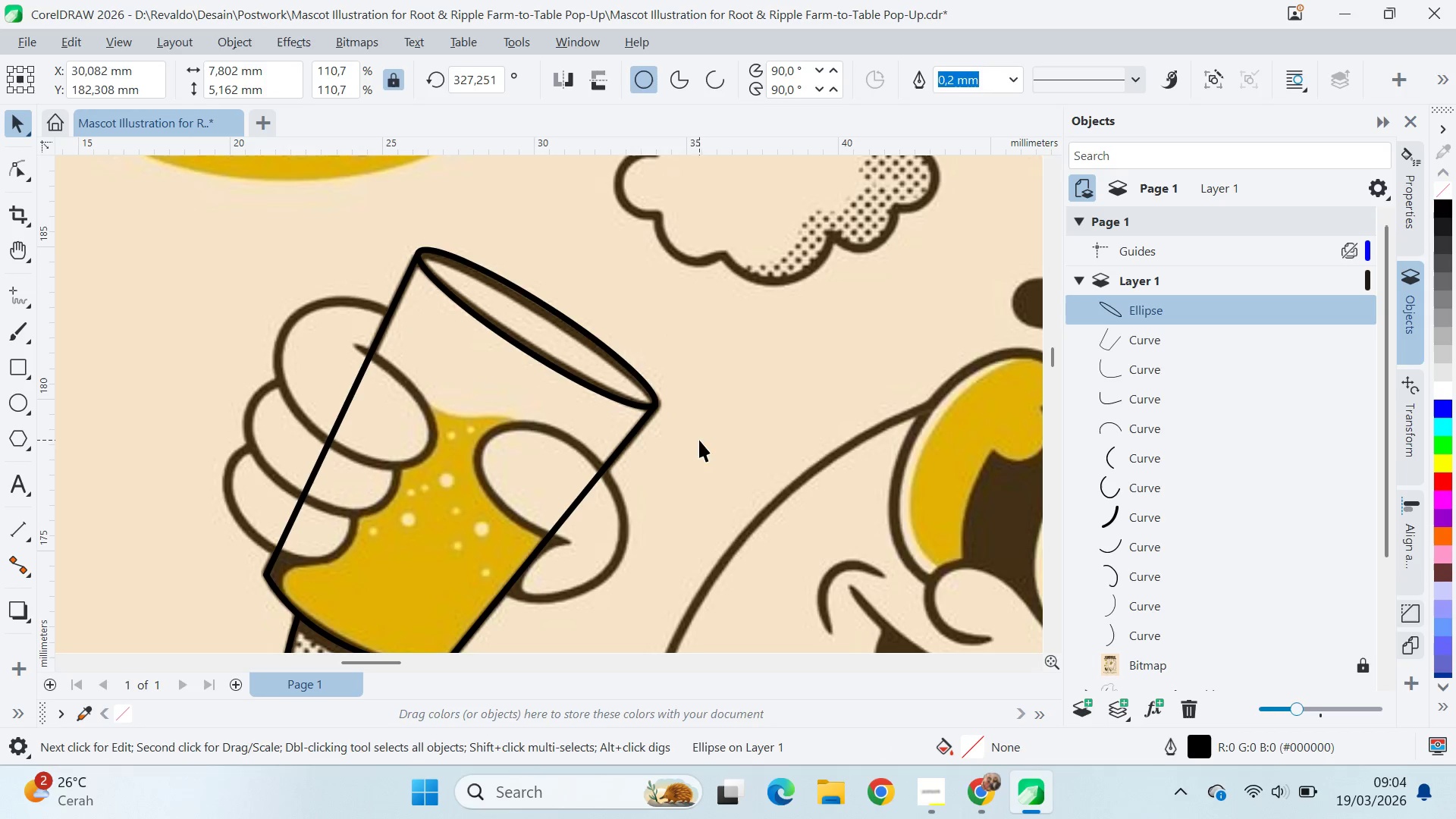 
left_click_drag(start_coordinate=[699, 440], to_coordinate=[691, 438])
 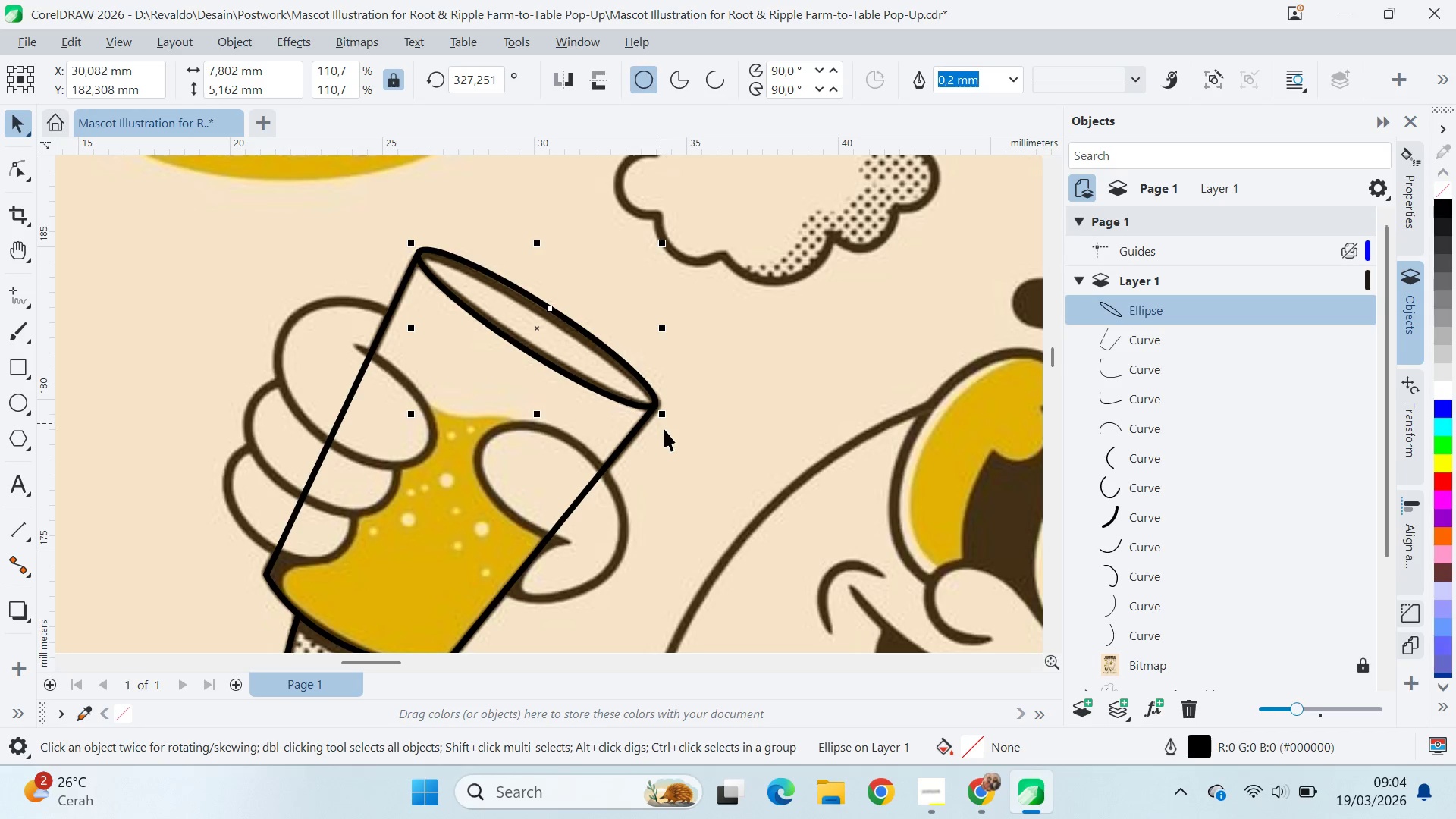 
left_click_drag(start_coordinate=[668, 419], to_coordinate=[671, 446])
 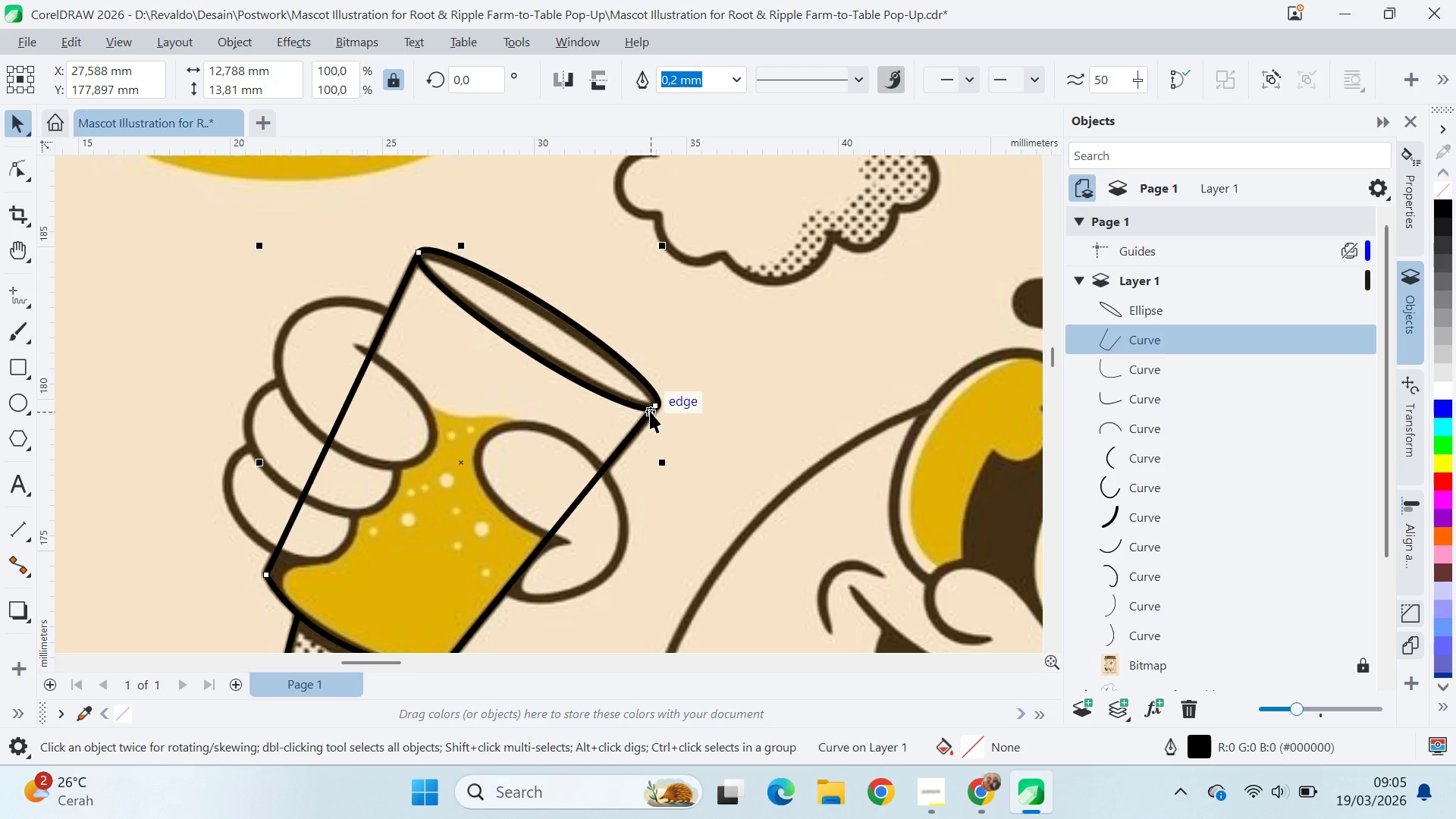 
key(A)
 